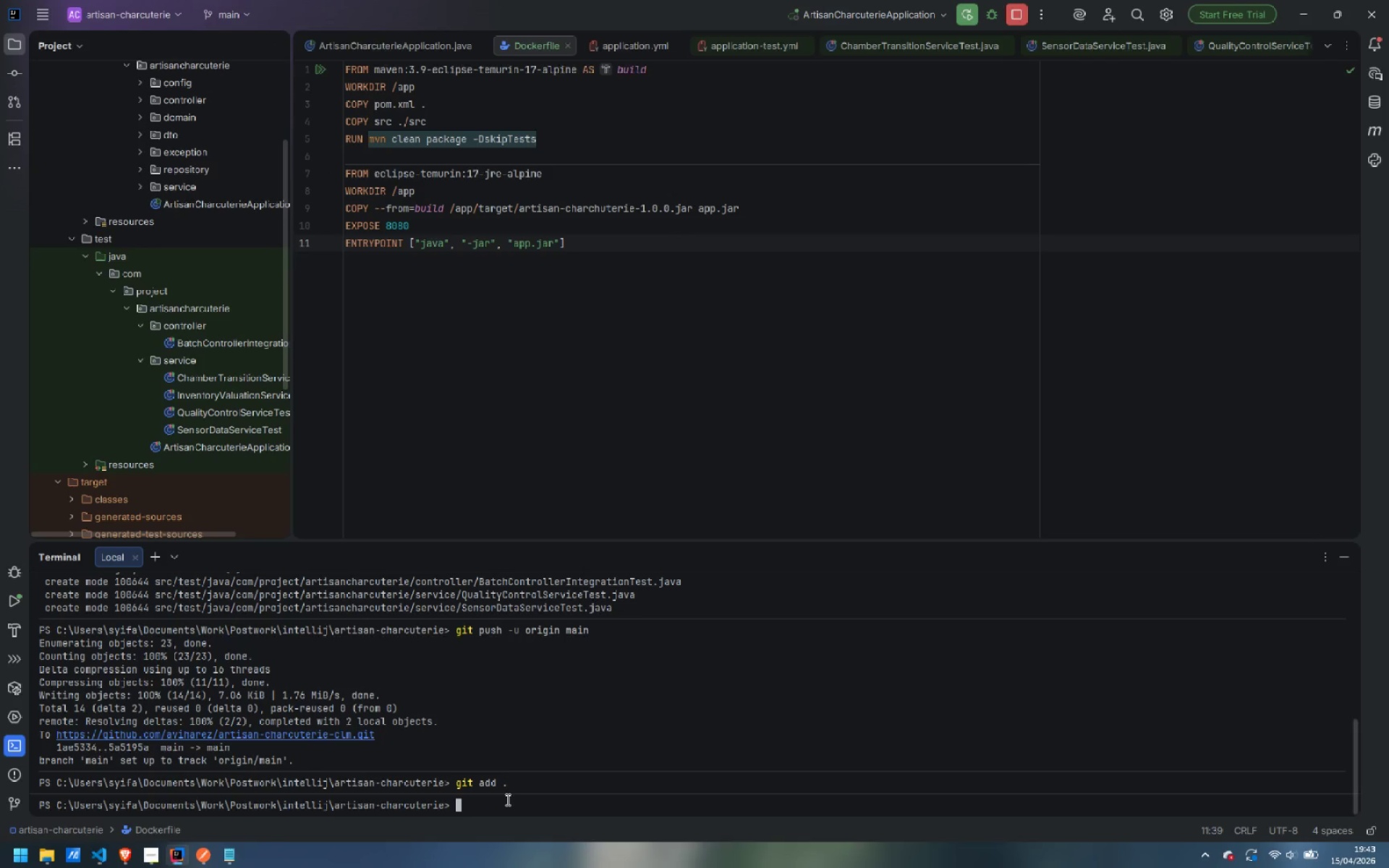 
type(git commit -m "add coker)
 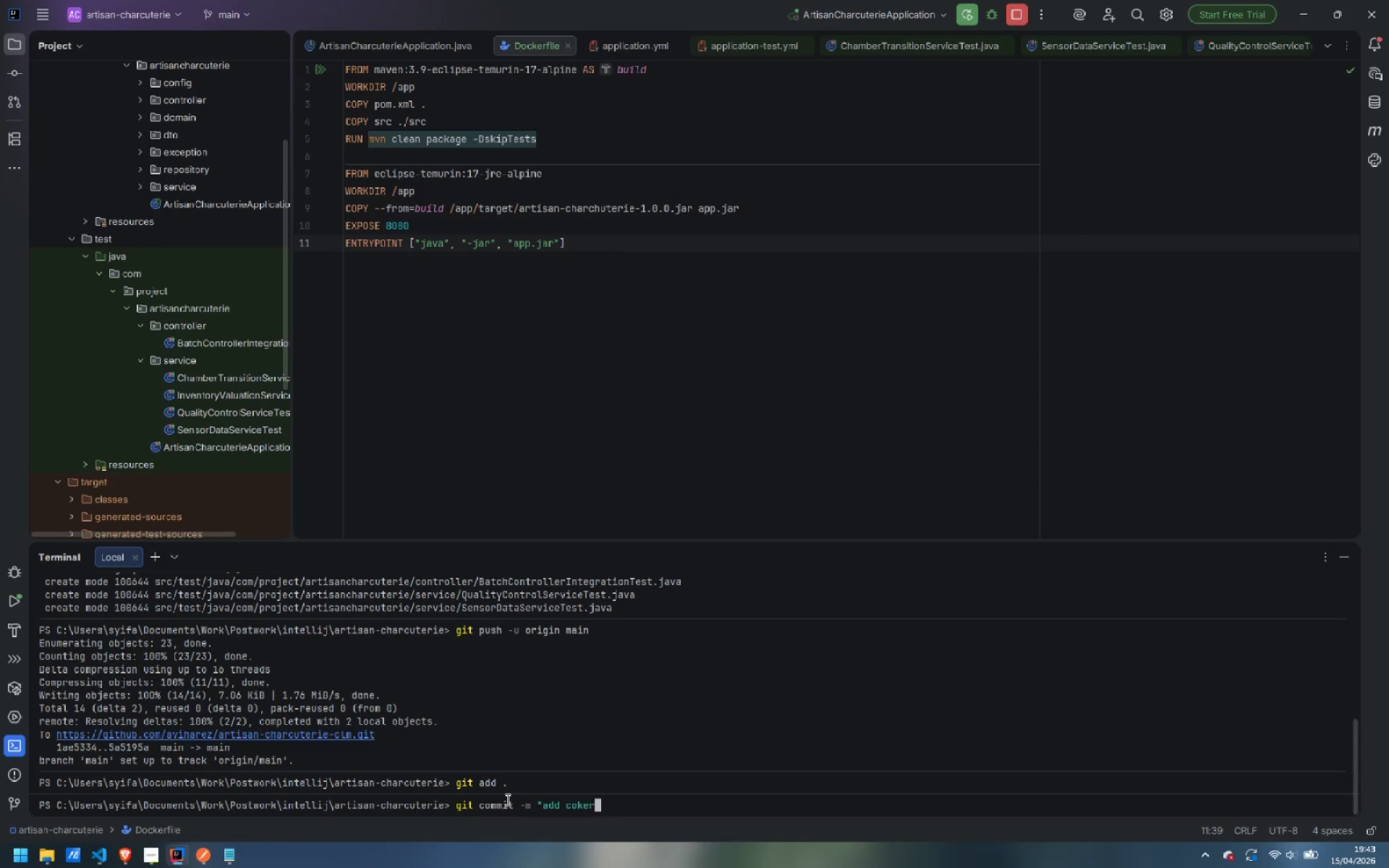 
key(Control+ControlLeft)
 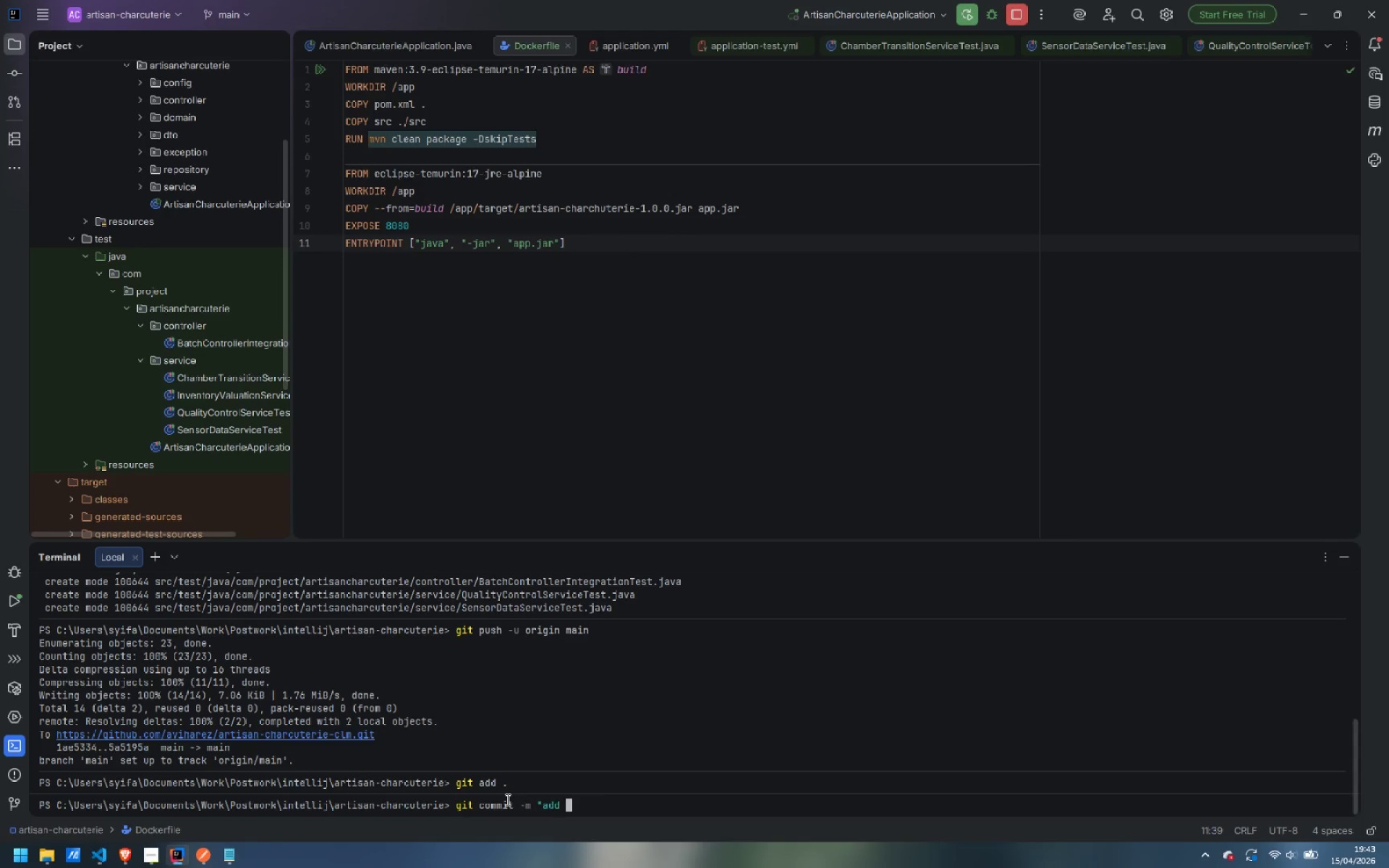 
key(Control+Backspace)
 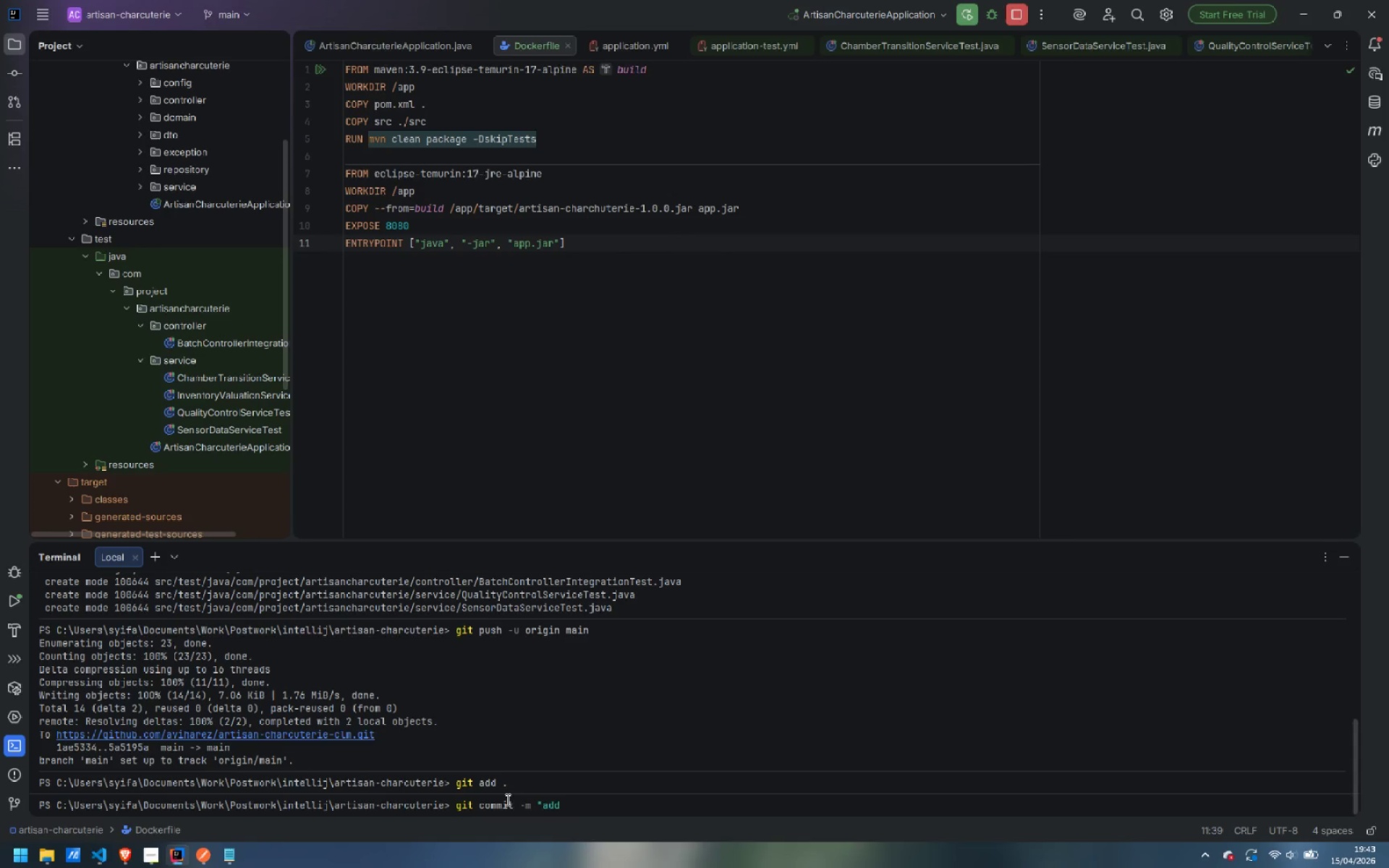 
type(dockerfile")
 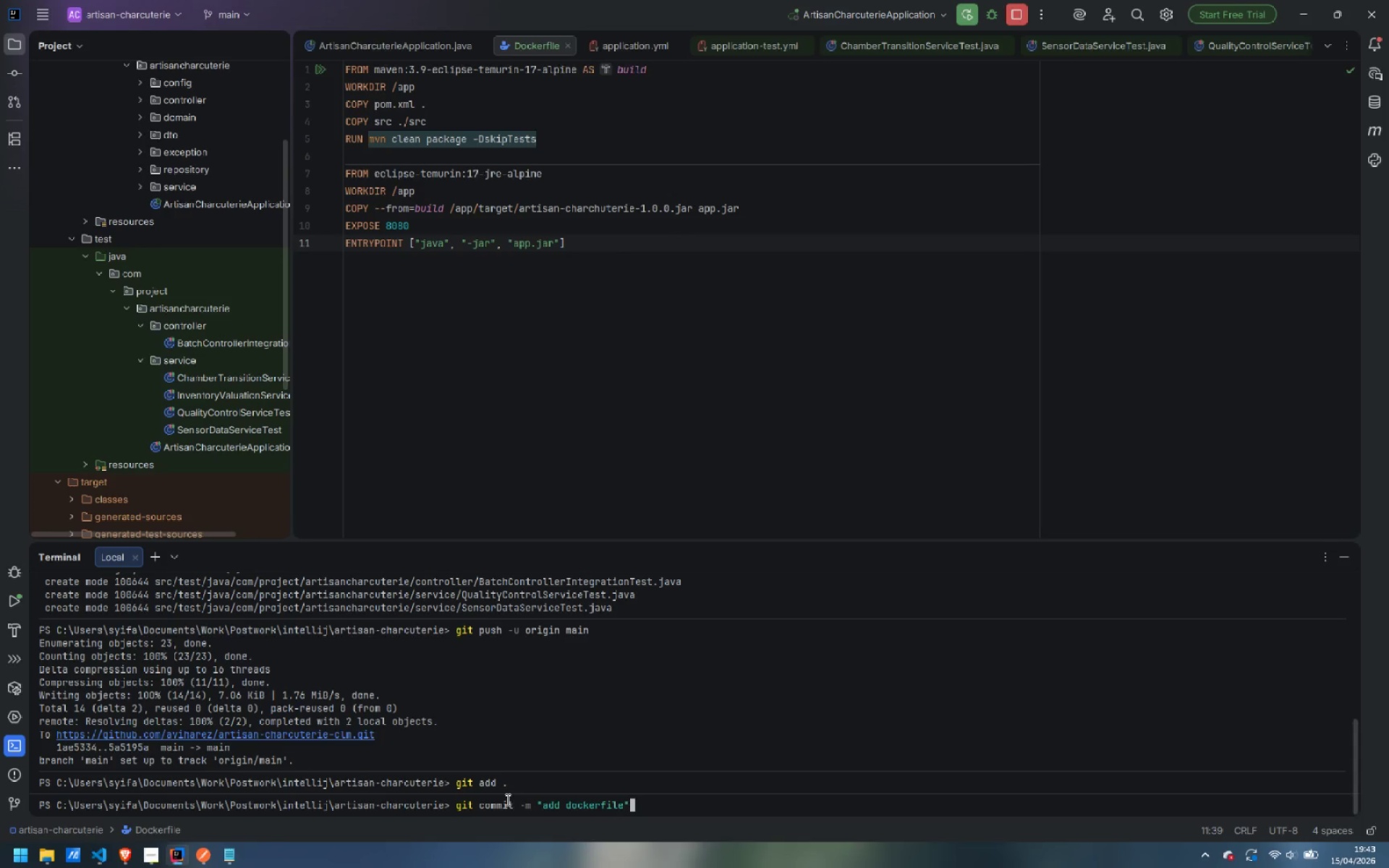 
key(Enter)
 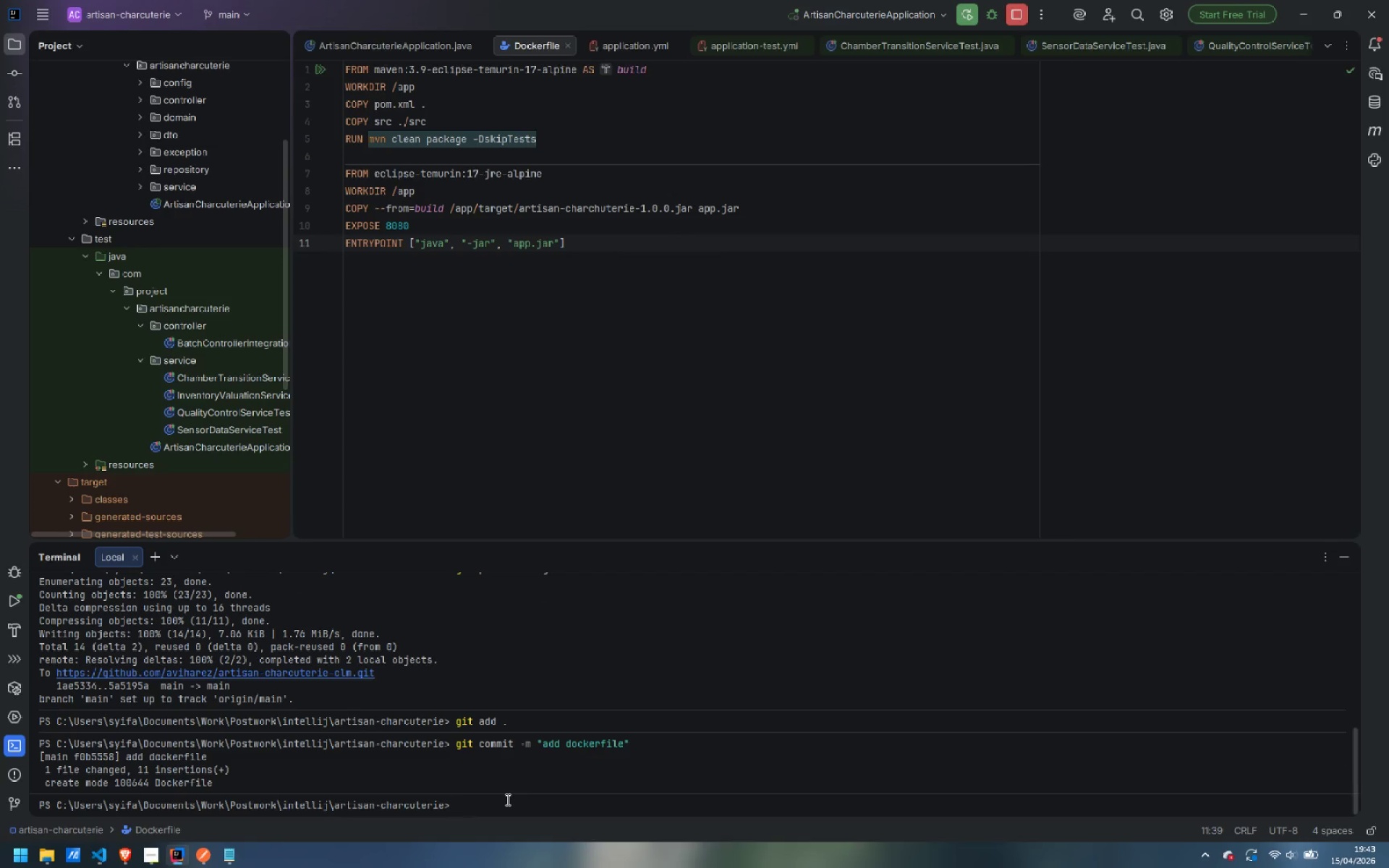 
type(git push -u origin main)
 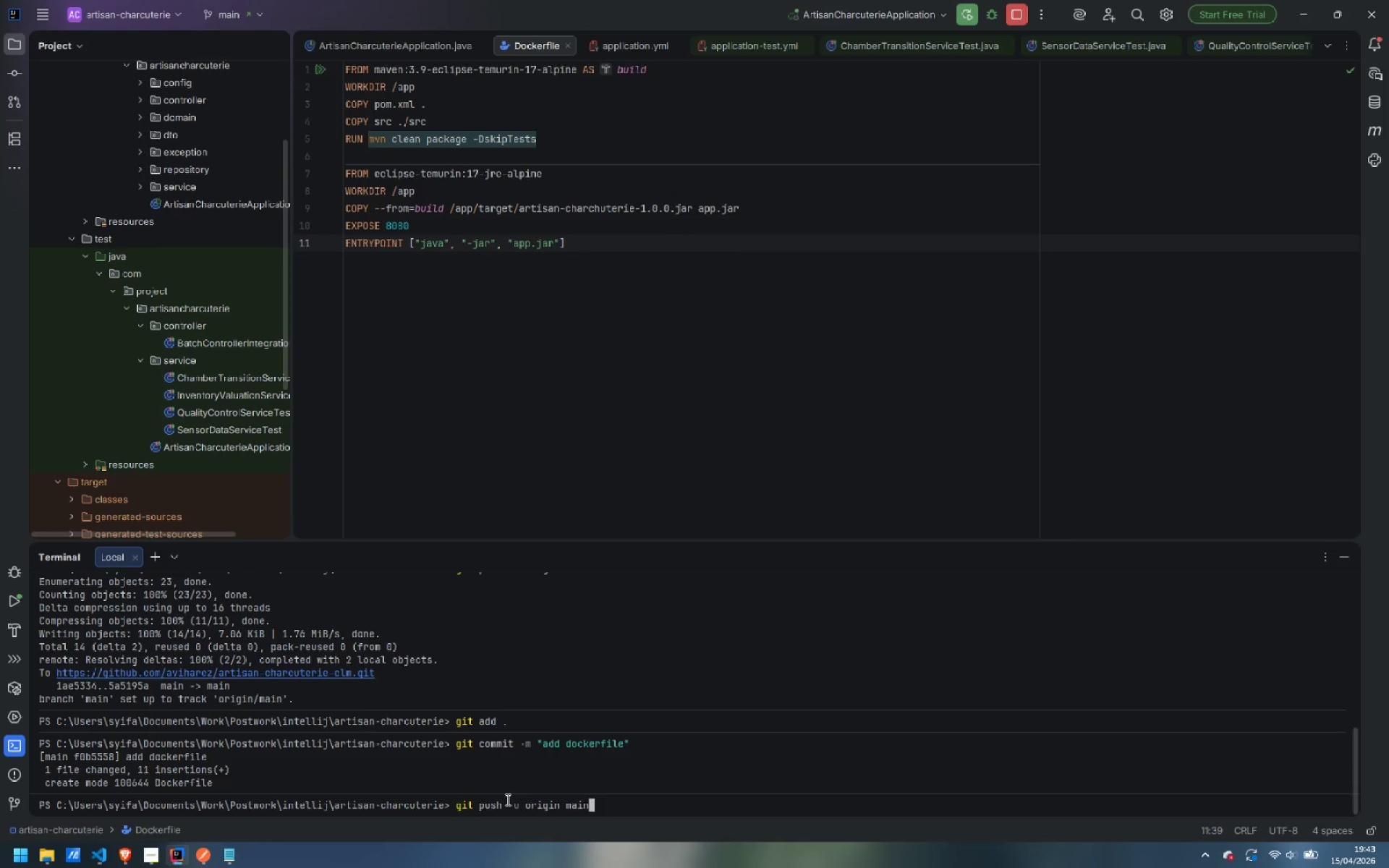 
key(Enter)
 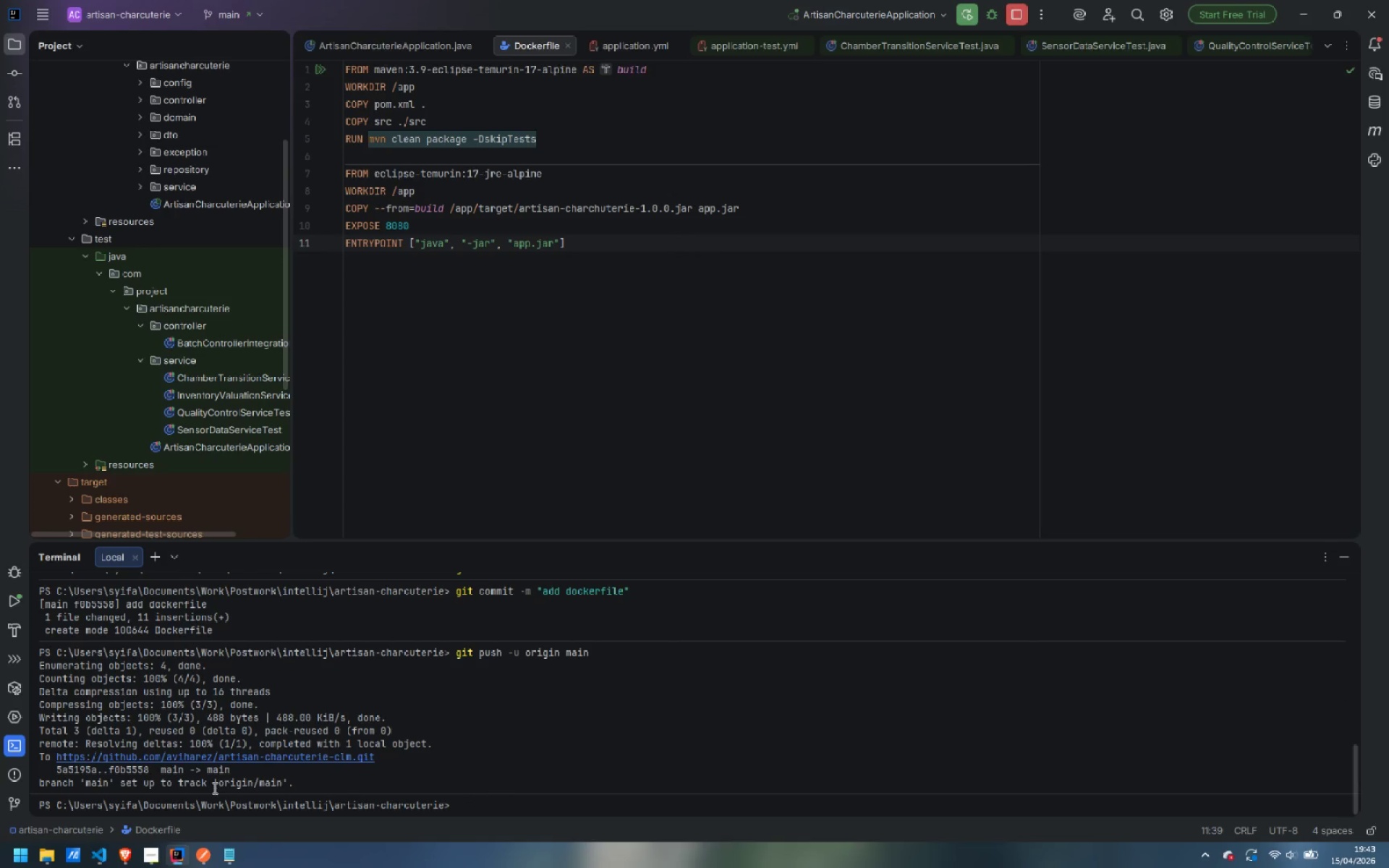 
wait(7.16)
 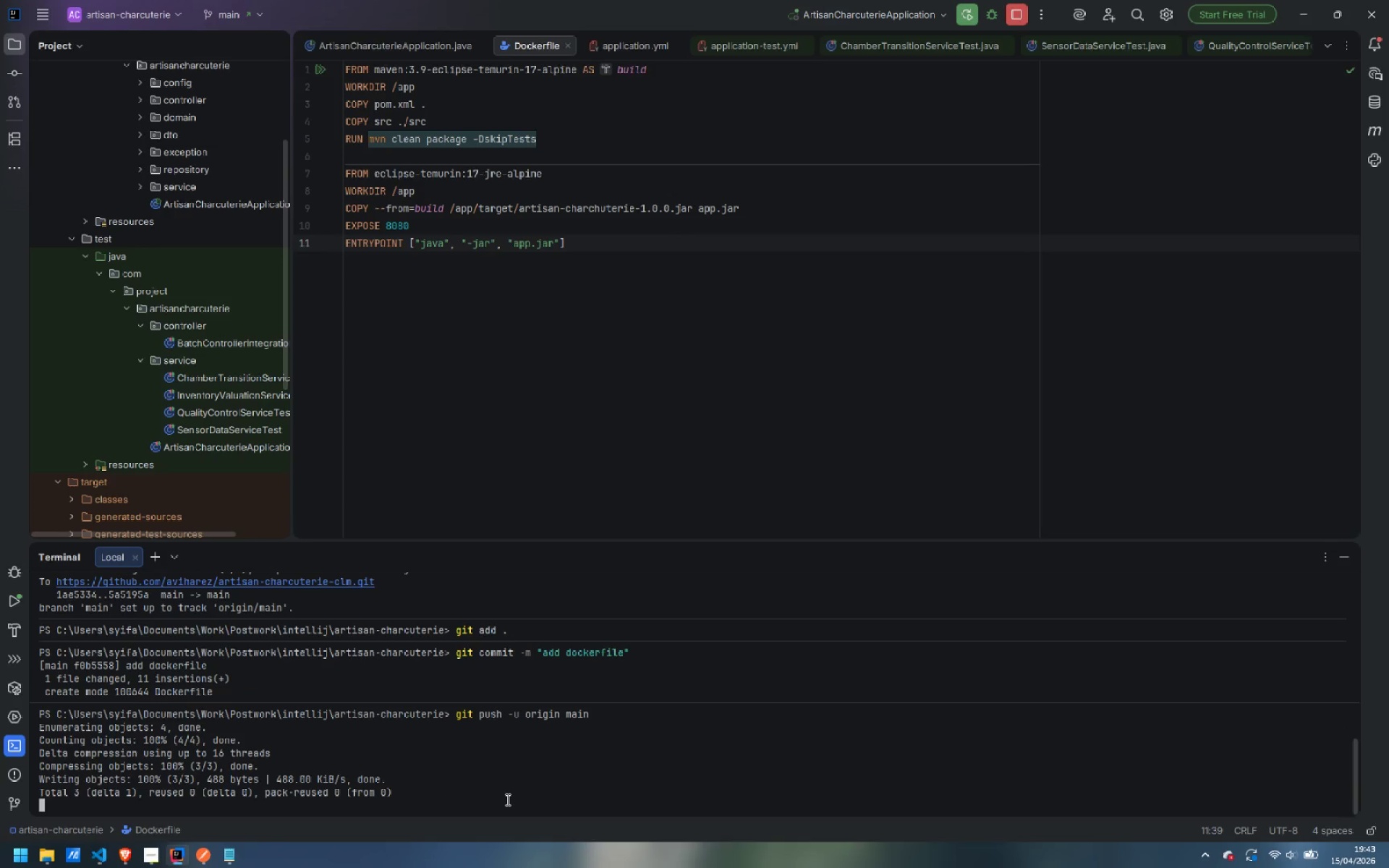 
left_click([200, 788])
 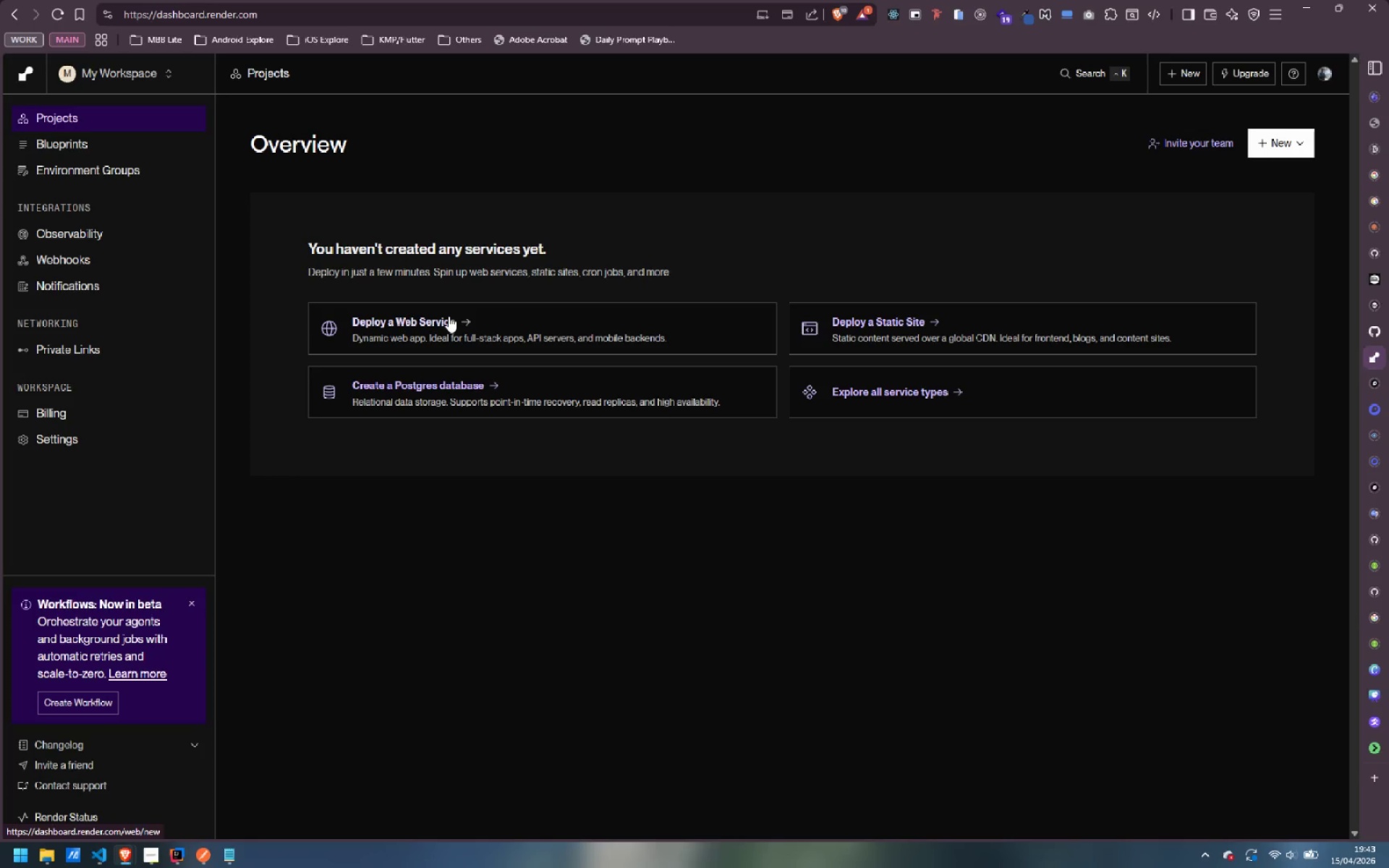 
left_click([449, 316])
 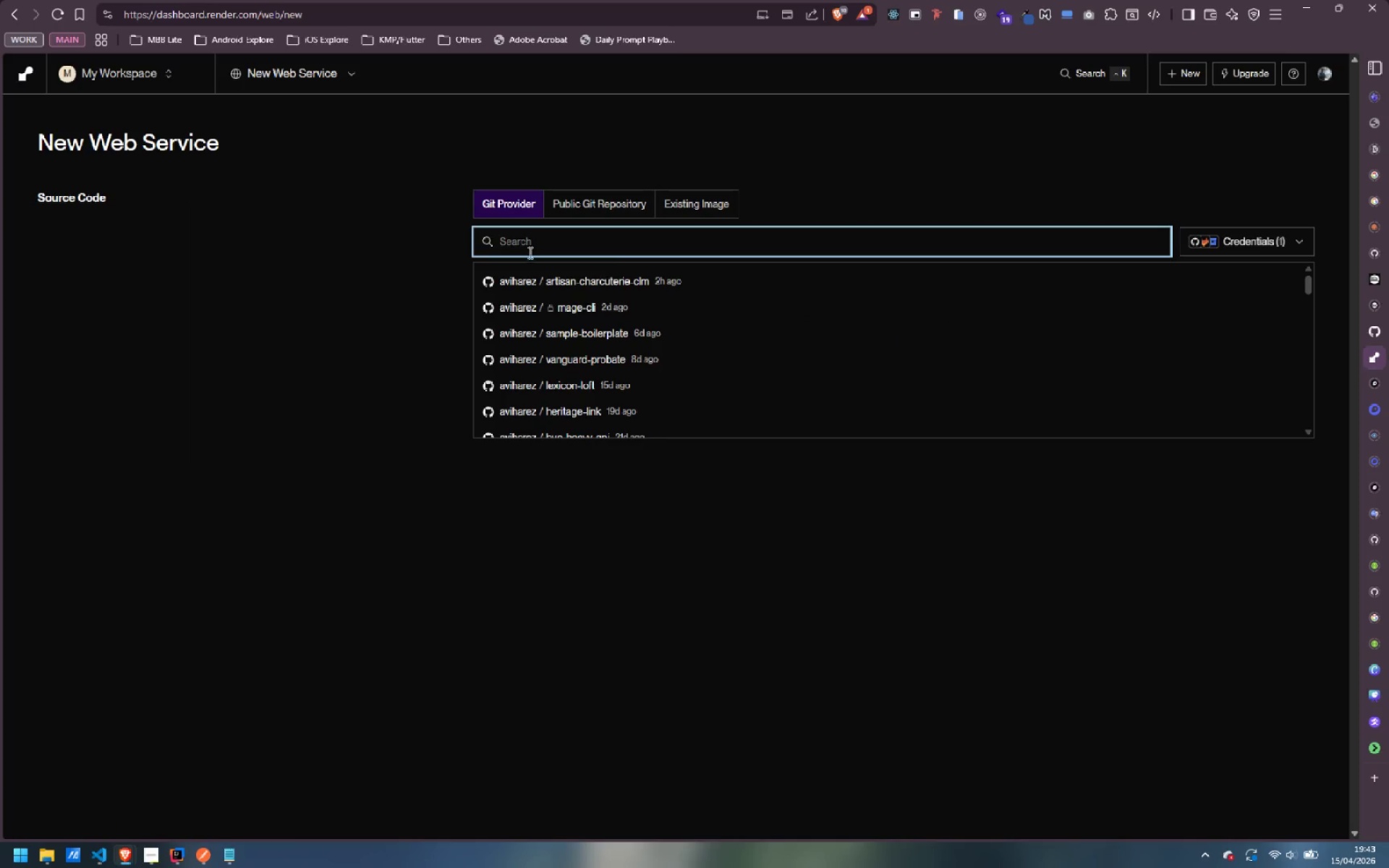 
wait(6.12)
 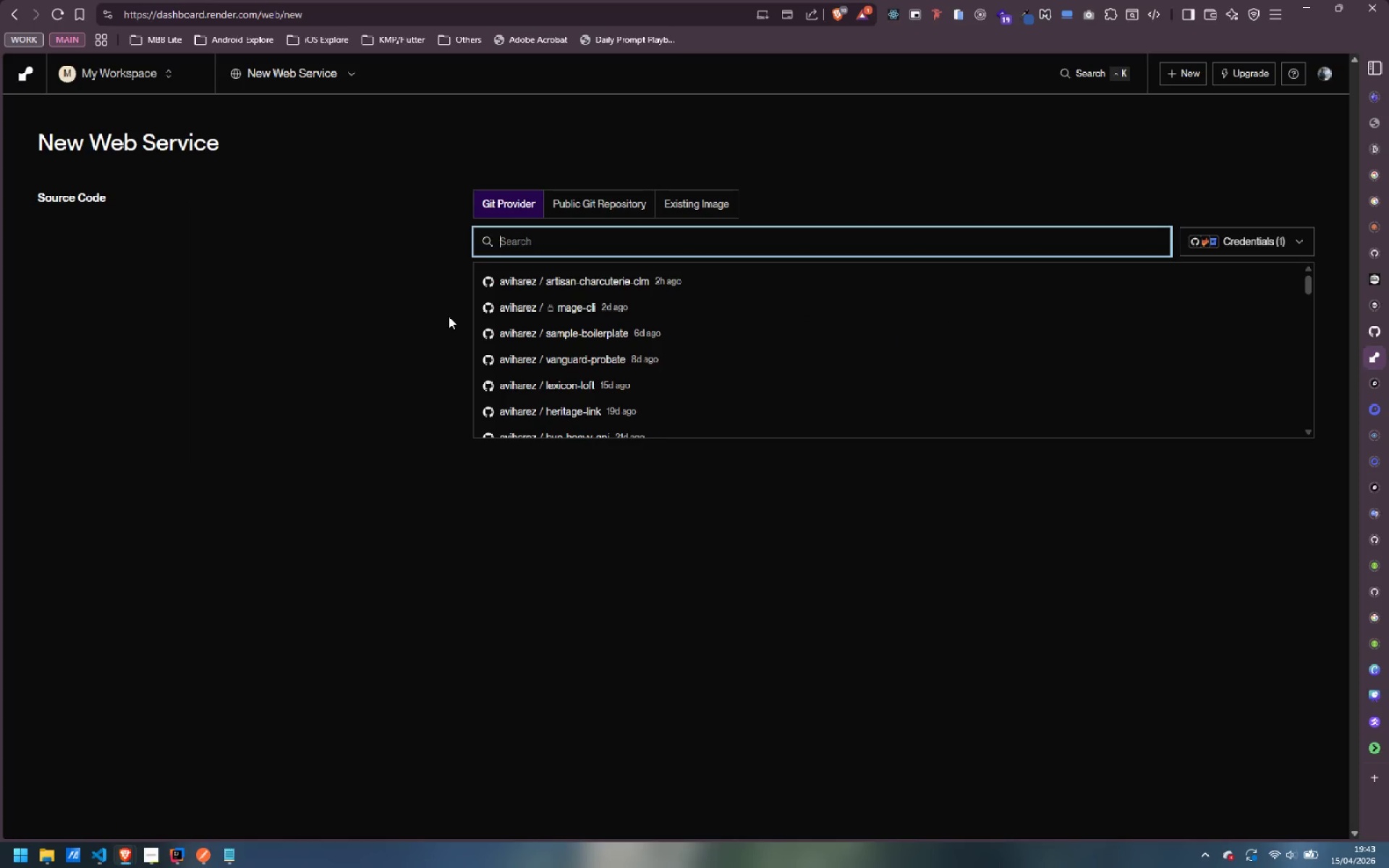 
left_click([62, 12])
 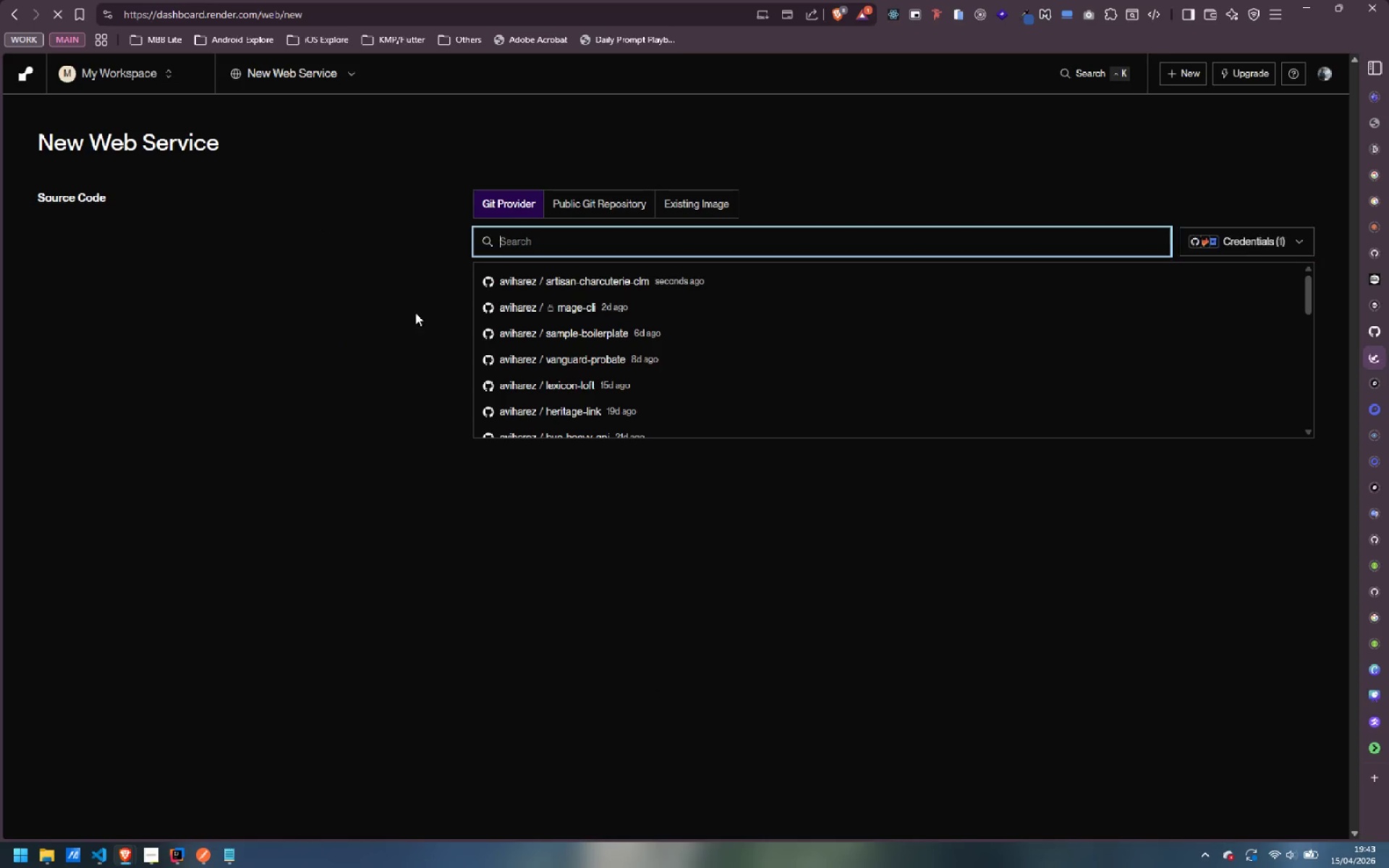 
left_click([602, 280])
 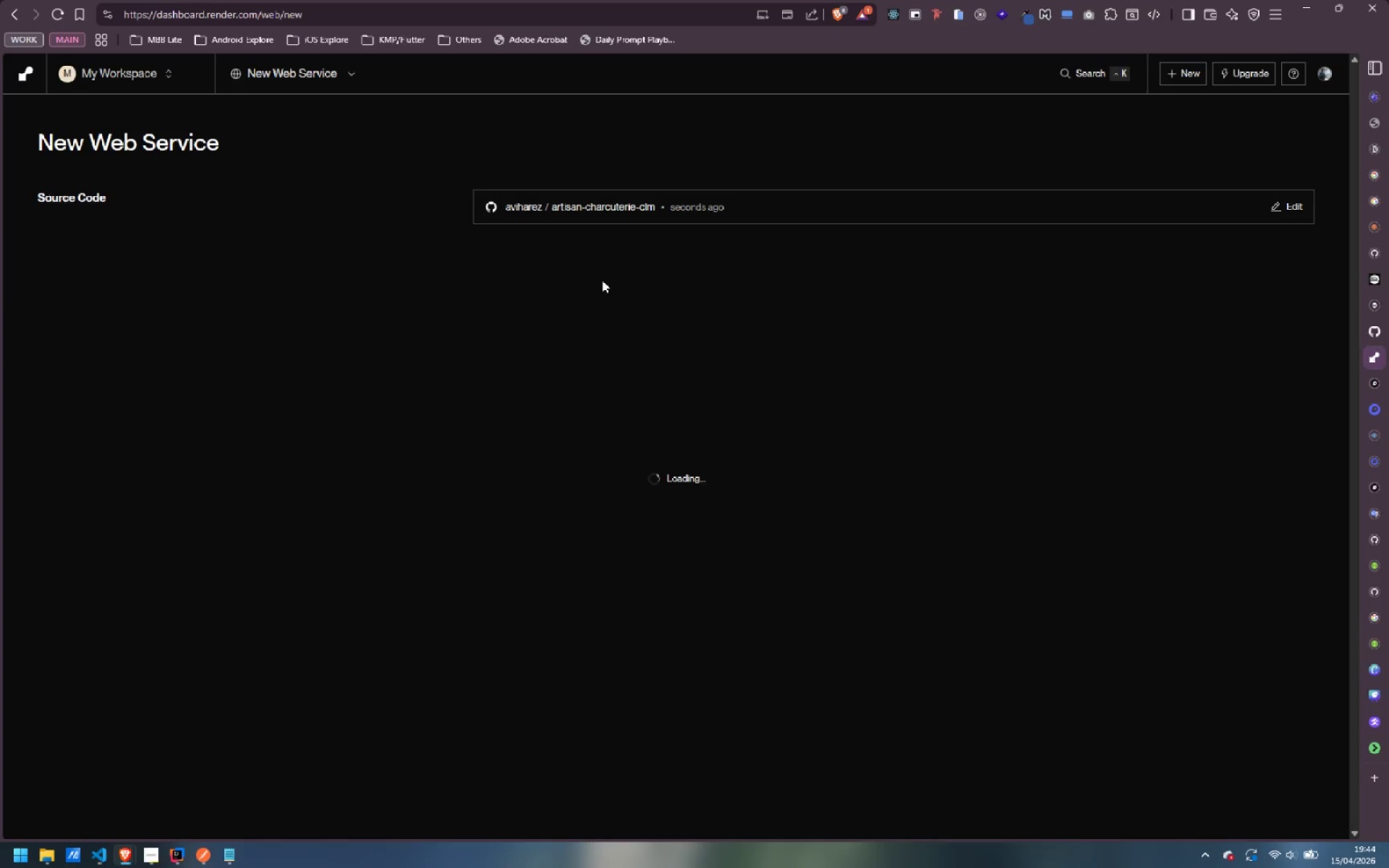 
mouse_move([546, 299])
 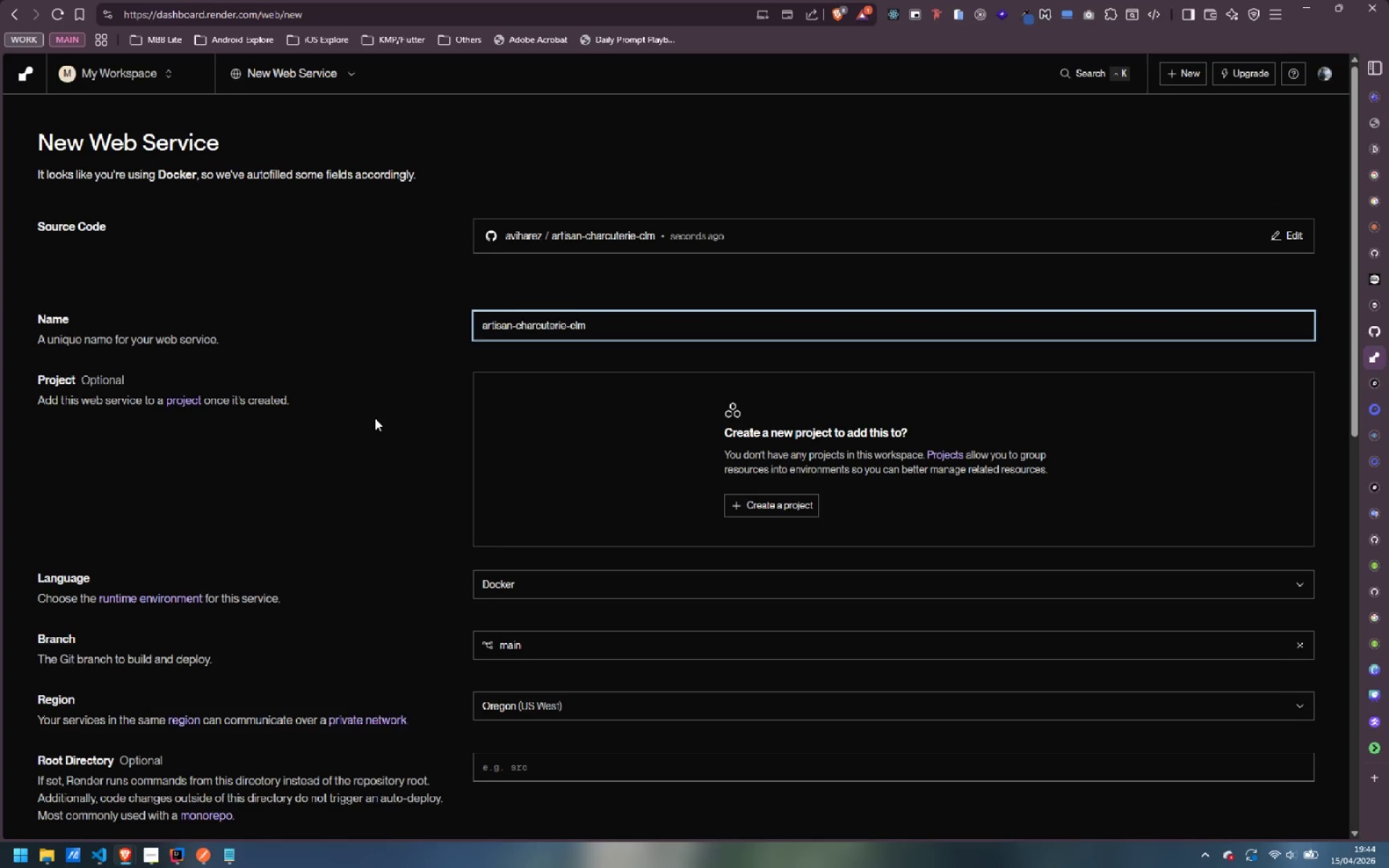 
wait(9.46)
 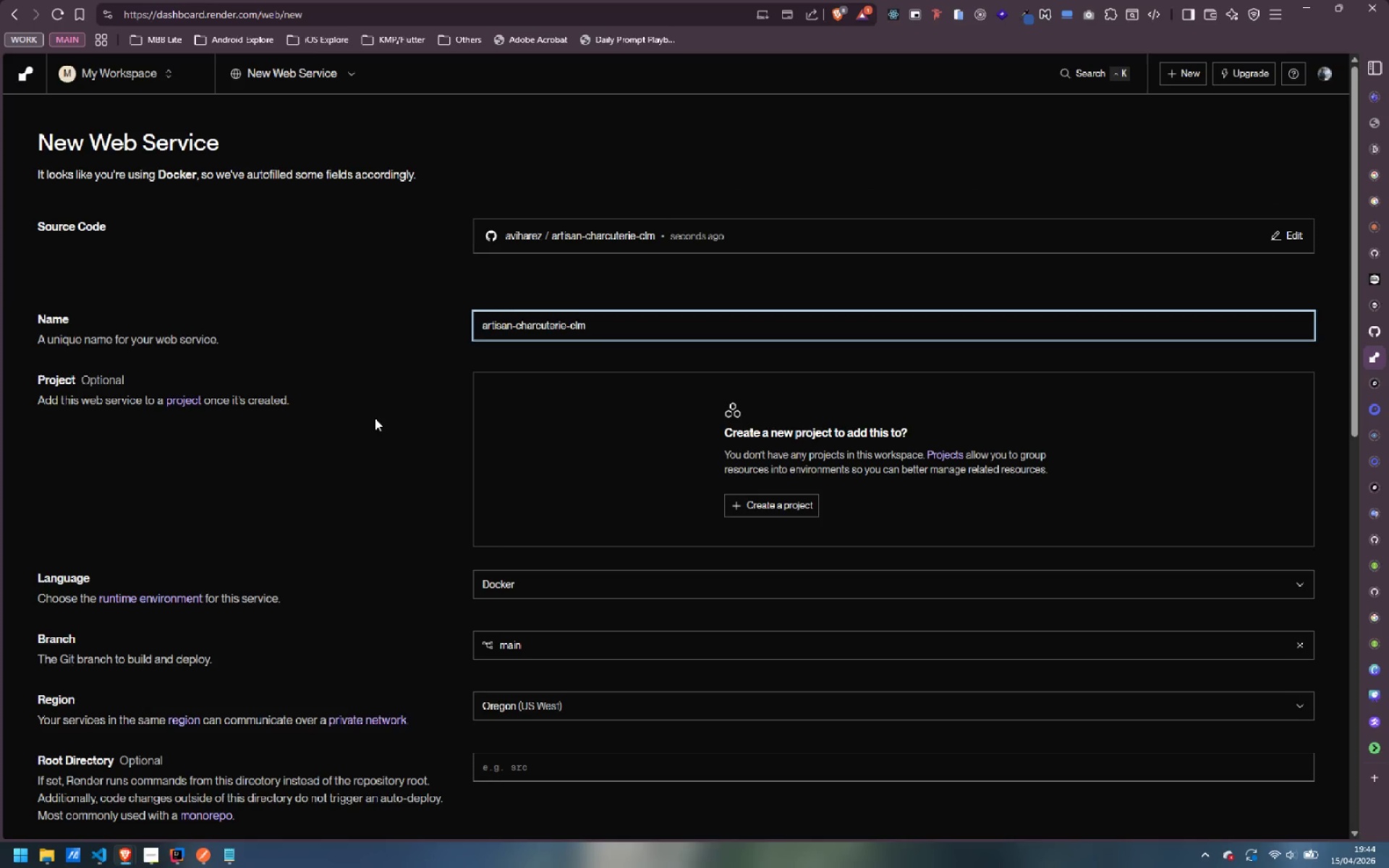 
scroll: coordinate [426, 618], scroll_direction: down, amount: 4.0
 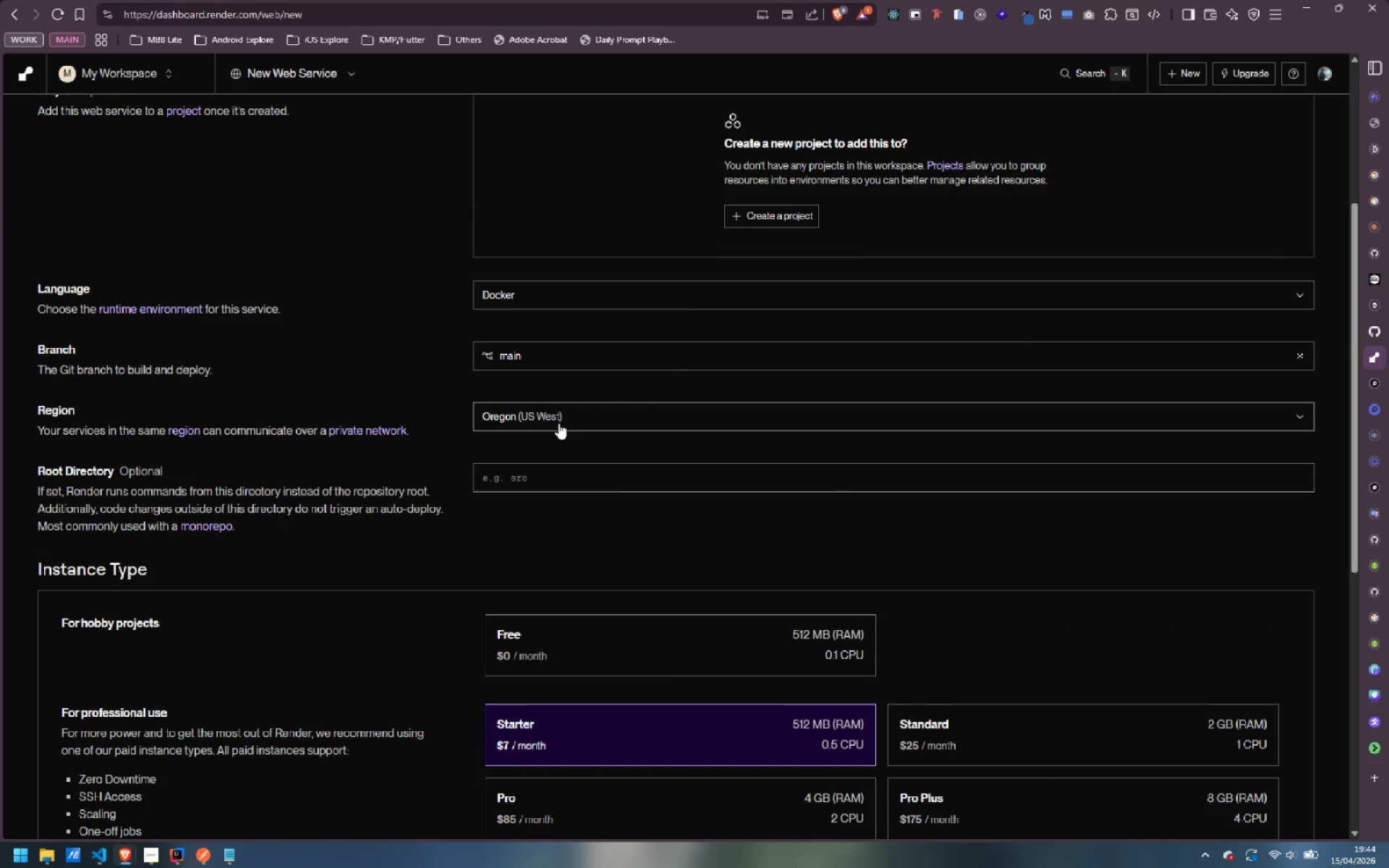 
left_click([558, 417])
 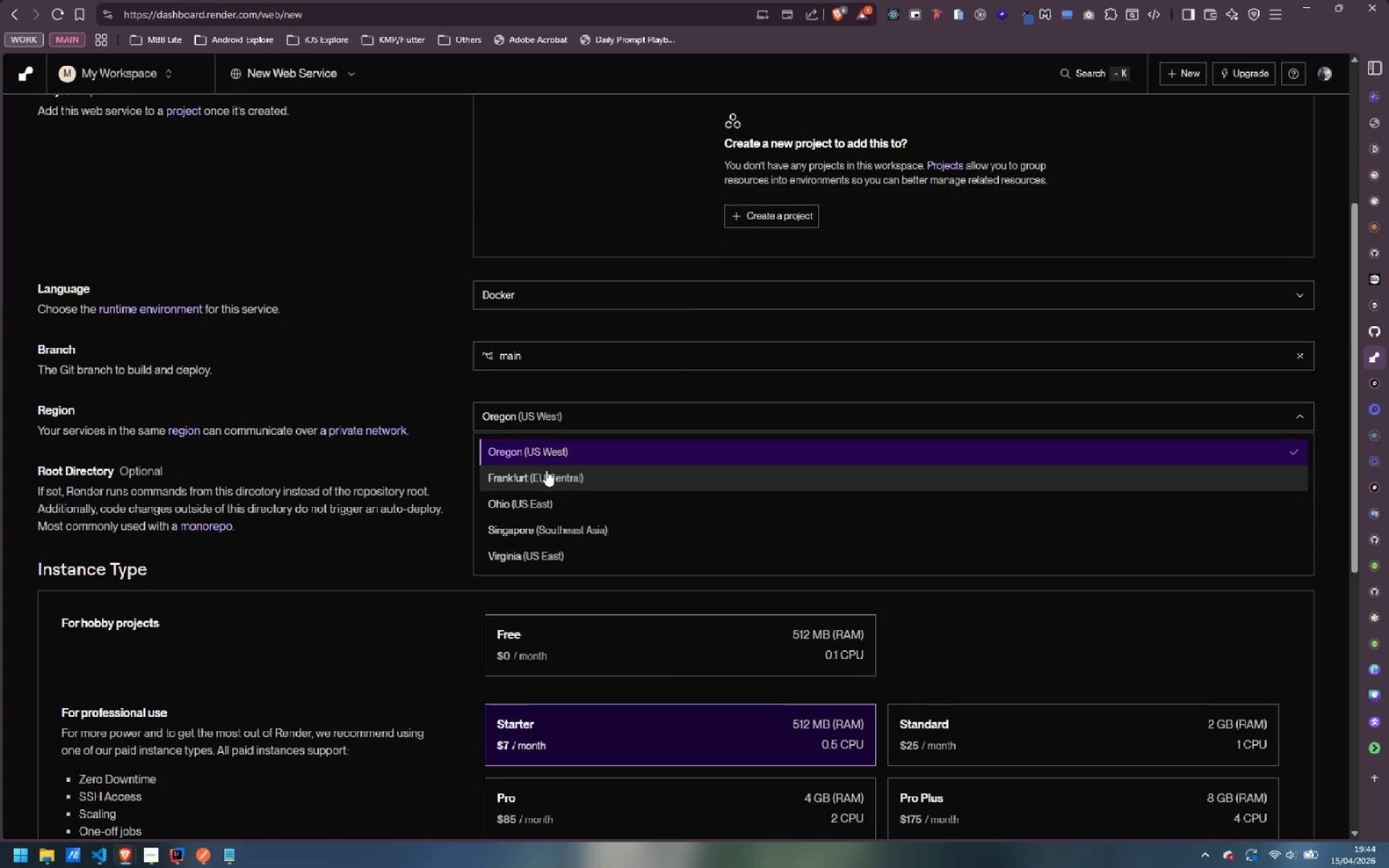 
left_click([549, 534])
 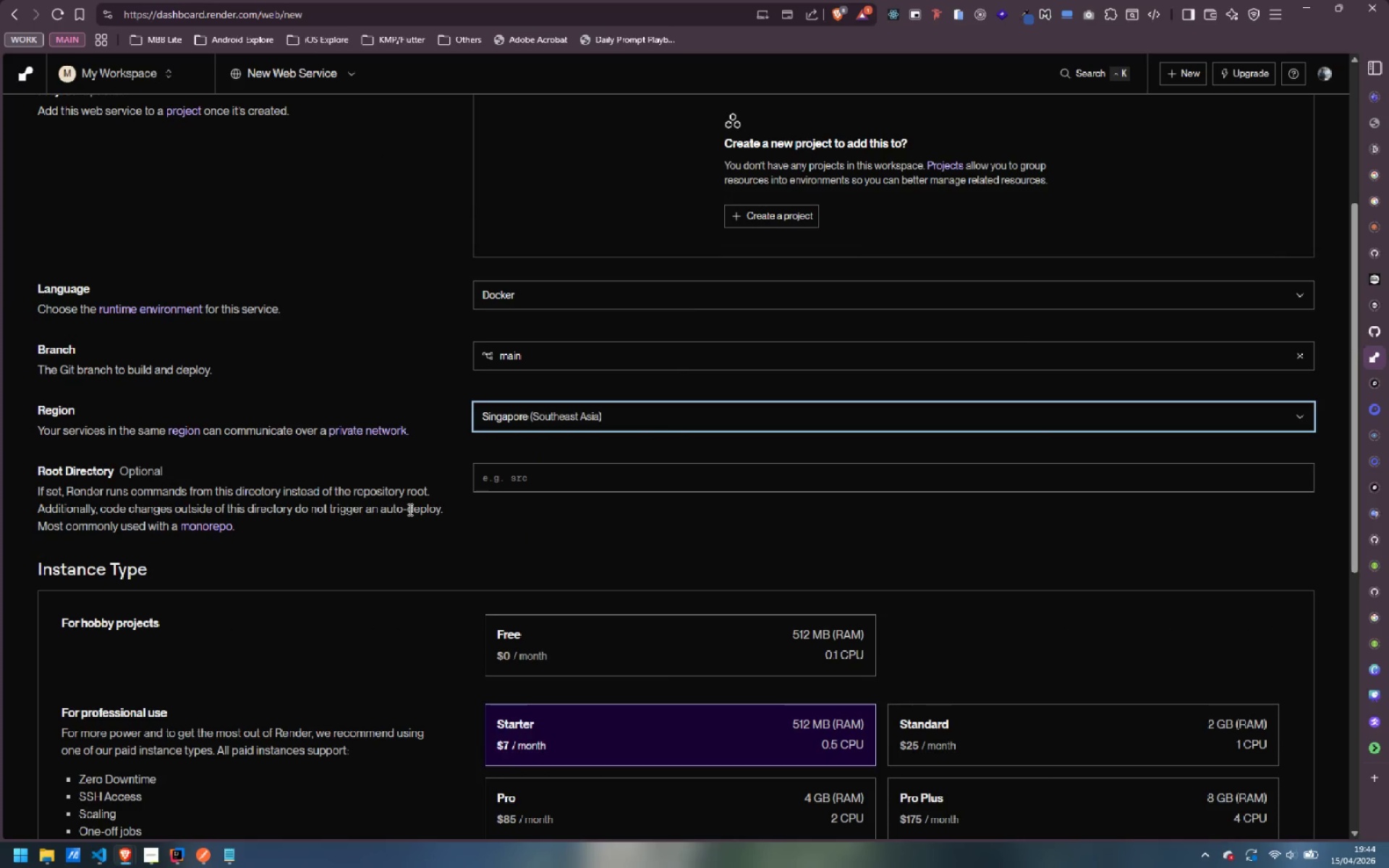 
left_click([567, 661])
 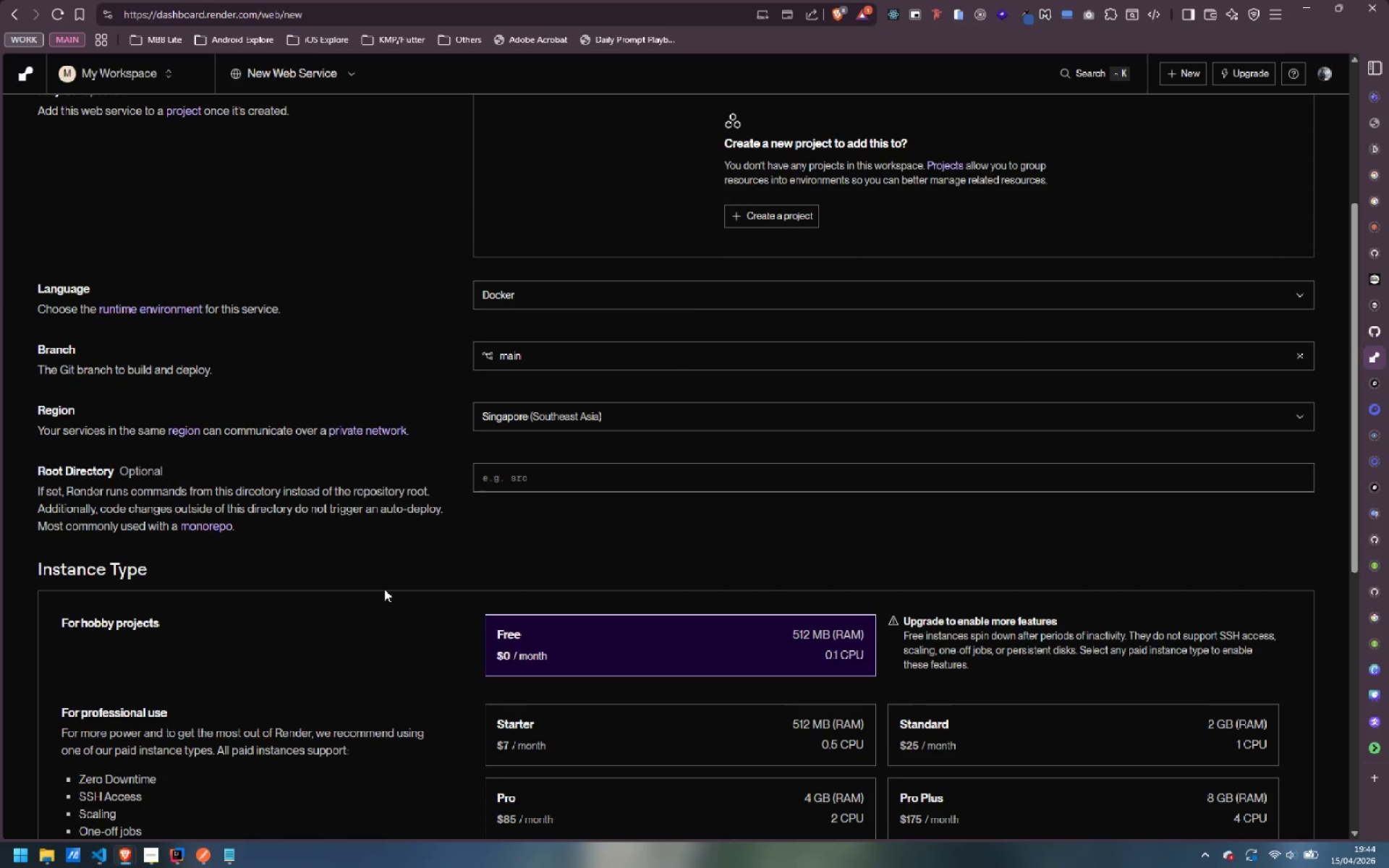 
scroll: coordinate [379, 581], scroll_direction: up, amount: 4.0
 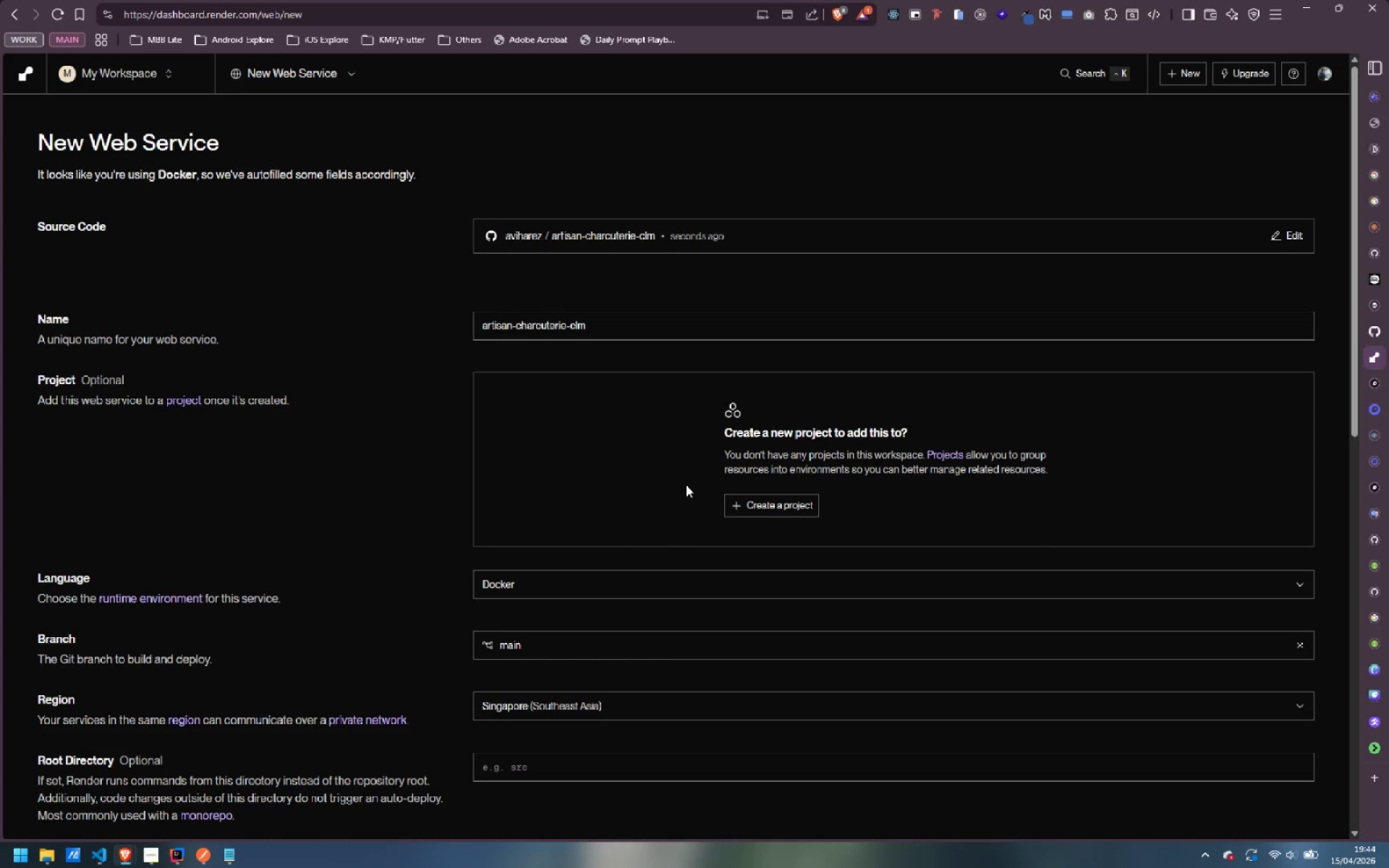 
wait(5.04)
 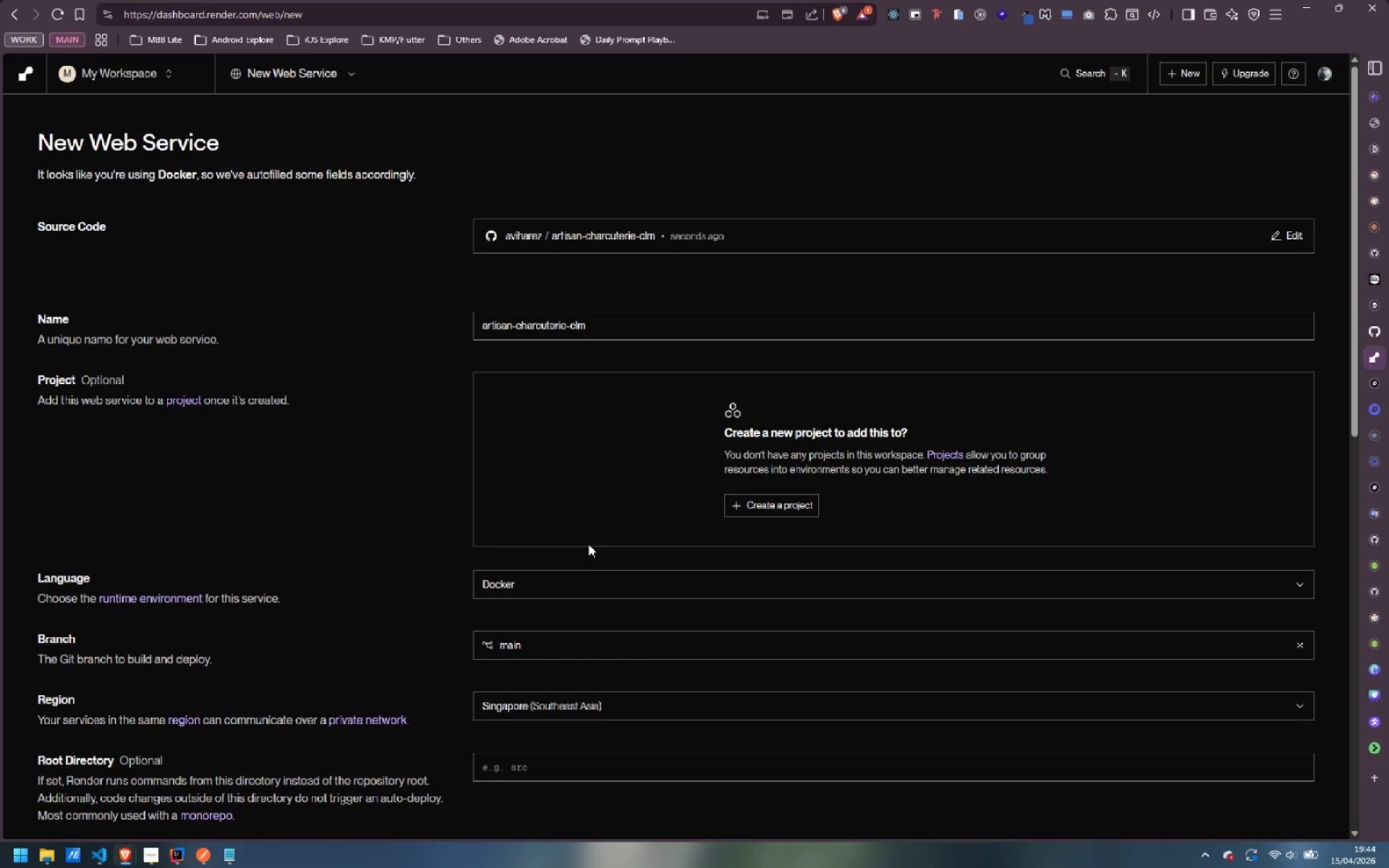 
left_click([755, 506])
 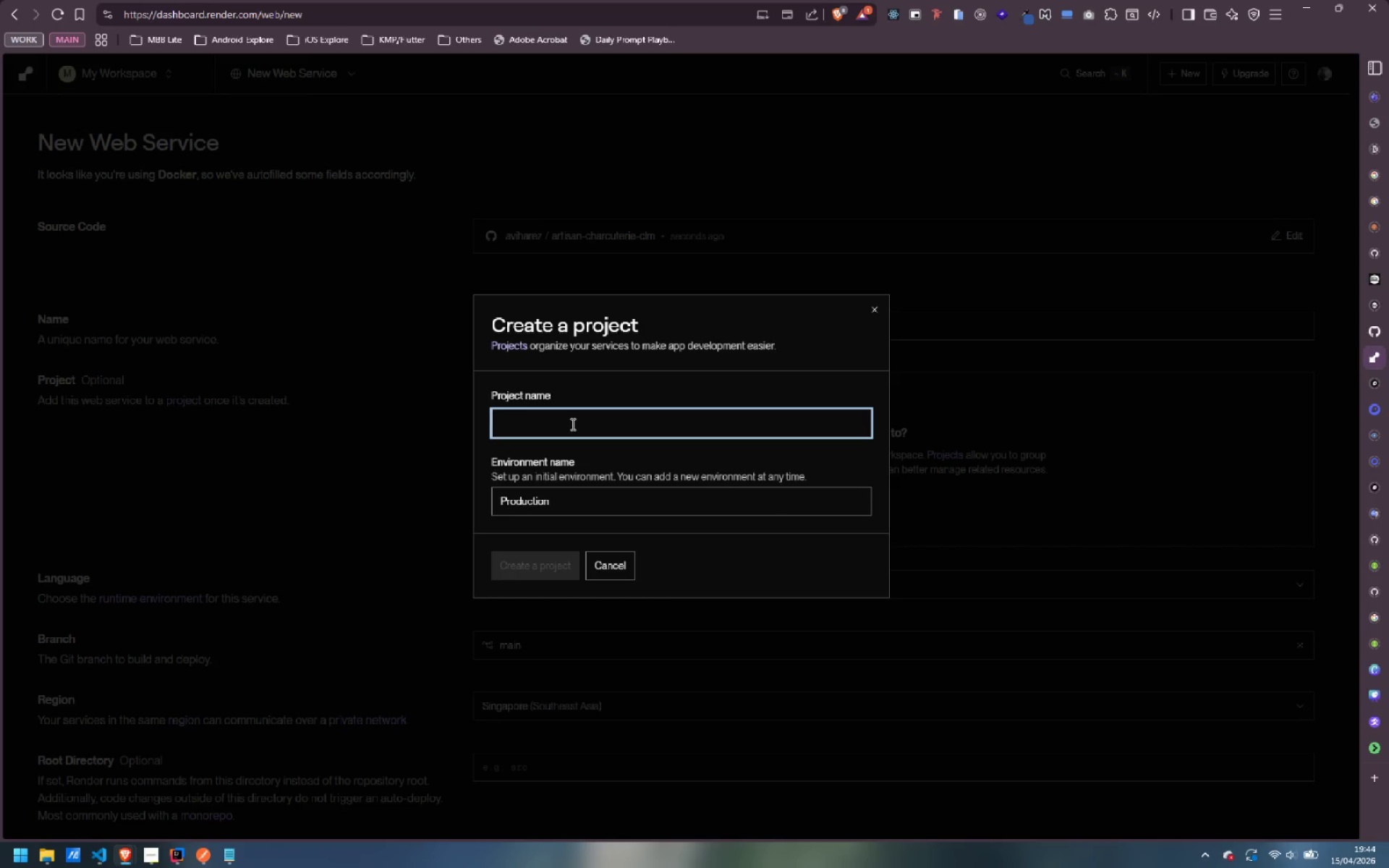 
left_click([568, 511])
 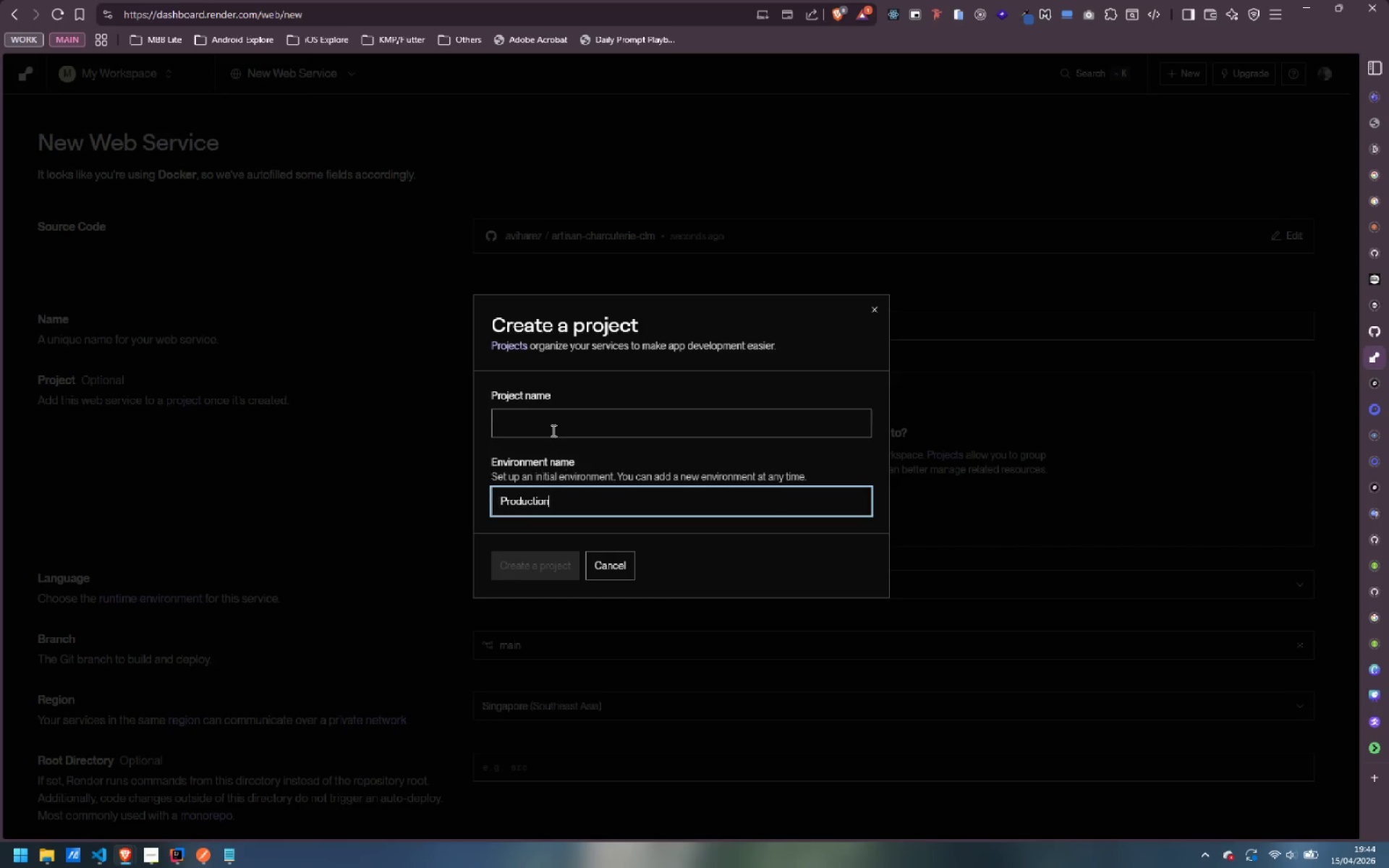 
left_click([549, 422])
 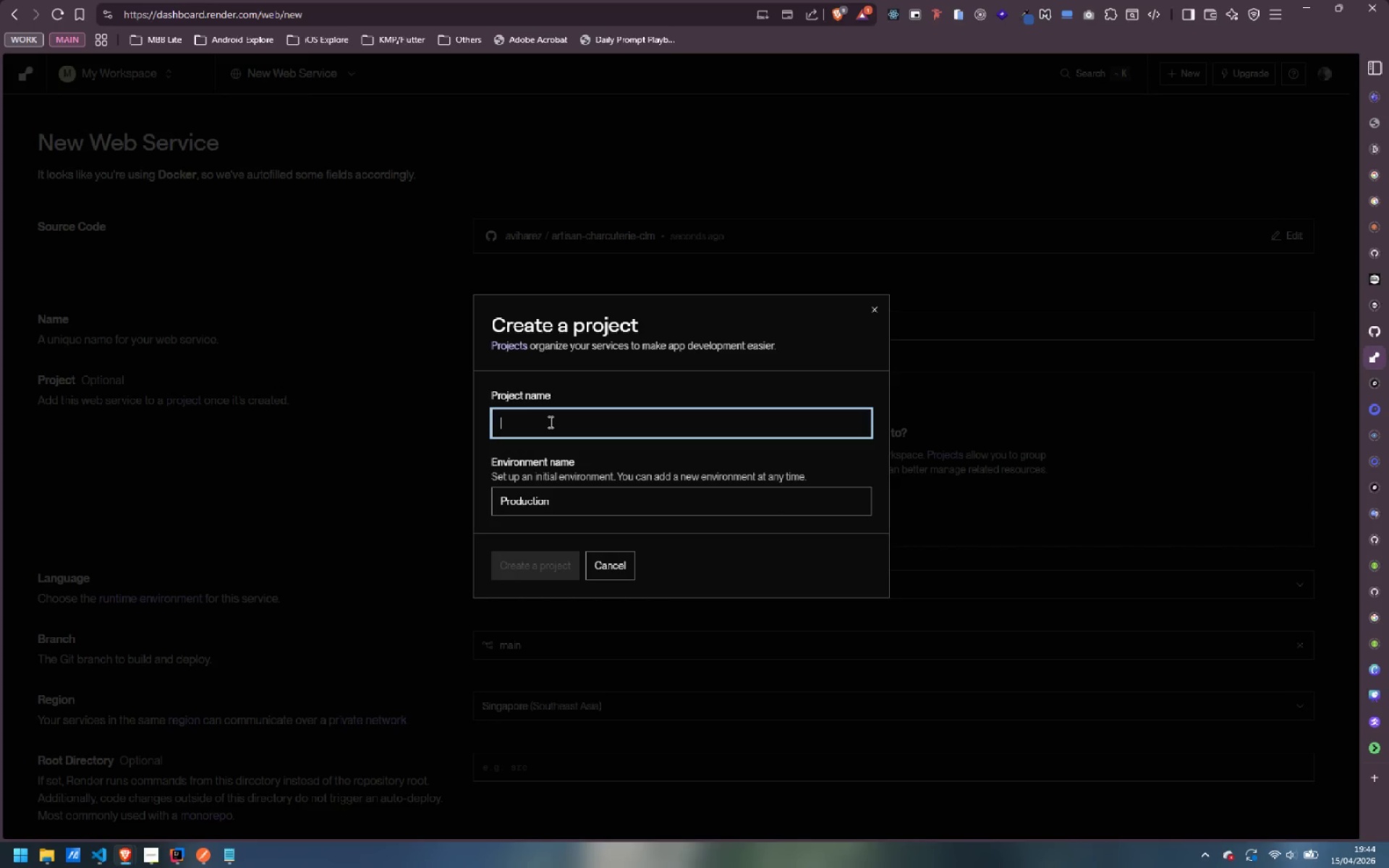 
type(Postwork)
 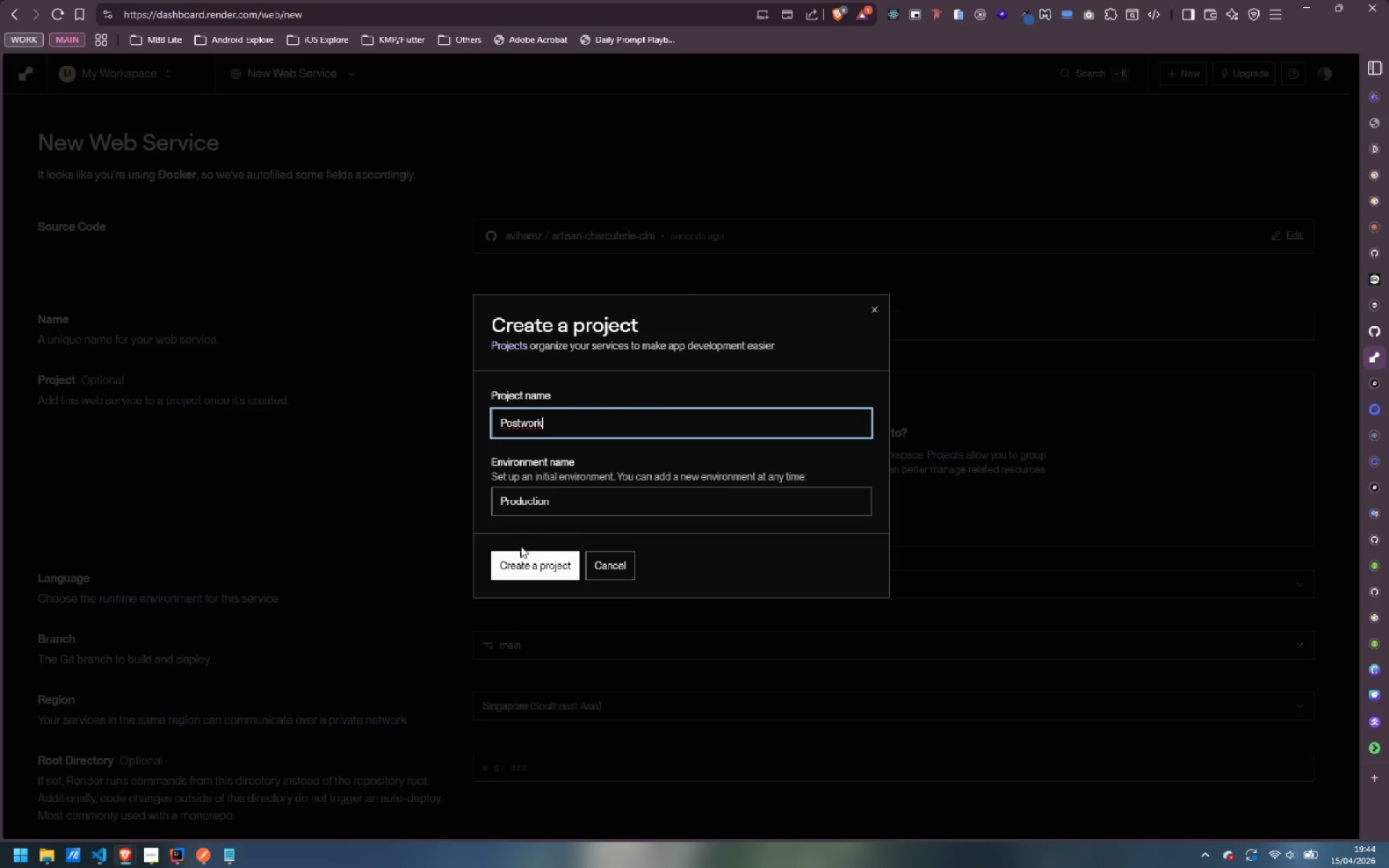 
left_click([522, 564])
 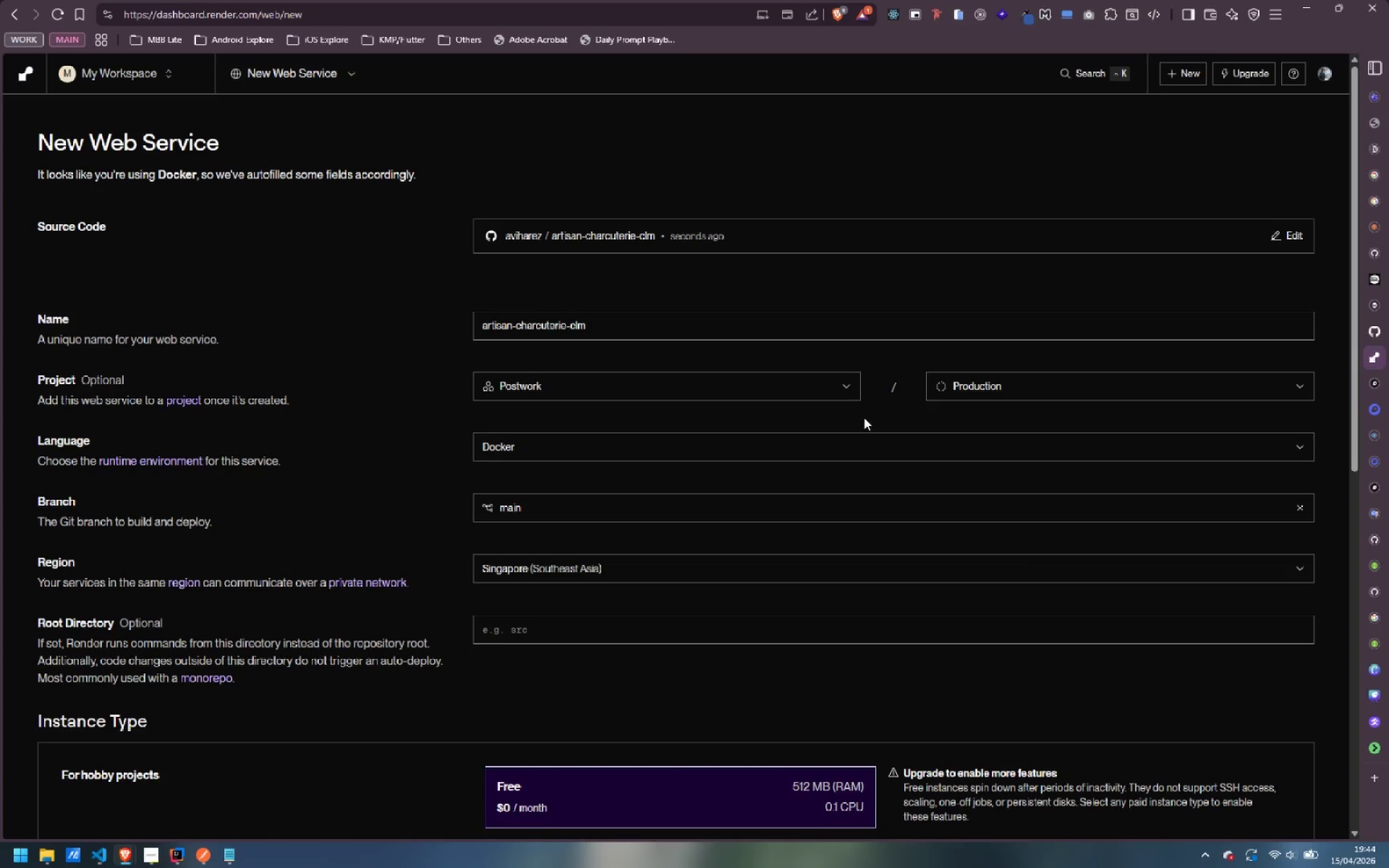 
left_click([982, 385])
 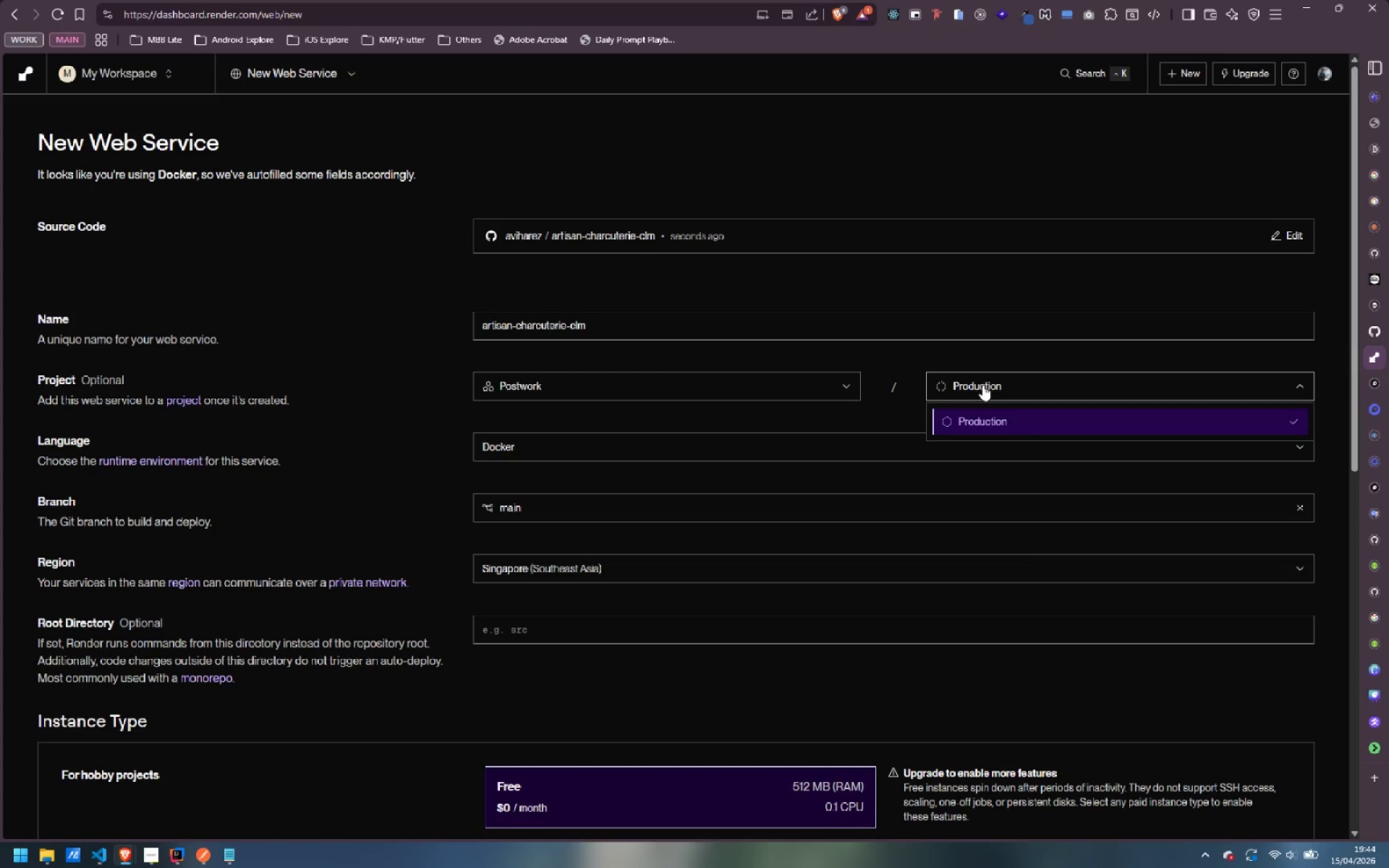 
left_click([982, 385])
 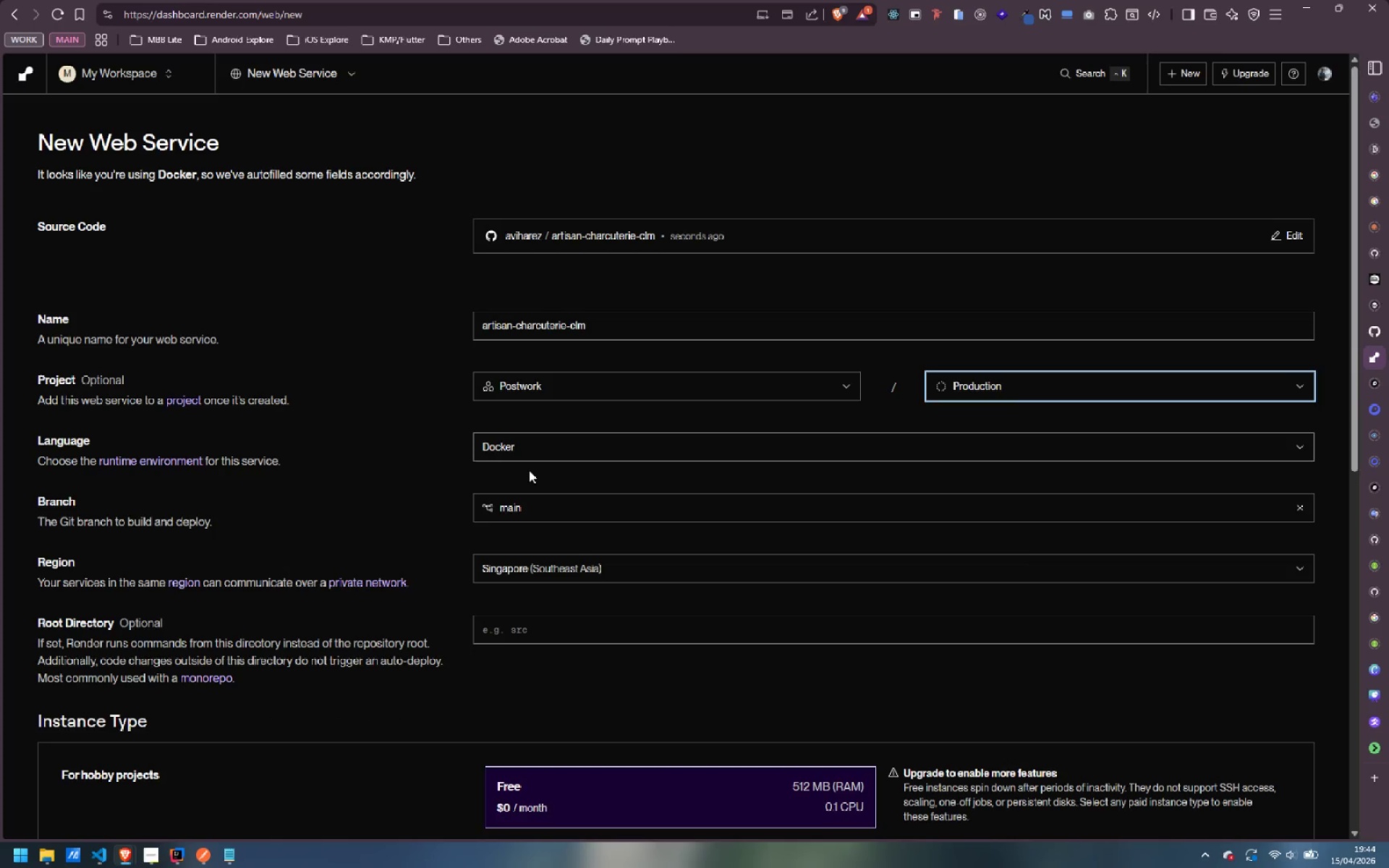 
scroll: coordinate [370, 532], scroll_direction: down, amount: 6.0
 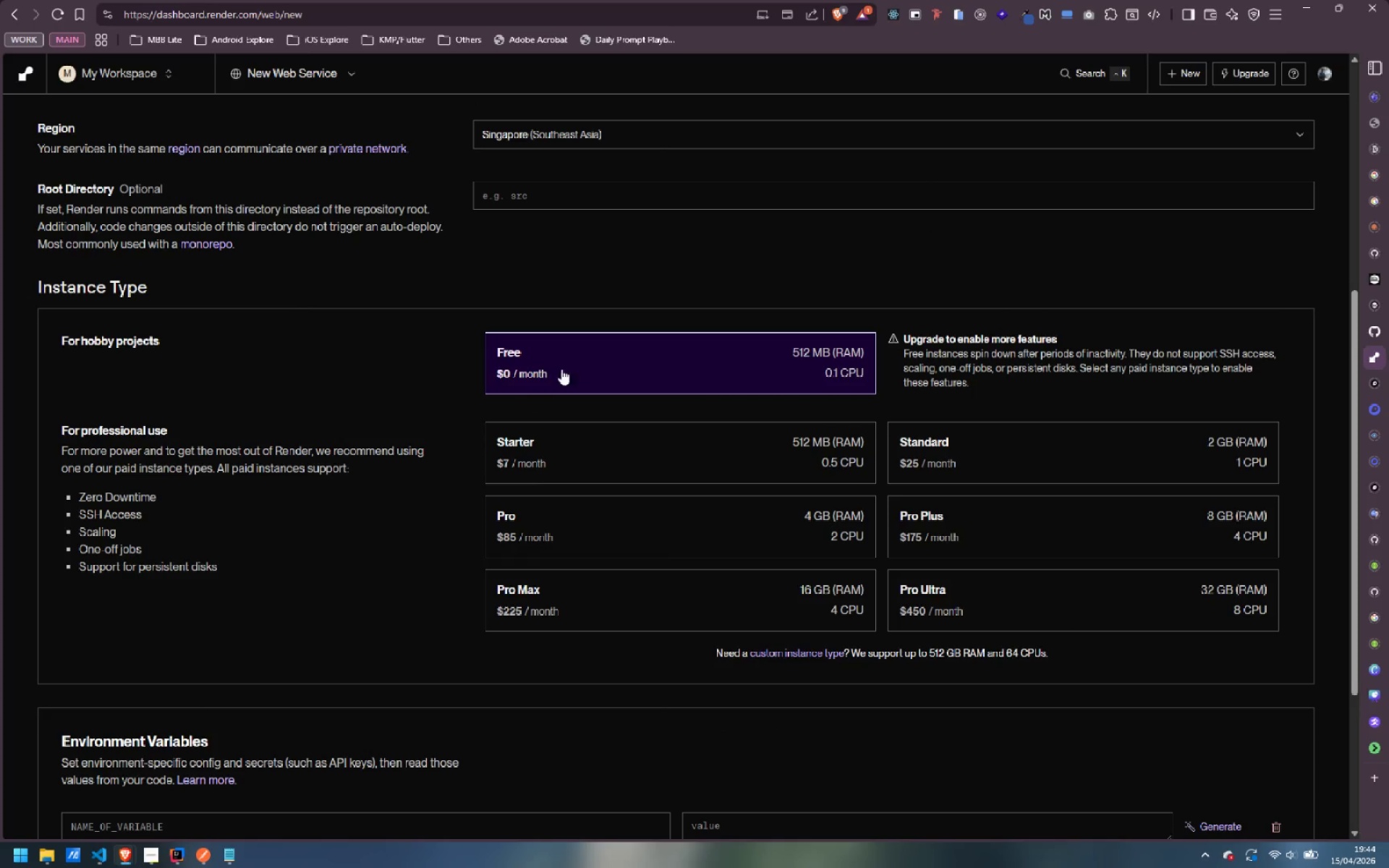 
left_click([580, 354])
 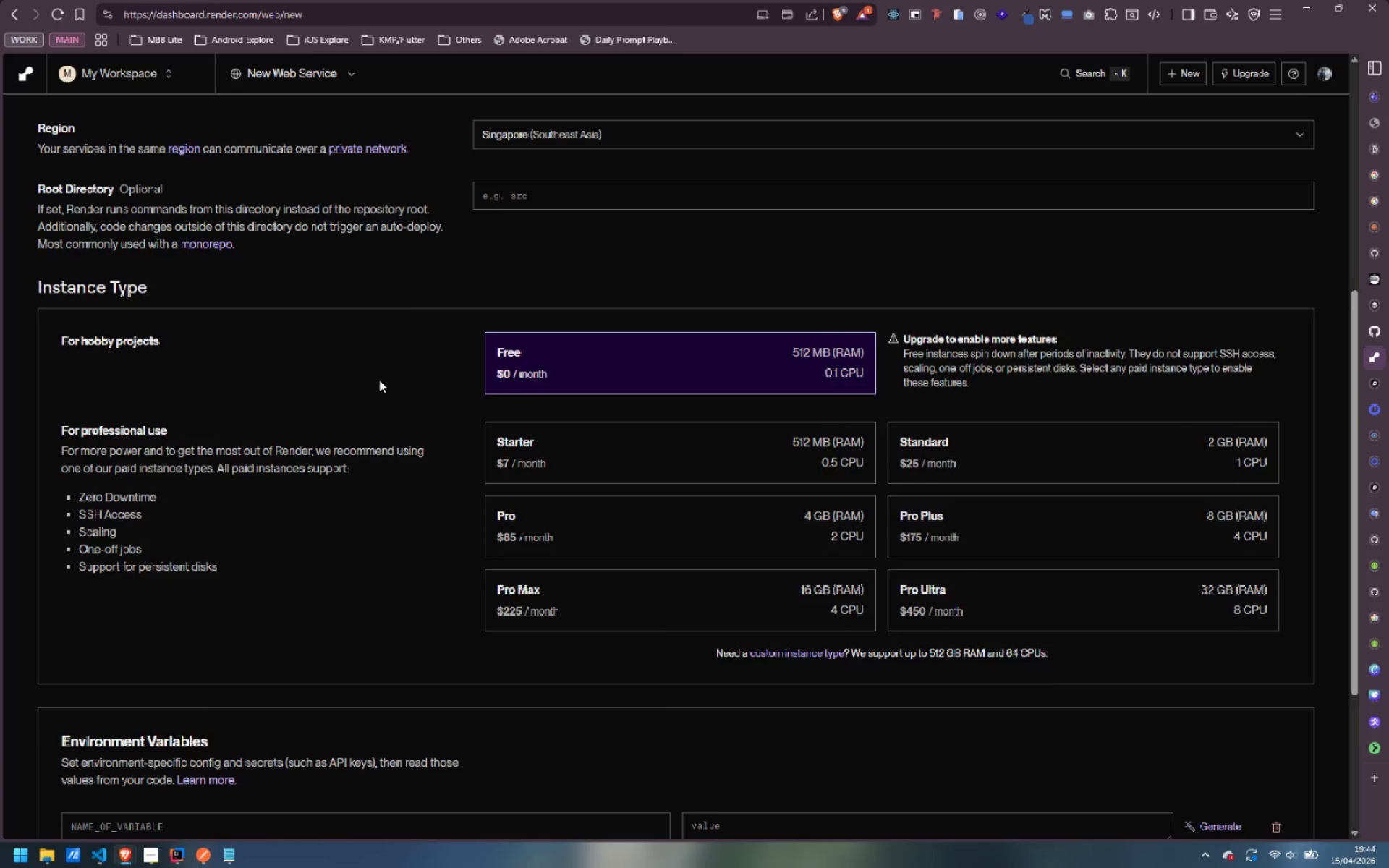 
scroll: coordinate [361, 411], scroll_direction: down, amount: 6.0
 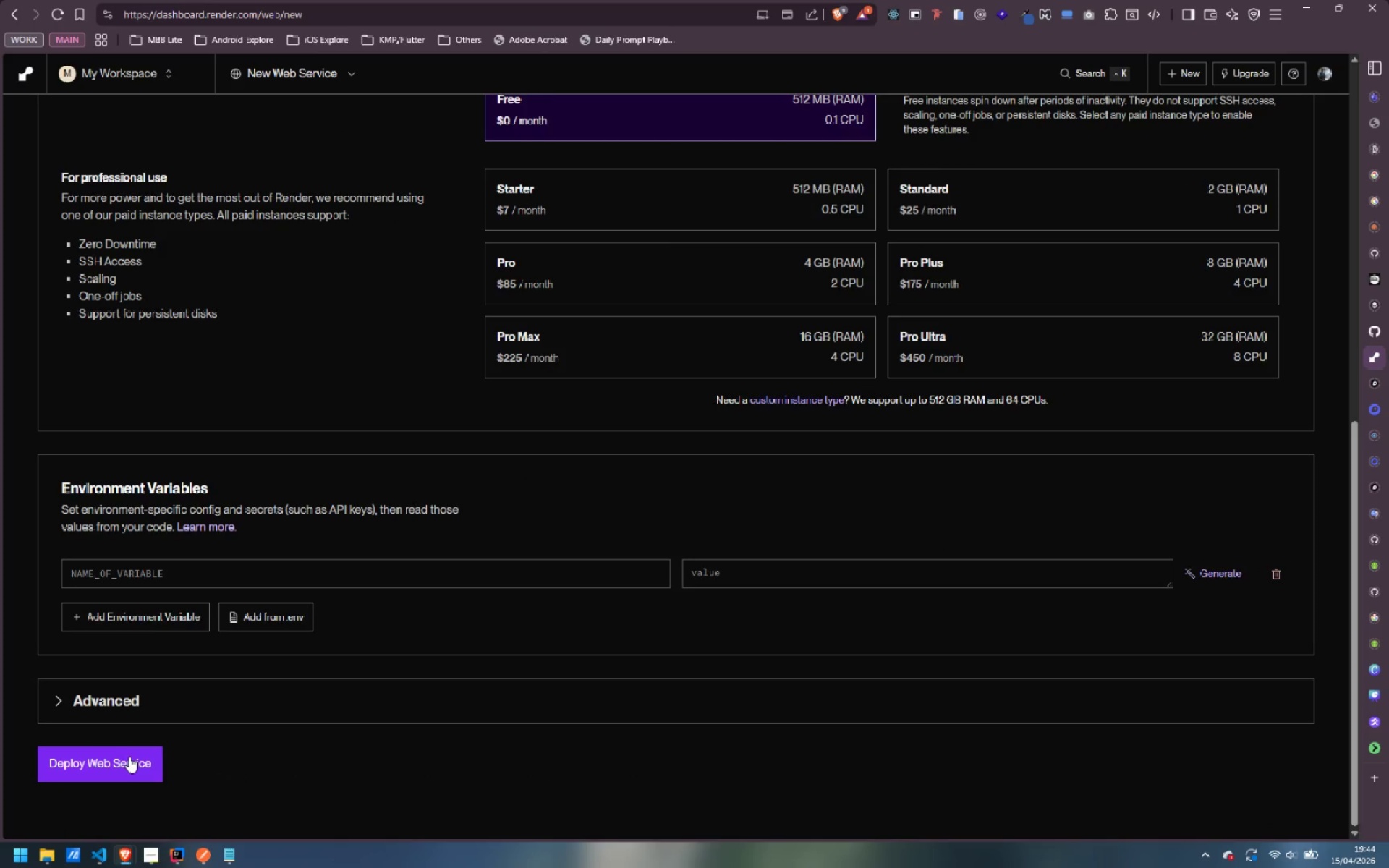 
wait(5.08)
 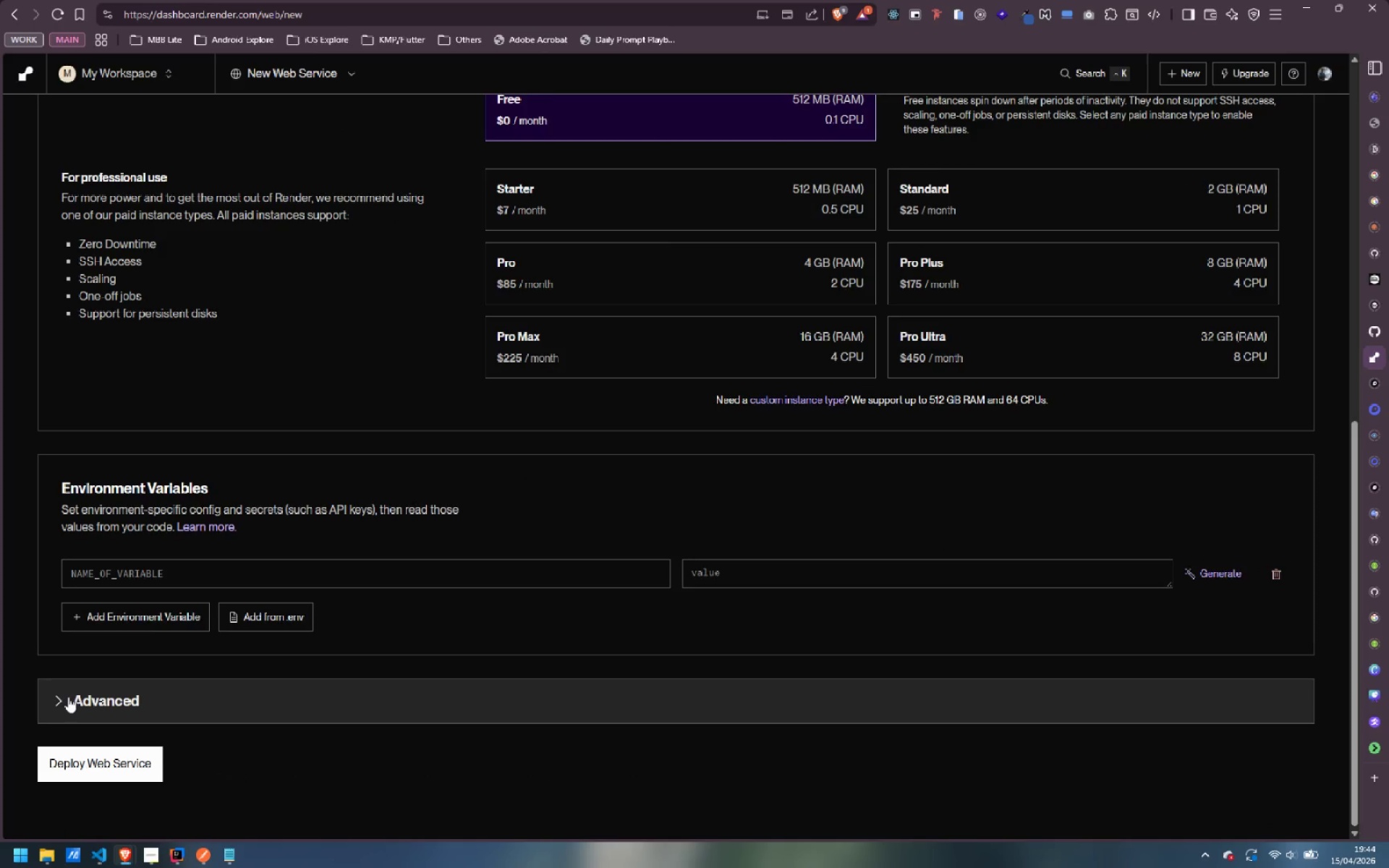 
left_click([129, 757])
 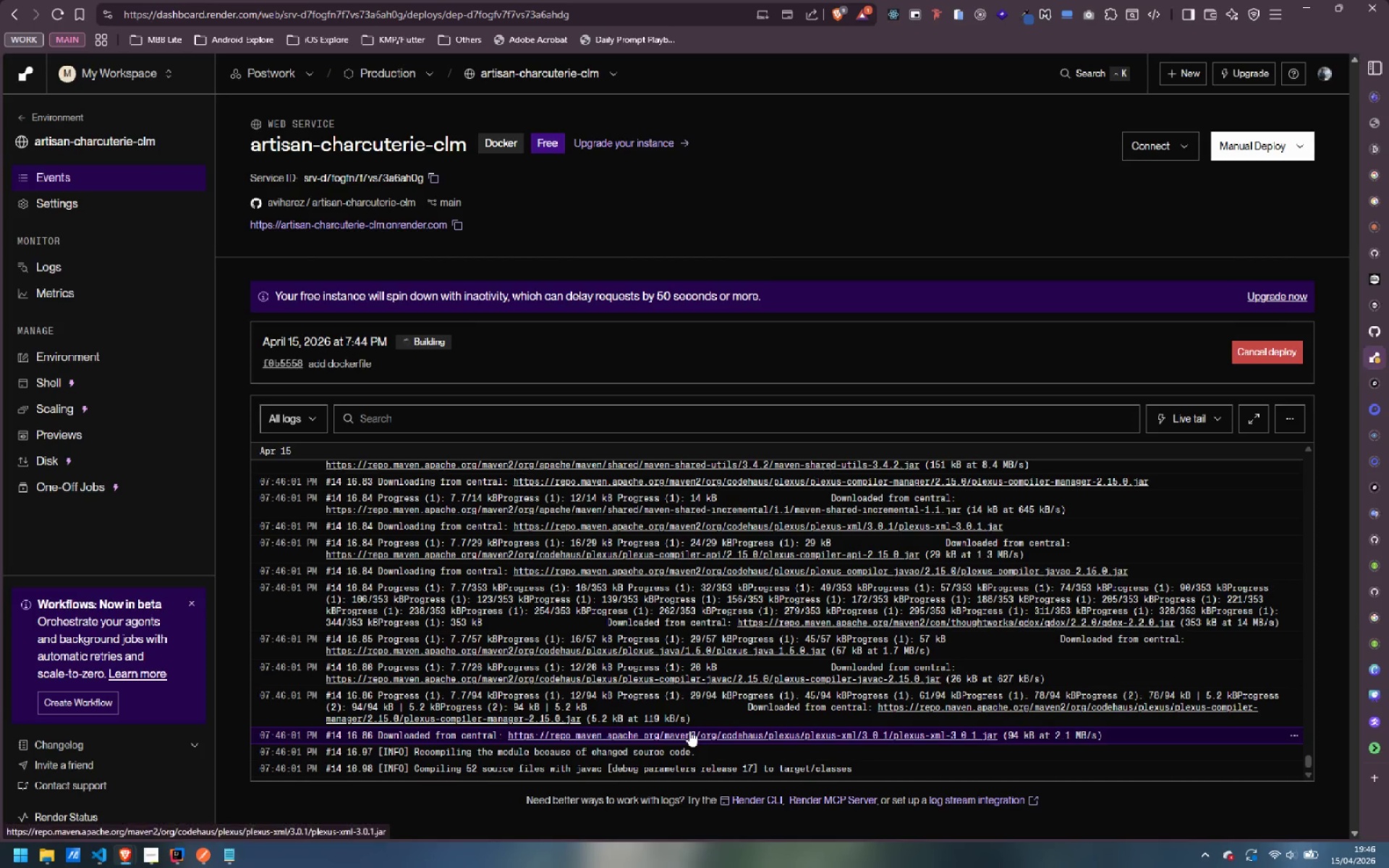 
wait(92.2)
 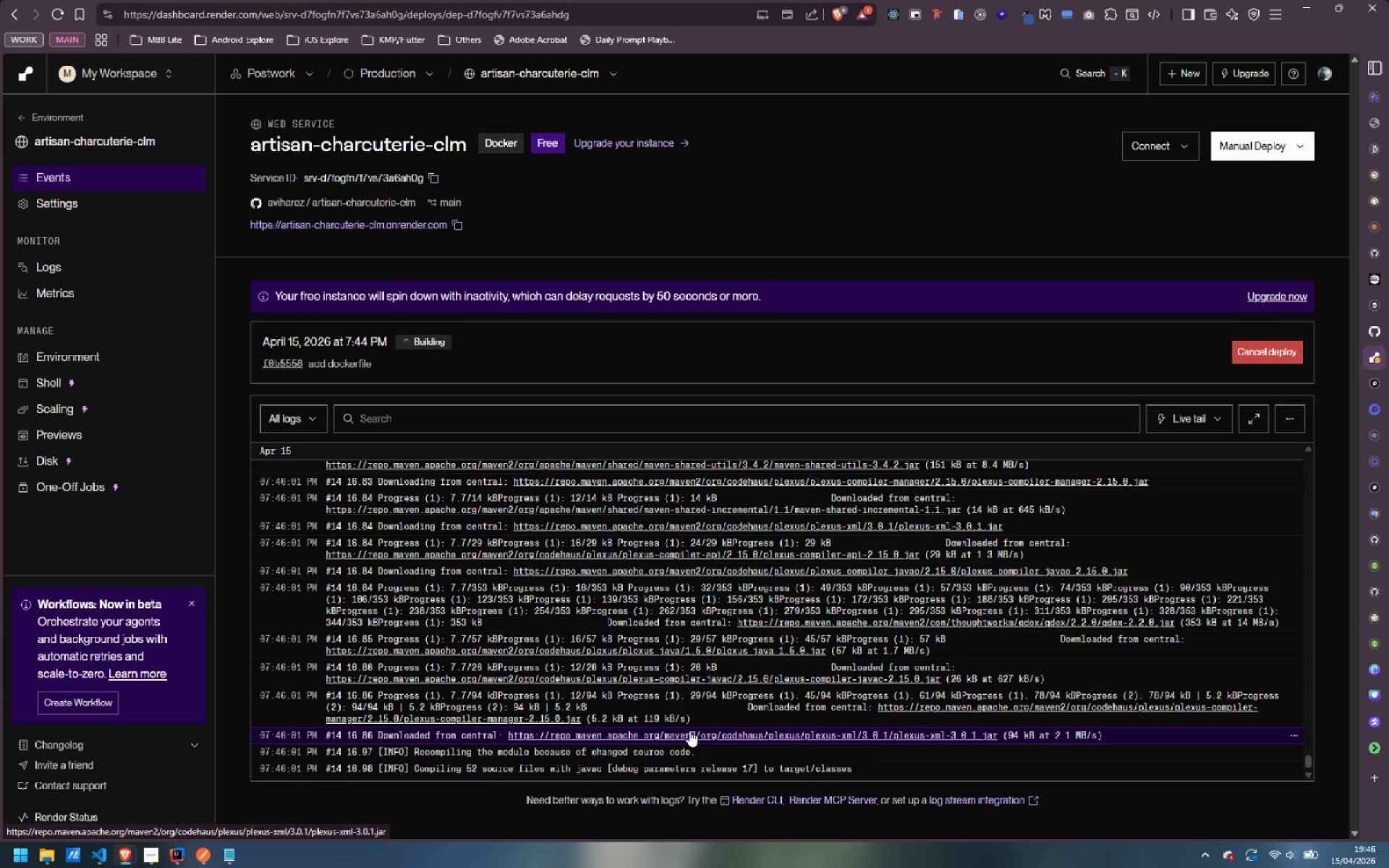 
left_click([1189, 143])
 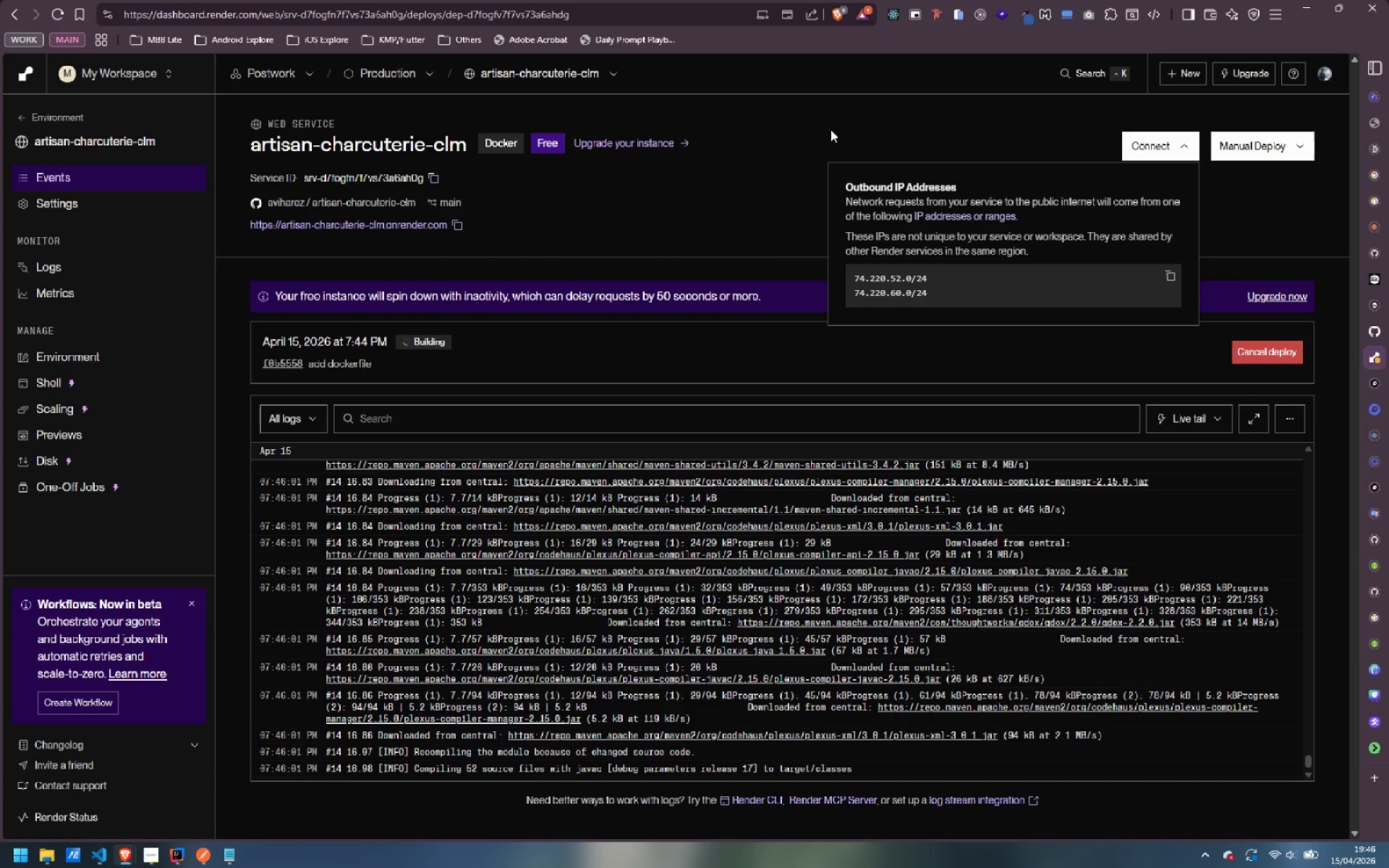 
left_click([820, 119])
 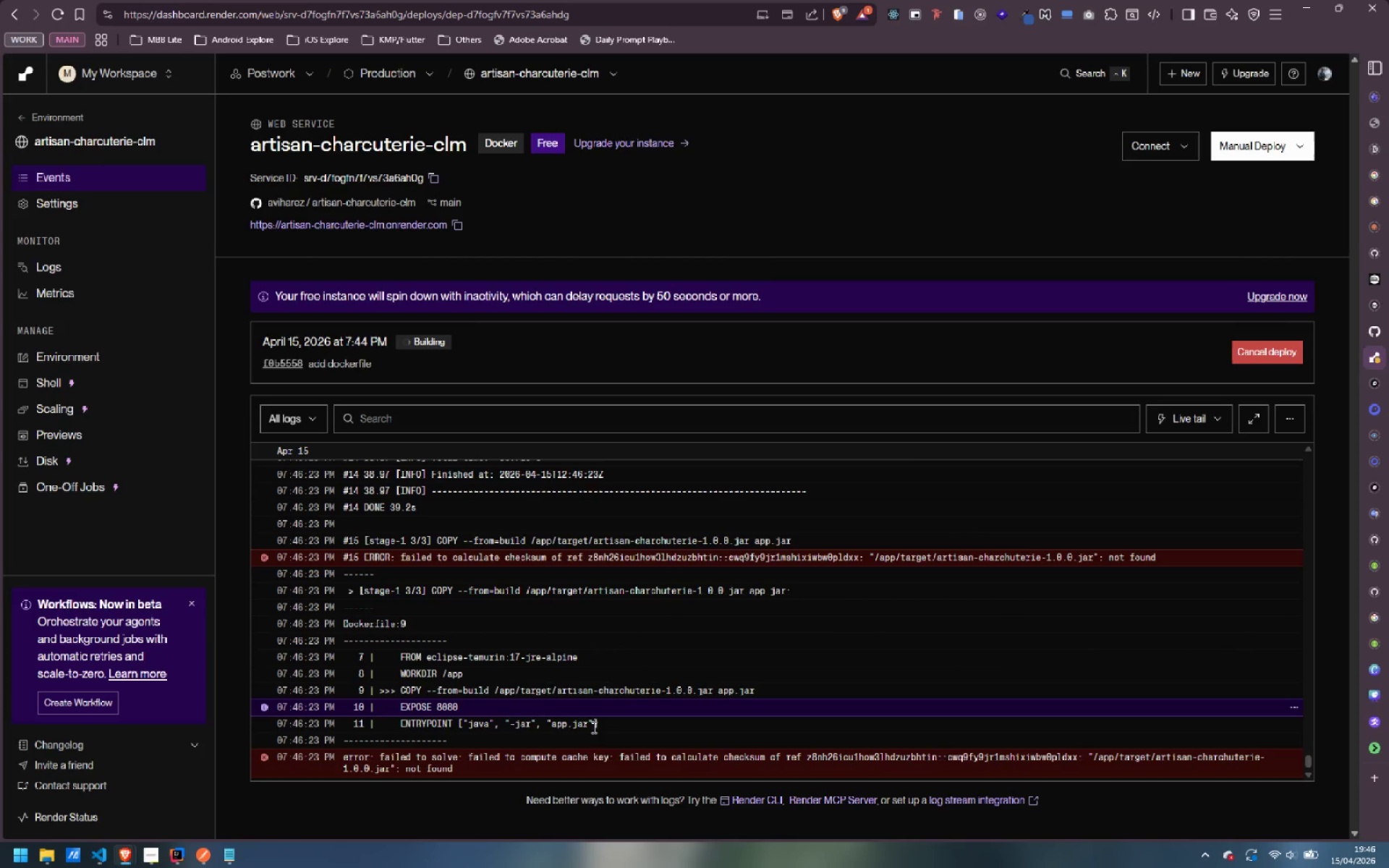 
wait(14.11)
 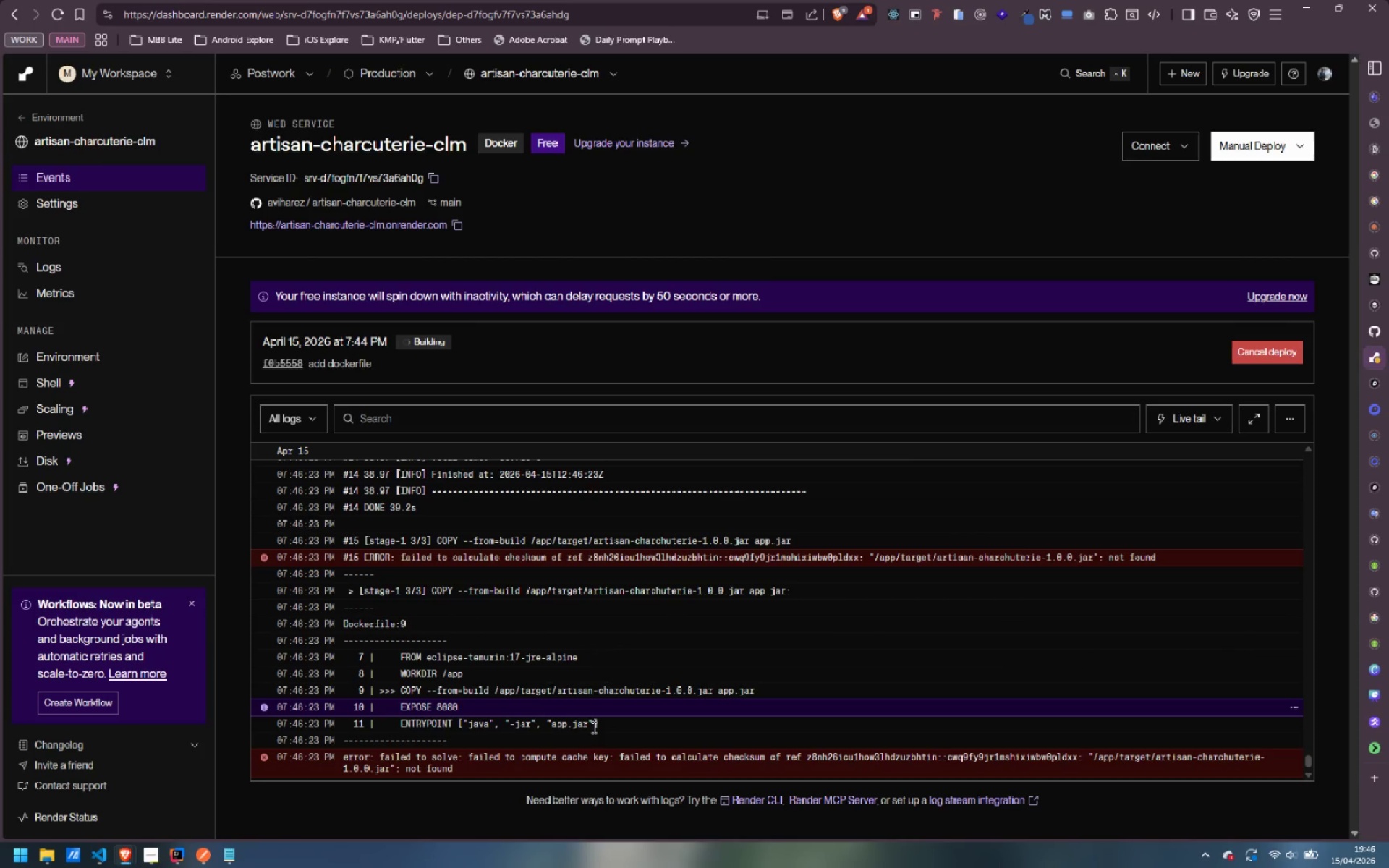 
left_click([1360, 755])
 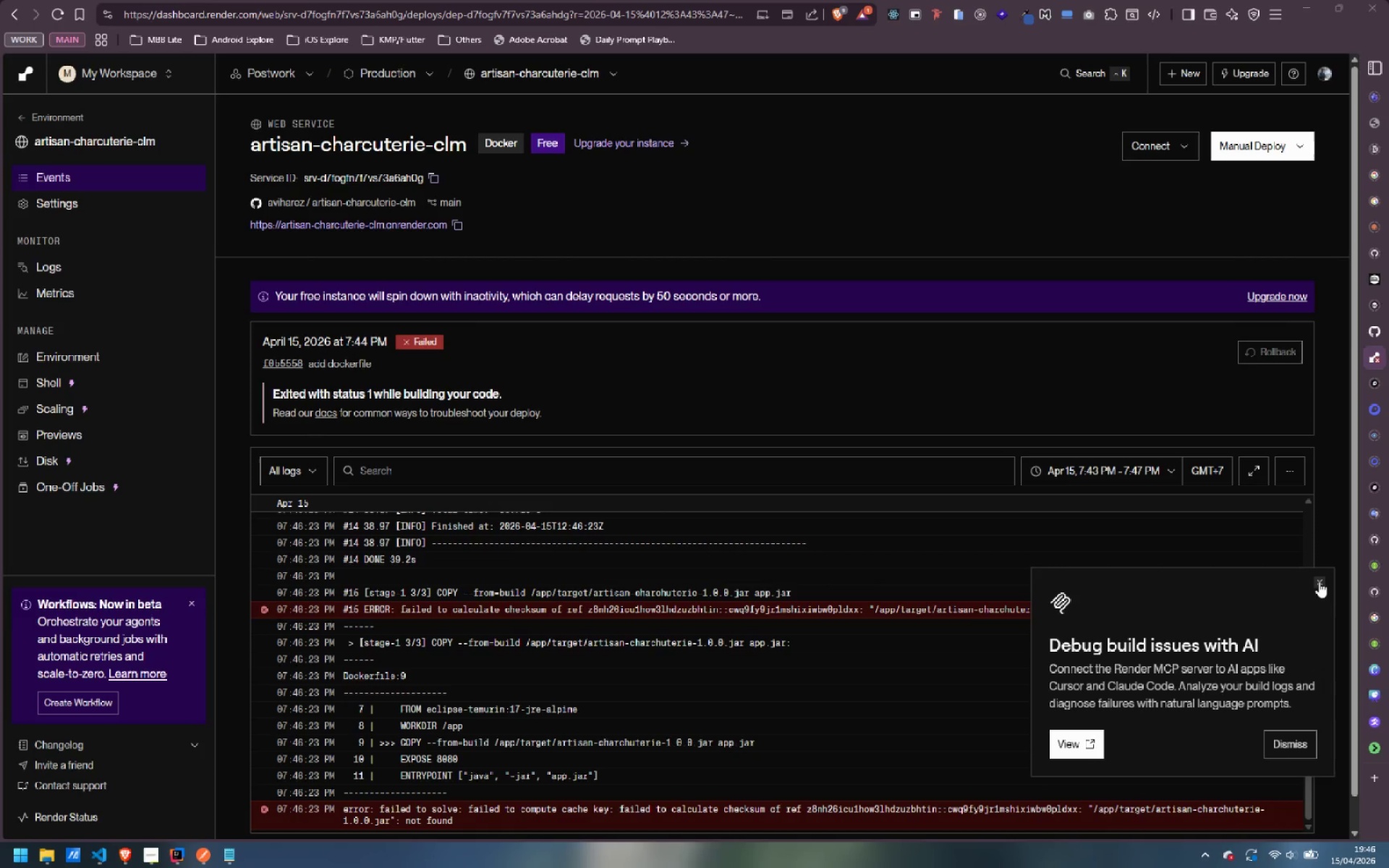 
left_click([1319, 581])
 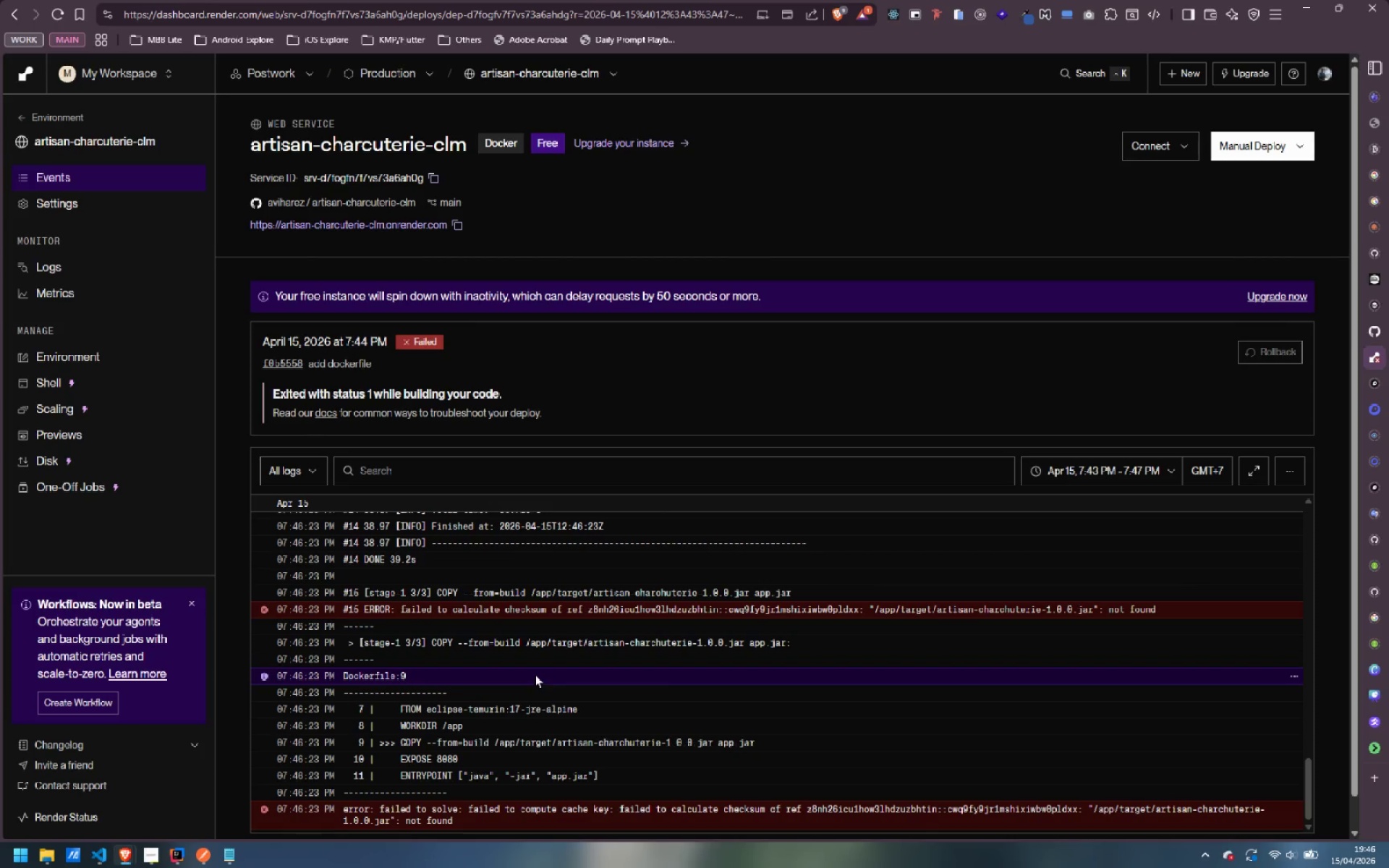 
wait(14.55)
 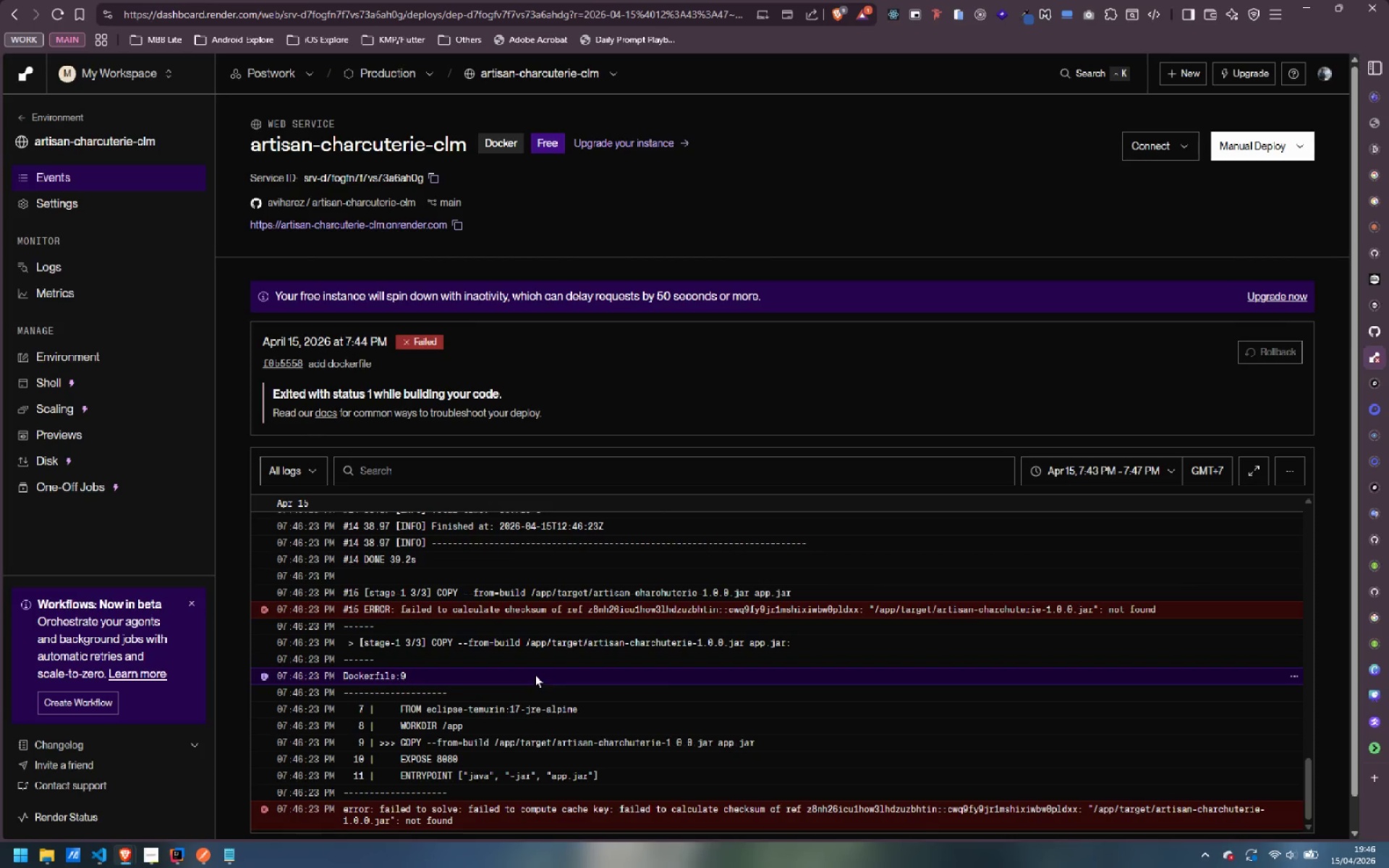 
left_click([201, 778])
 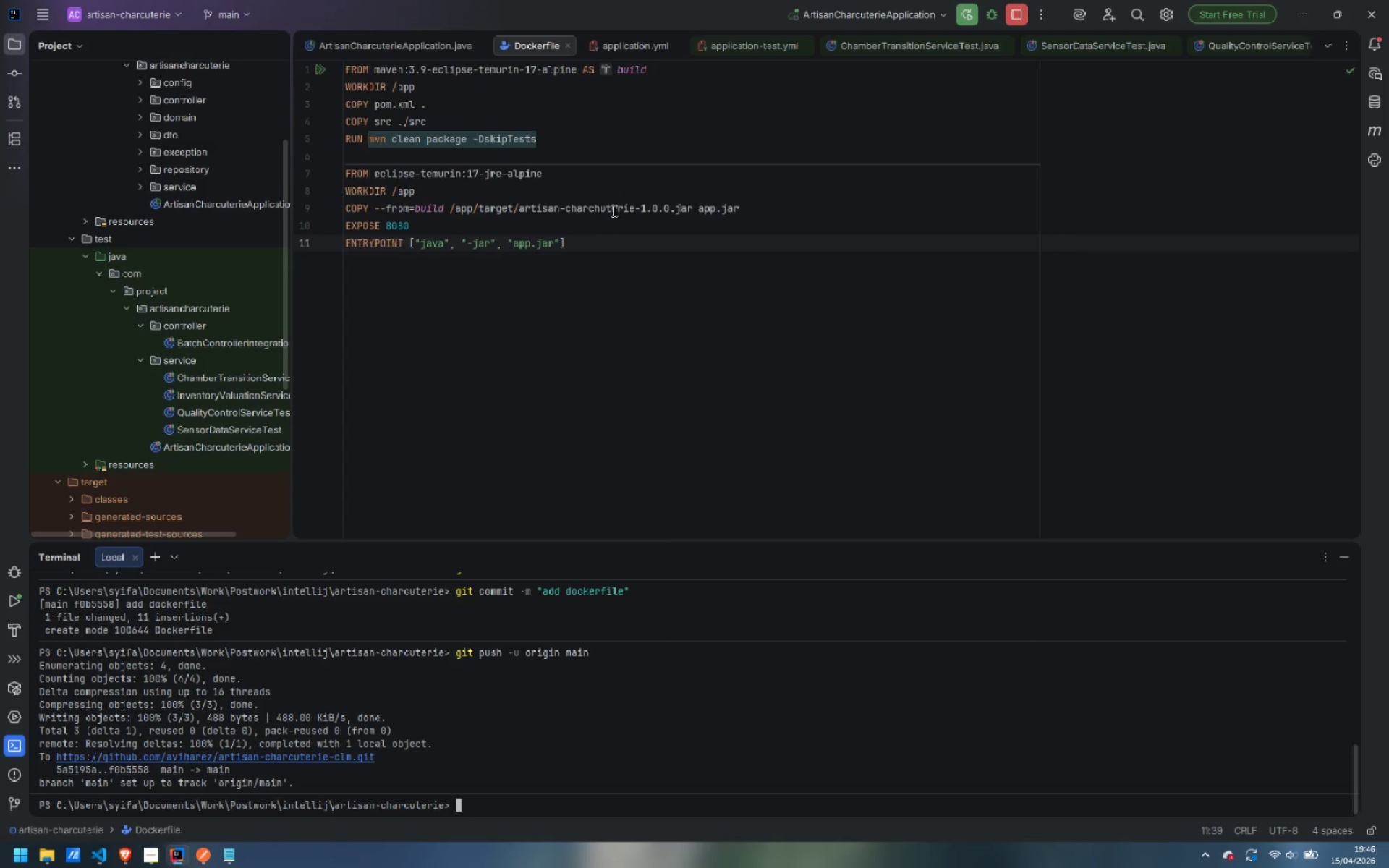 
left_click([603, 206])
 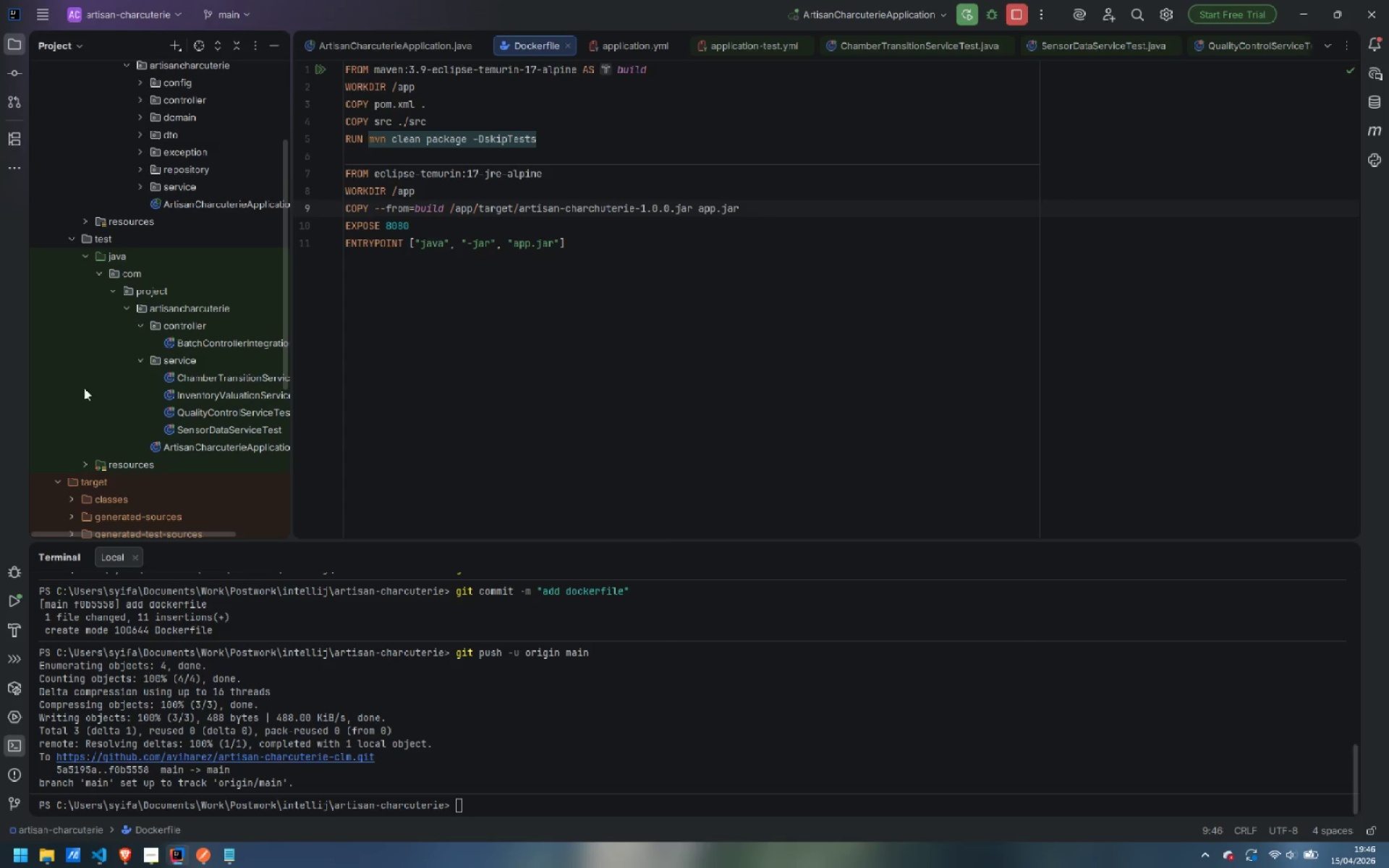 
scroll: coordinate [90, 469], scroll_direction: down, amount: 3.0
 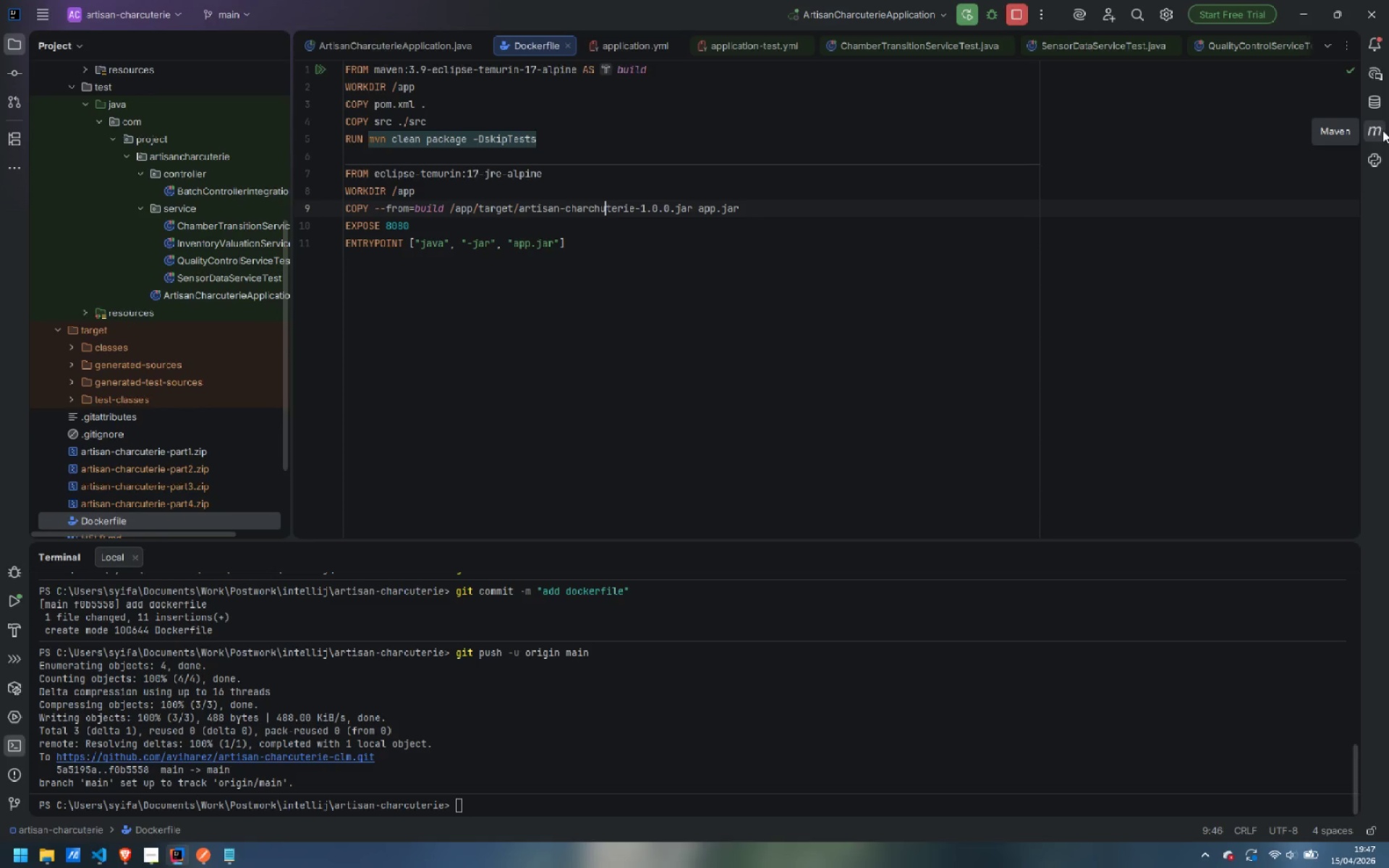 
left_click([1374, 127])
 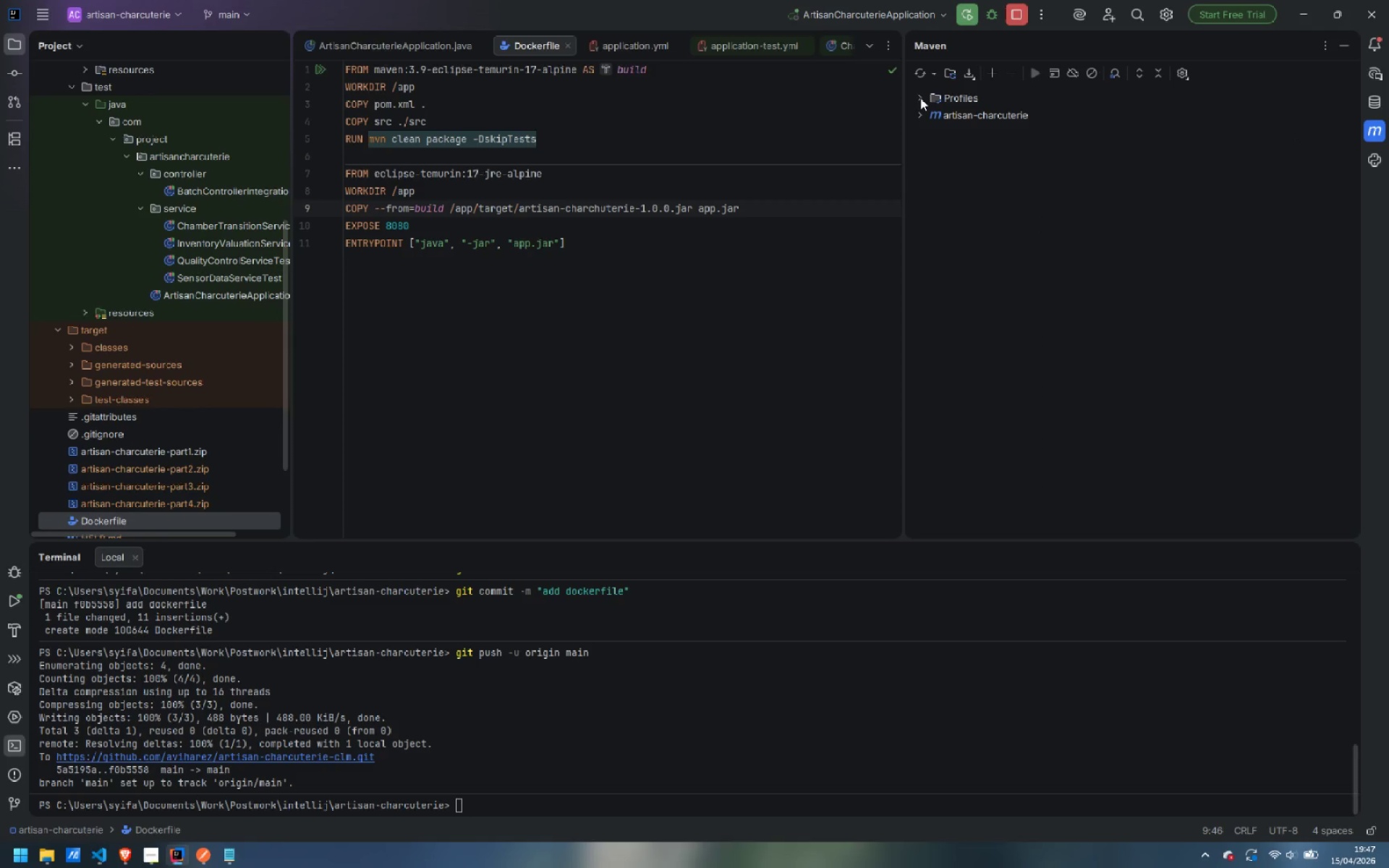 
left_click([918, 97])
 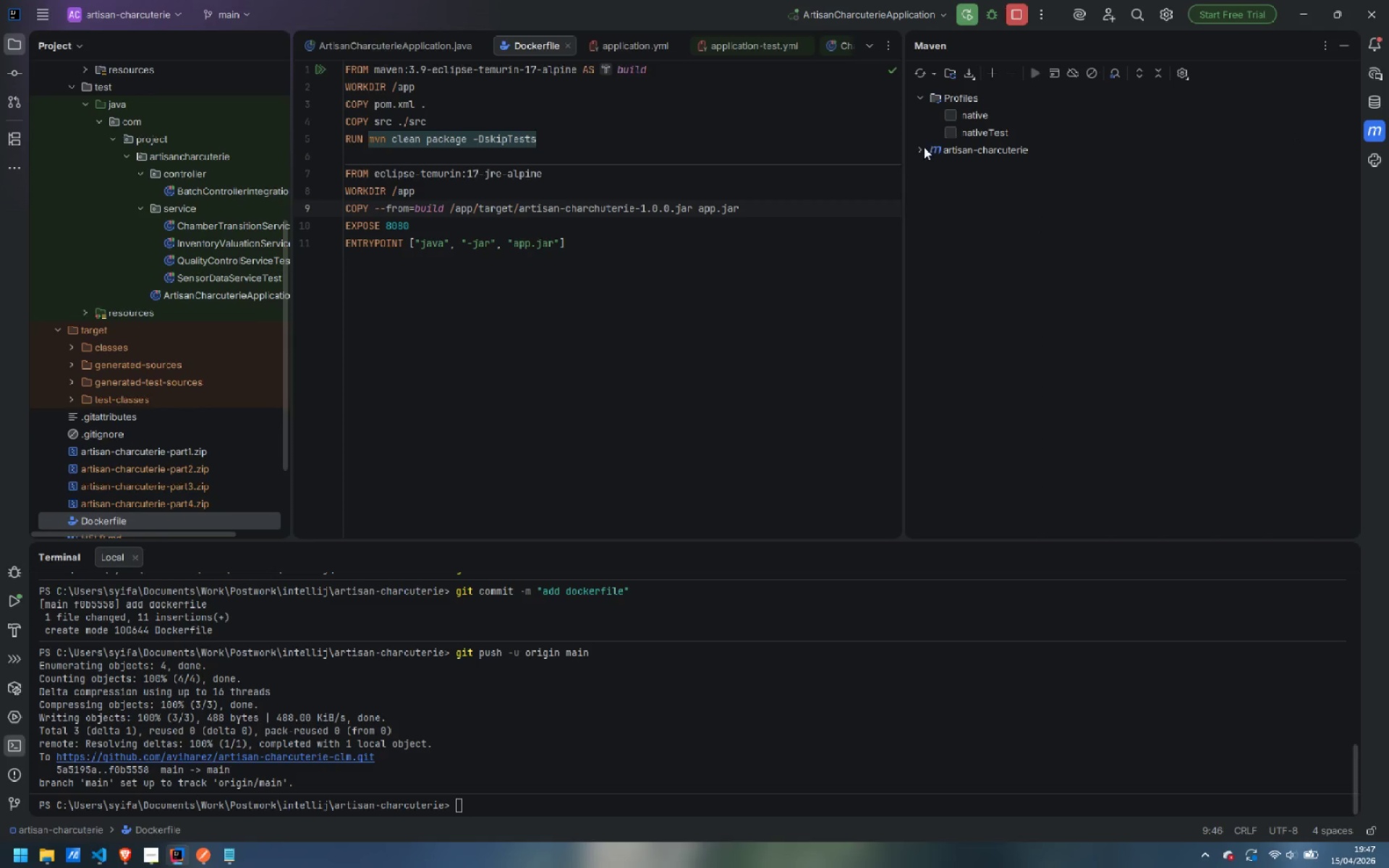 
left_click([921, 147])
 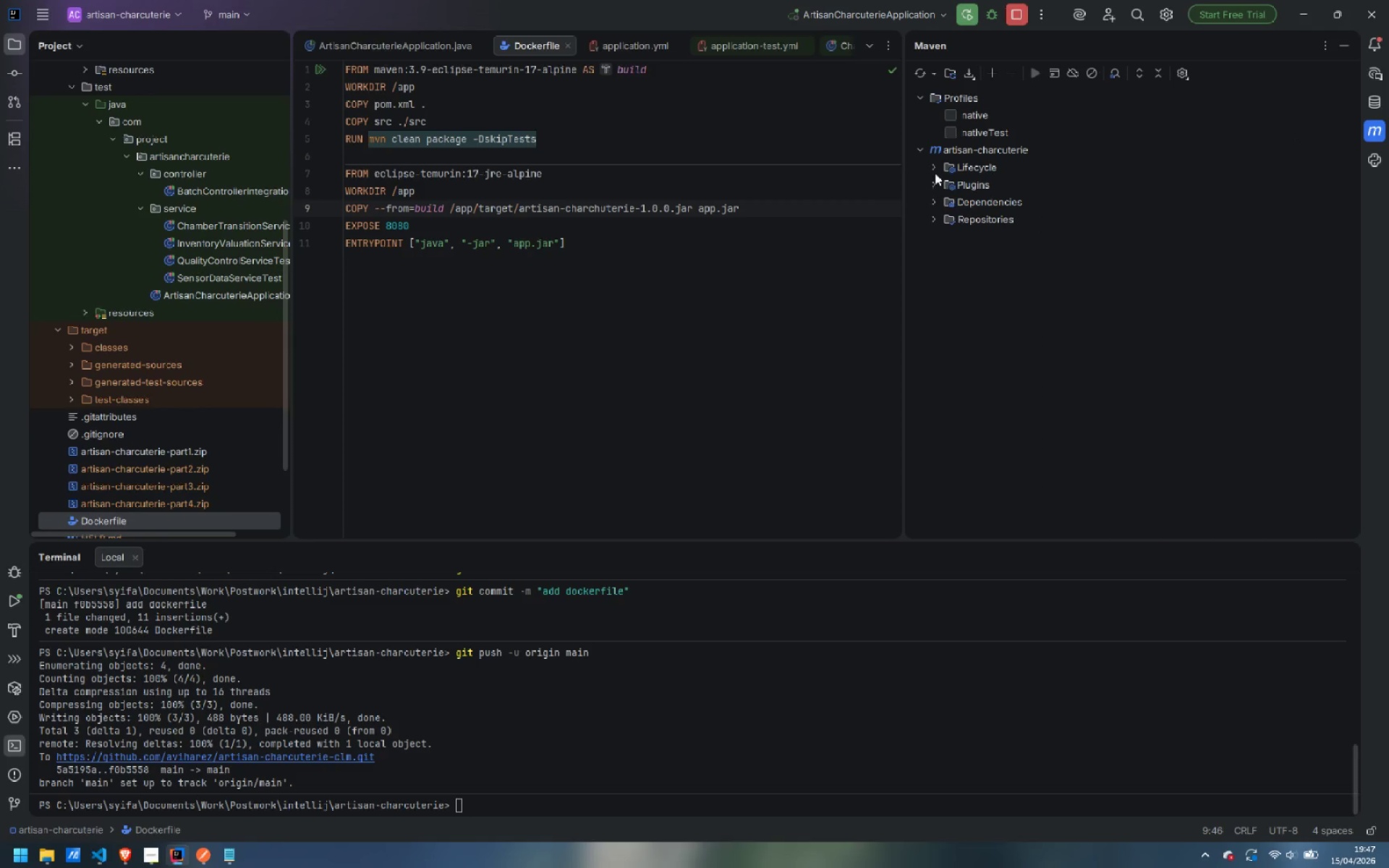 
left_click([934, 164])
 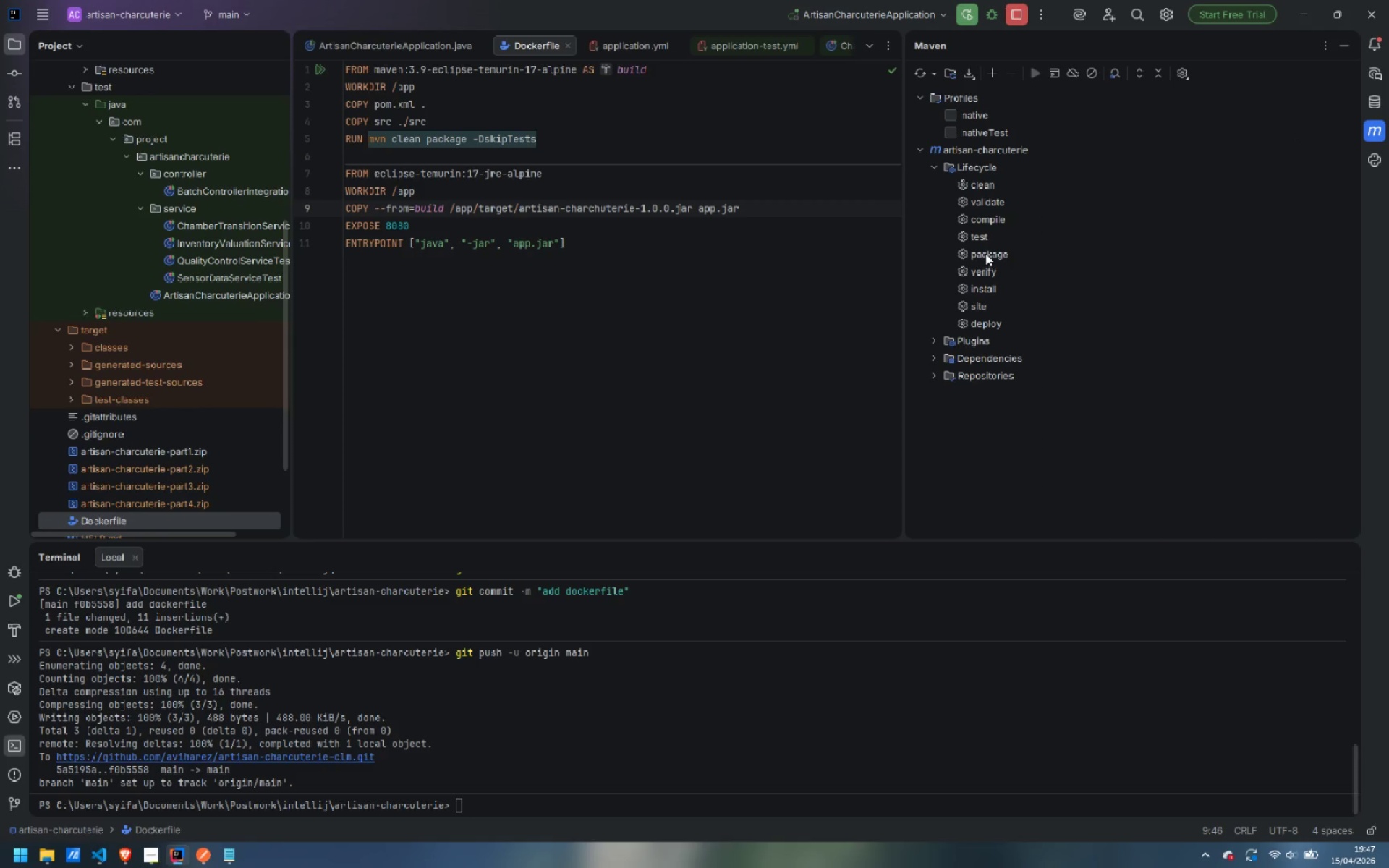 
double_click([987, 250])
 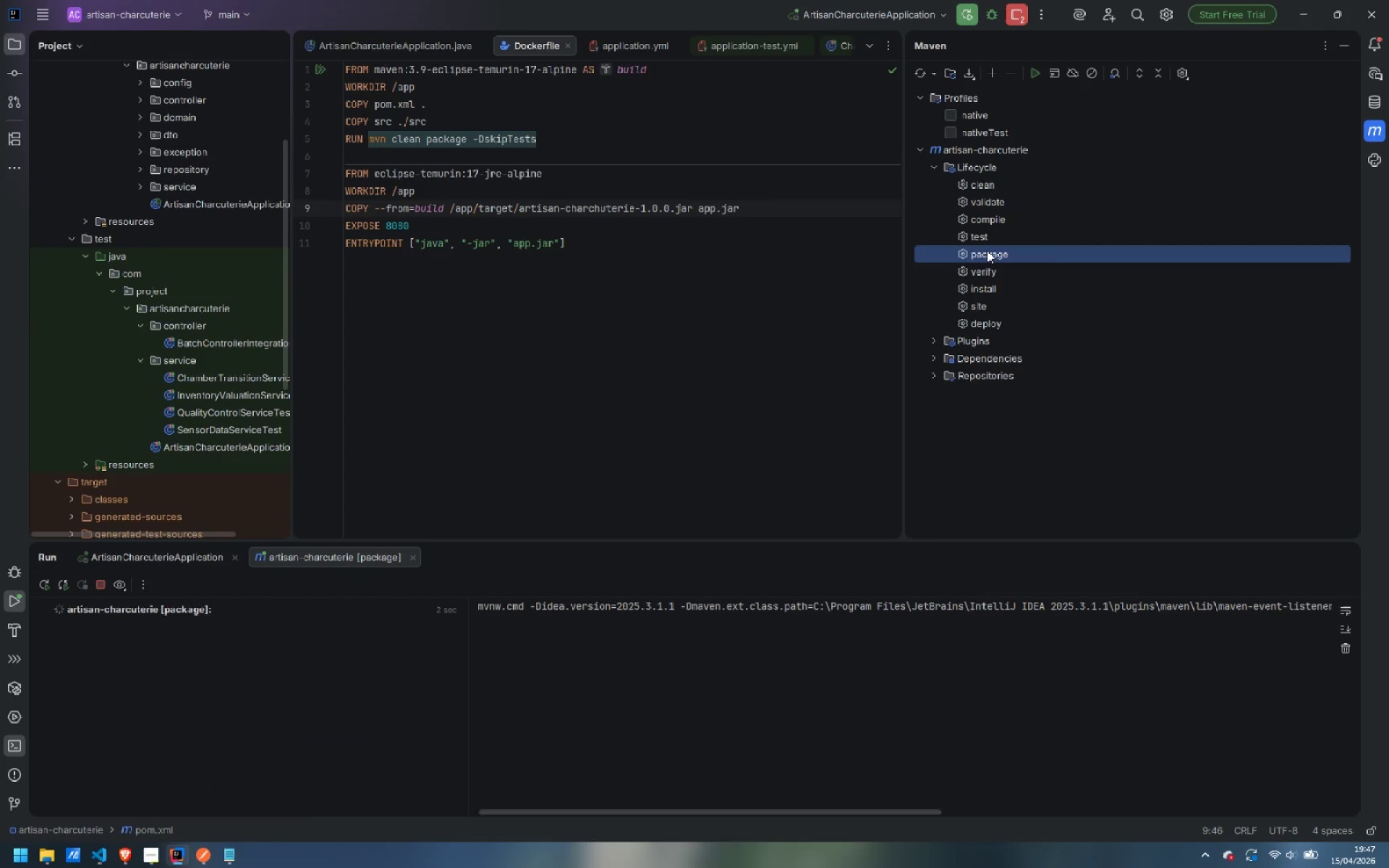 
wait(8.03)
 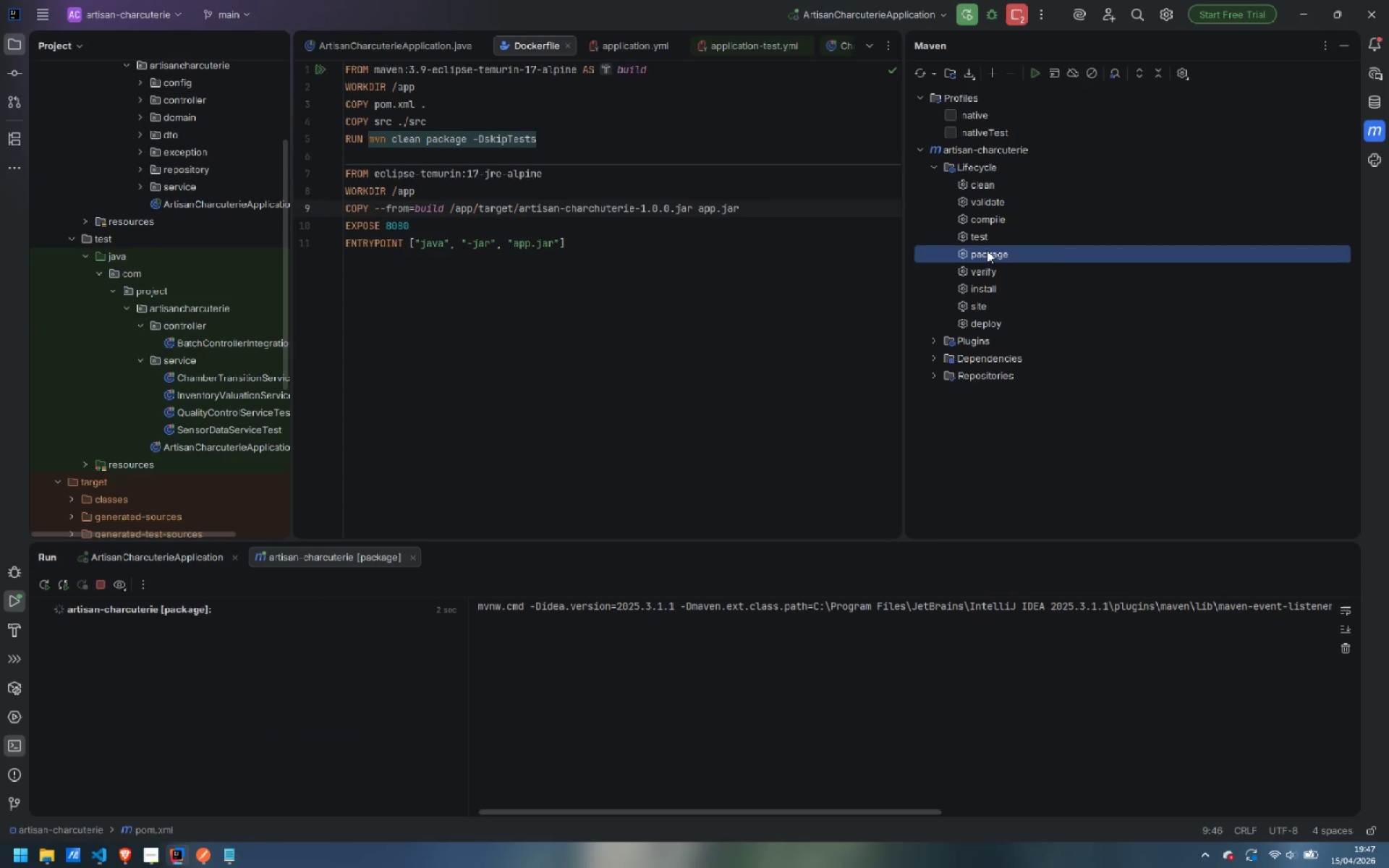 
left_click([598, 209])
 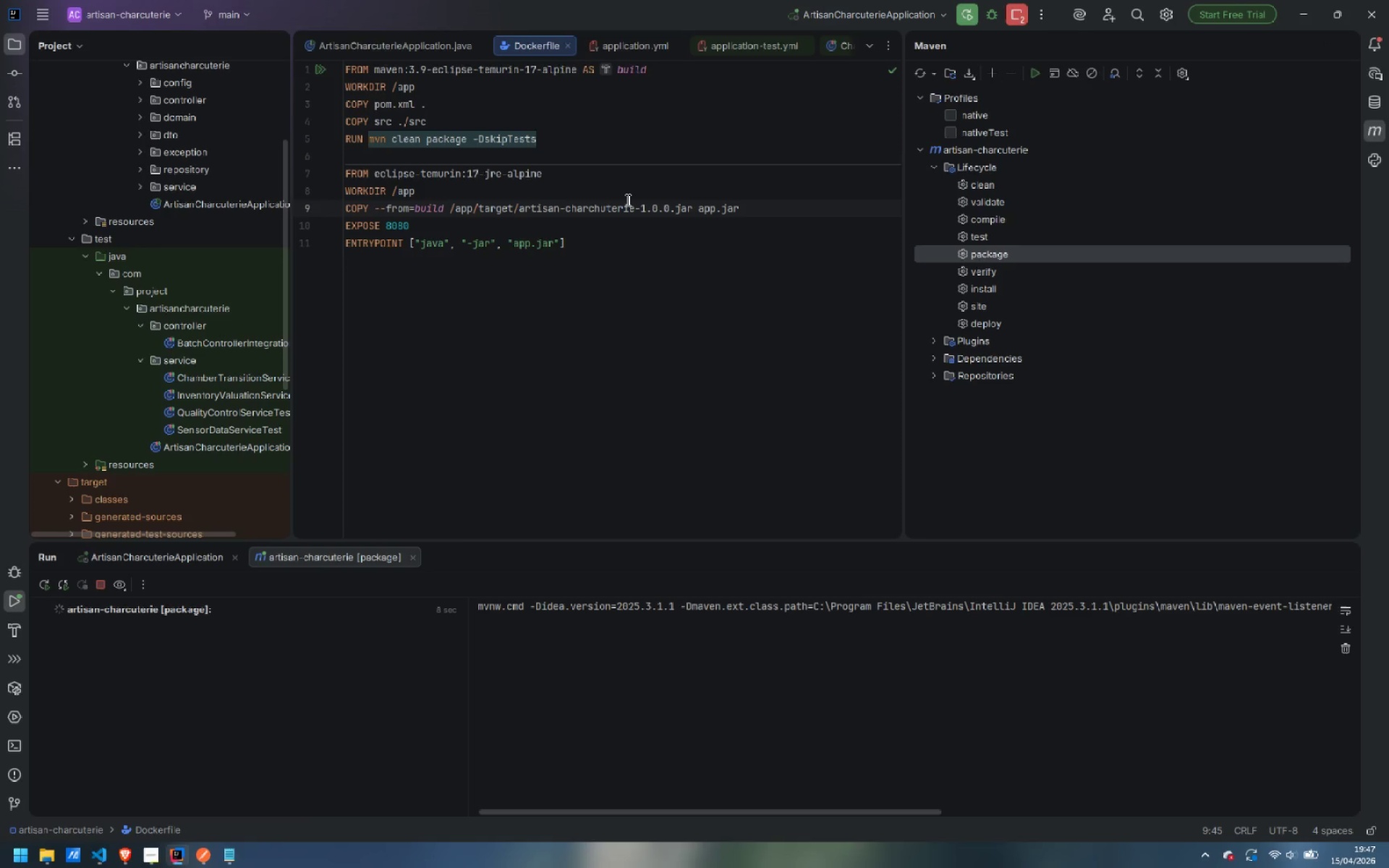 
key(Backspace)
 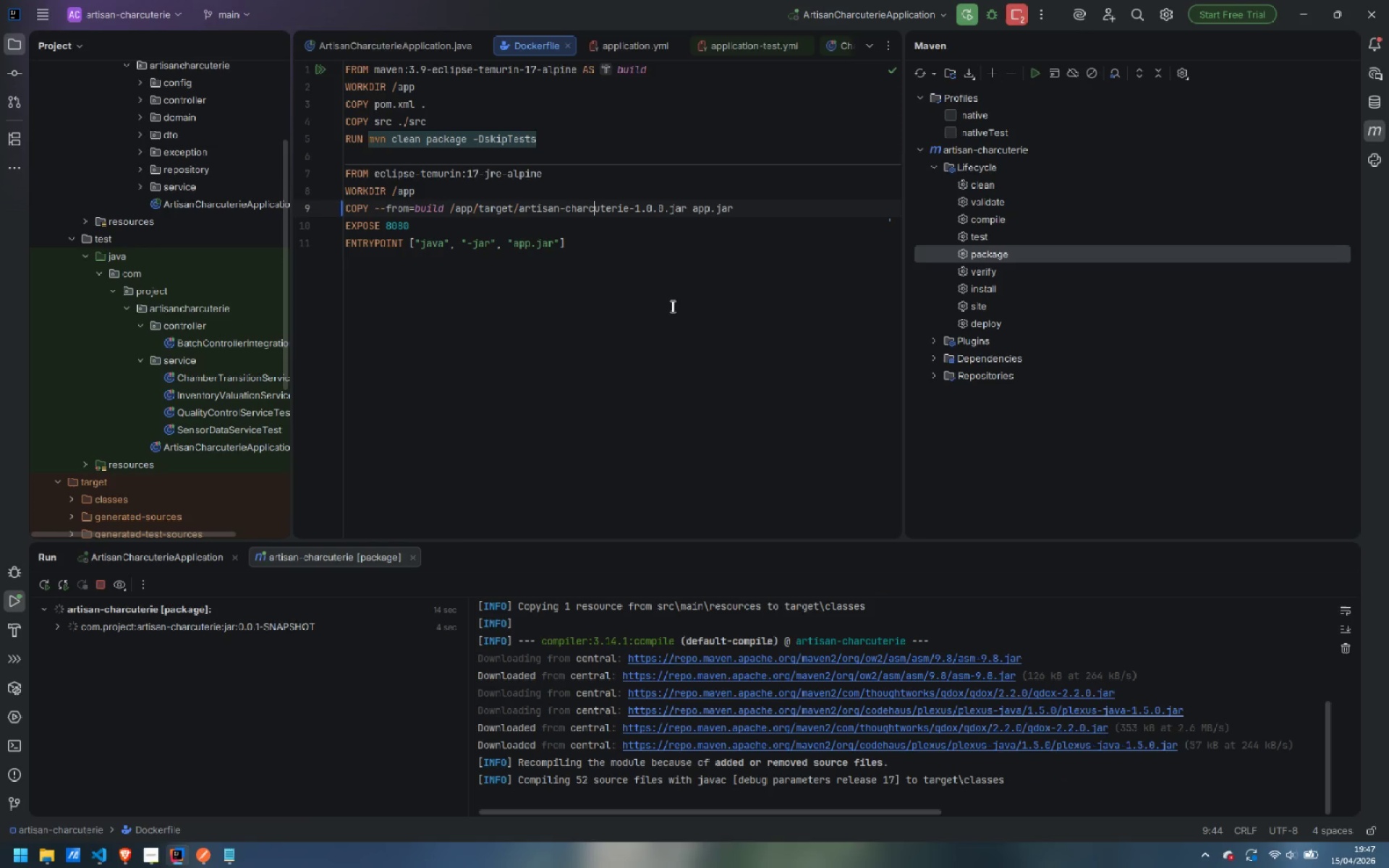 
wait(10.99)
 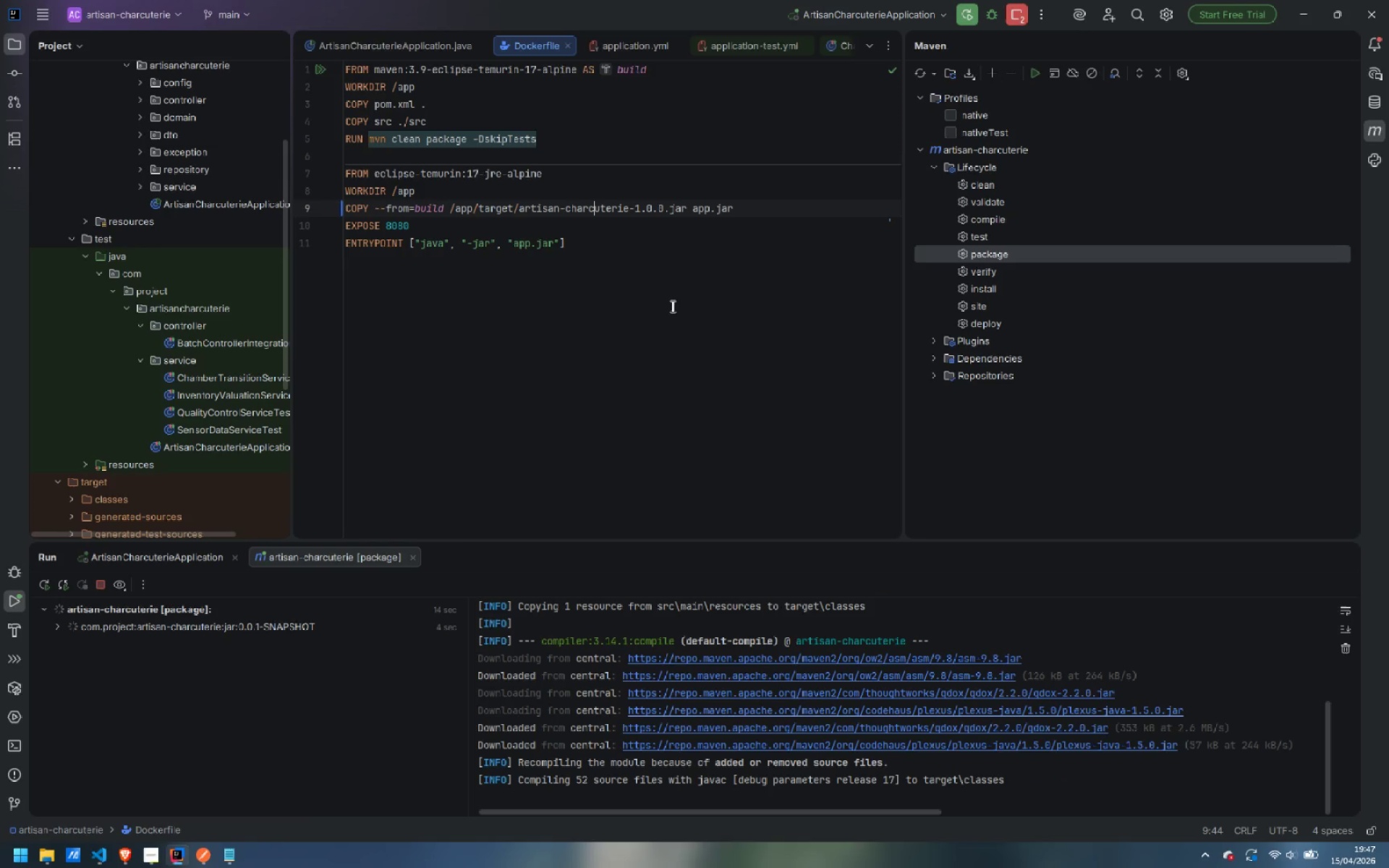 
scroll: coordinate [184, 361], scroll_direction: down, amount: 6.0
 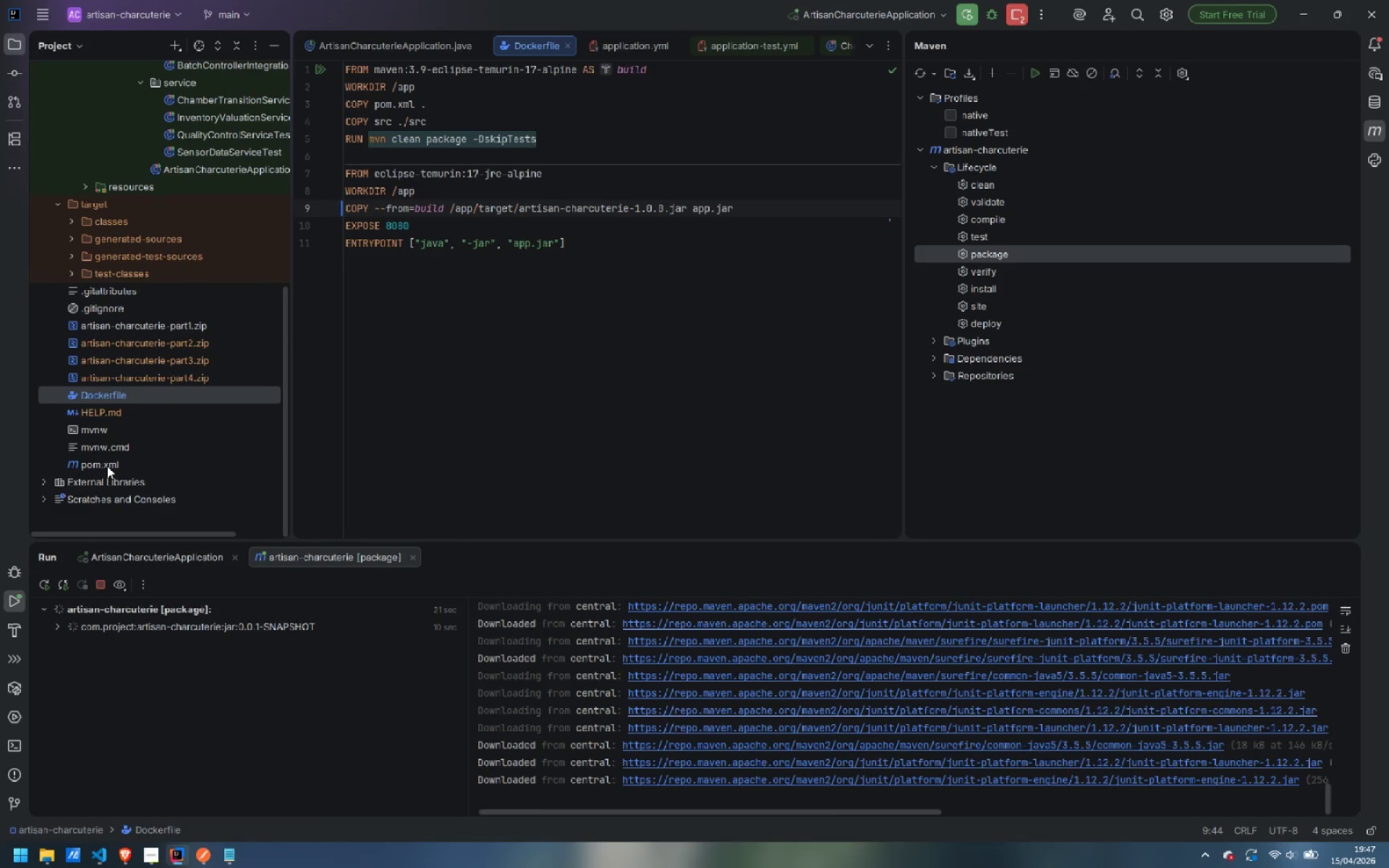 
double_click([106, 464])
 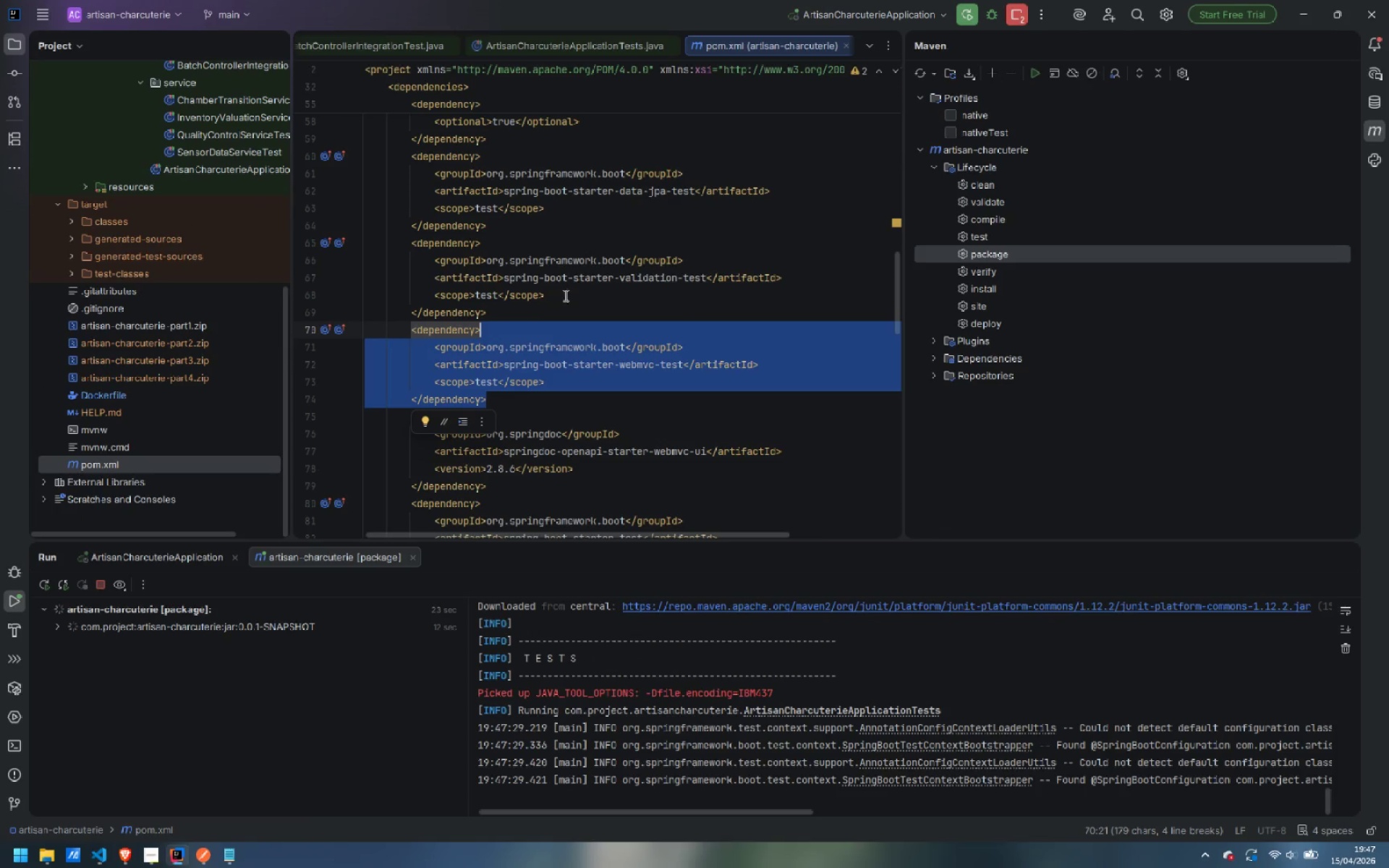 
scroll: coordinate [590, 273], scroll_direction: up, amount: 25.0
 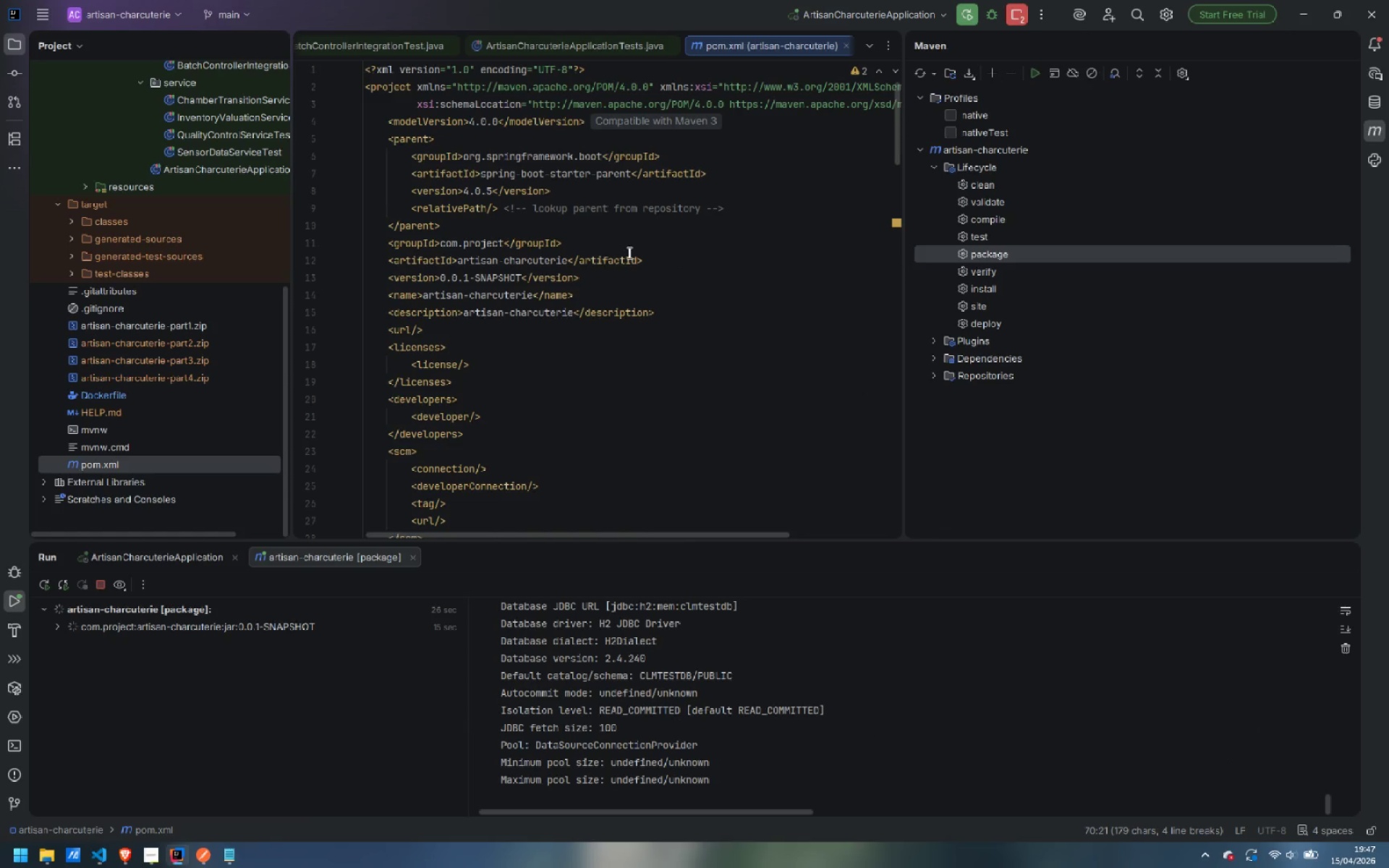 
mouse_move([572, 310])
 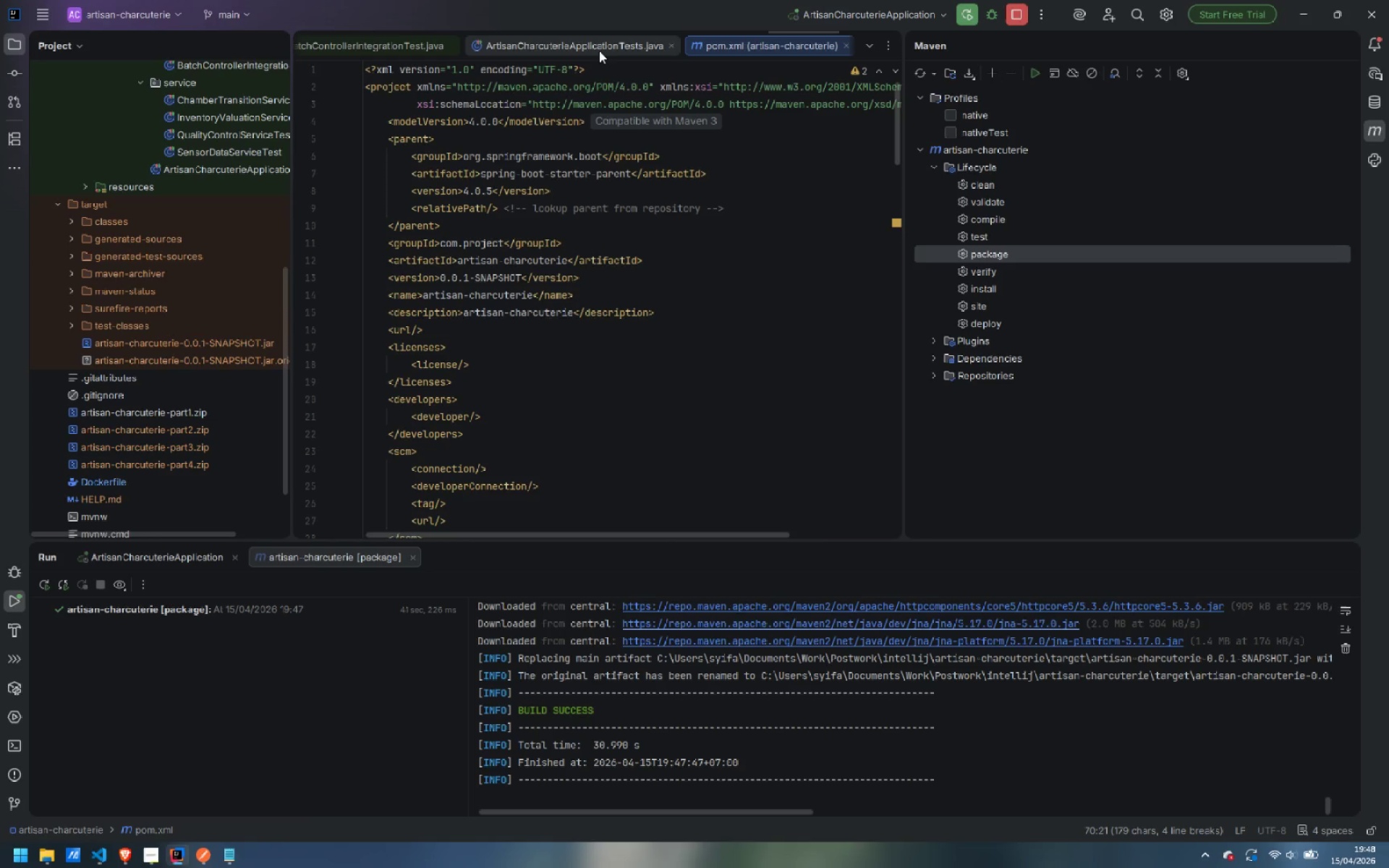 
wait(31.07)
 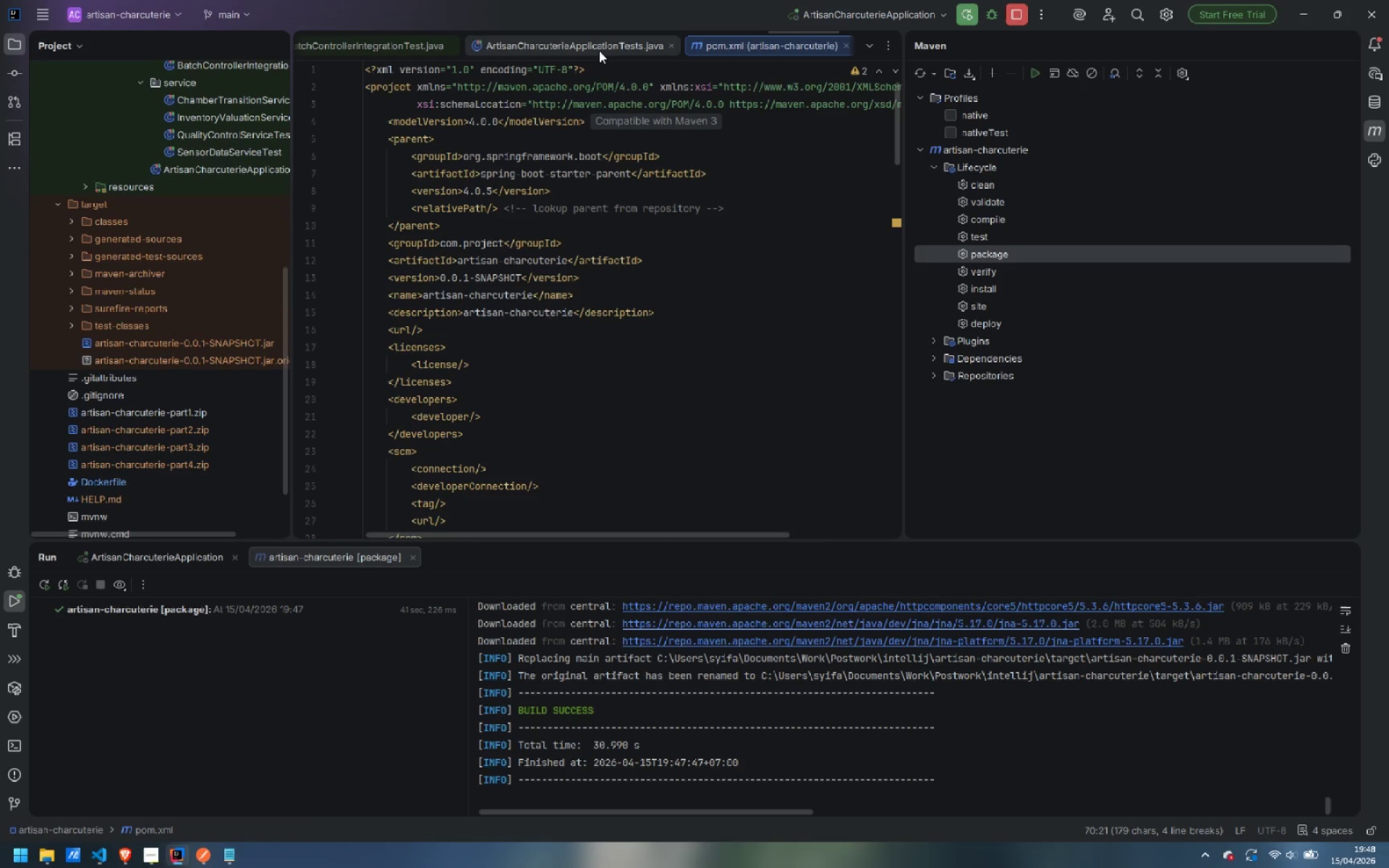 
left_click_drag(start_coordinate=[522, 276], to_coordinate=[467, 276])
 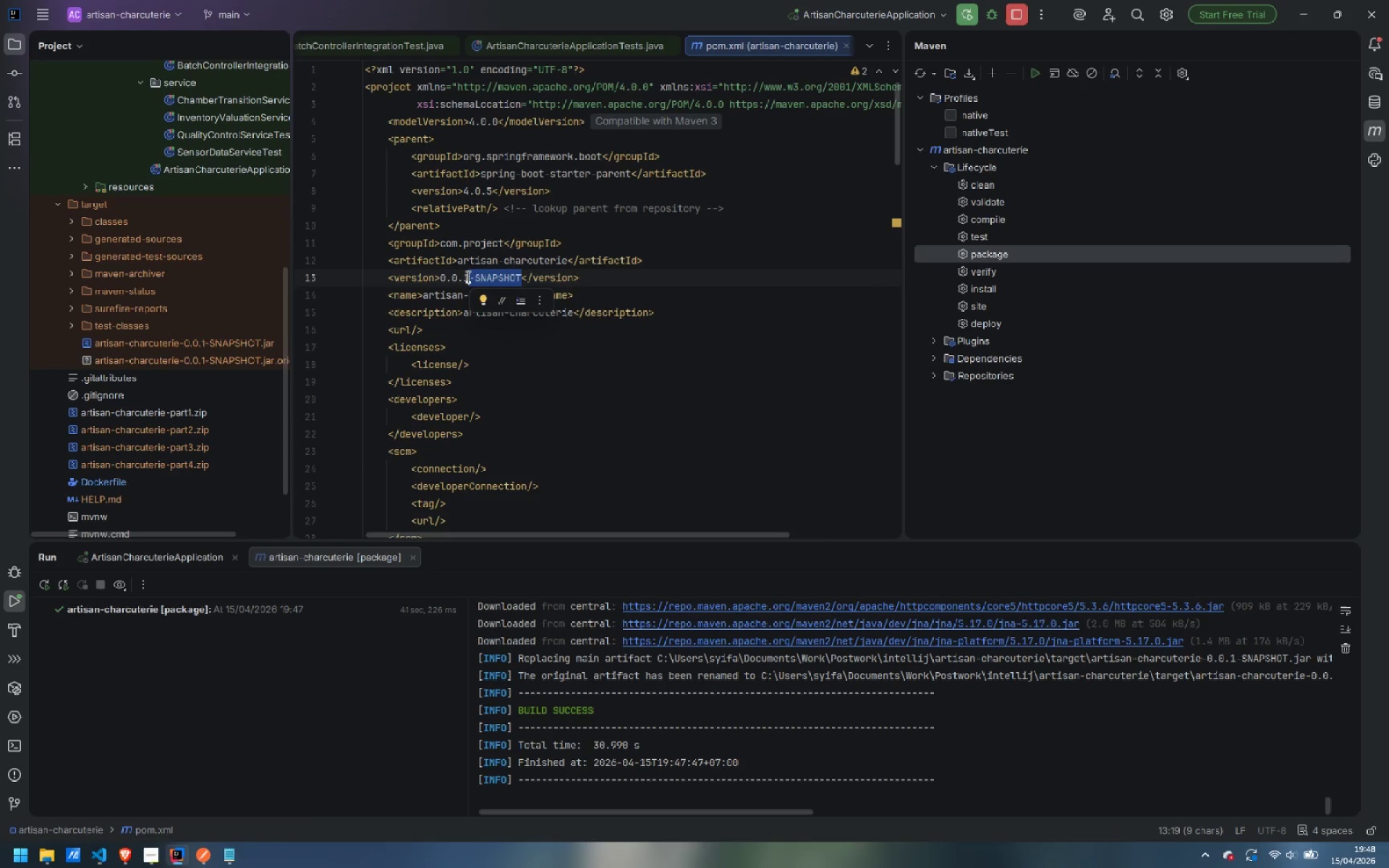 
key(Backspace)
 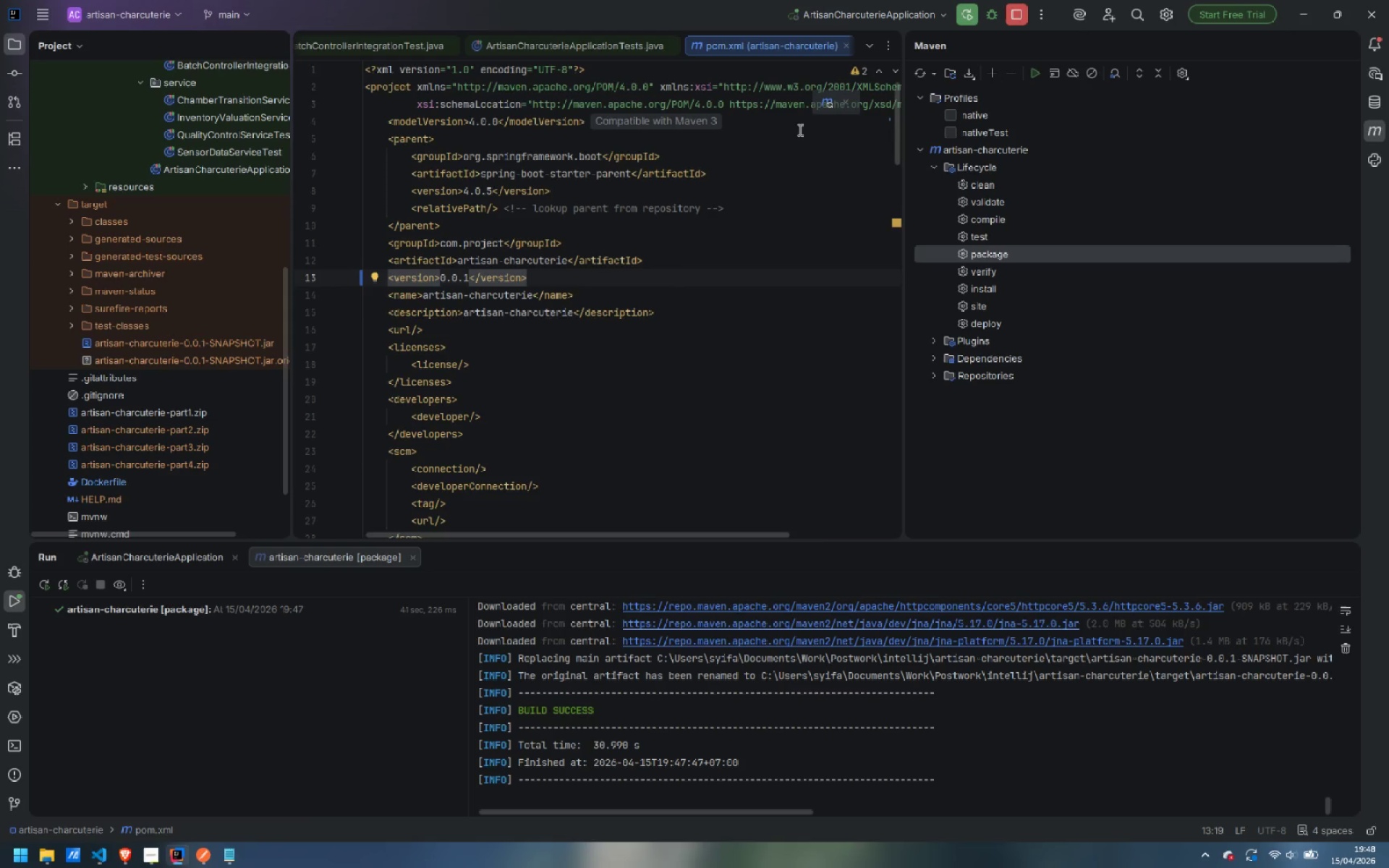 
left_click([824, 101])
 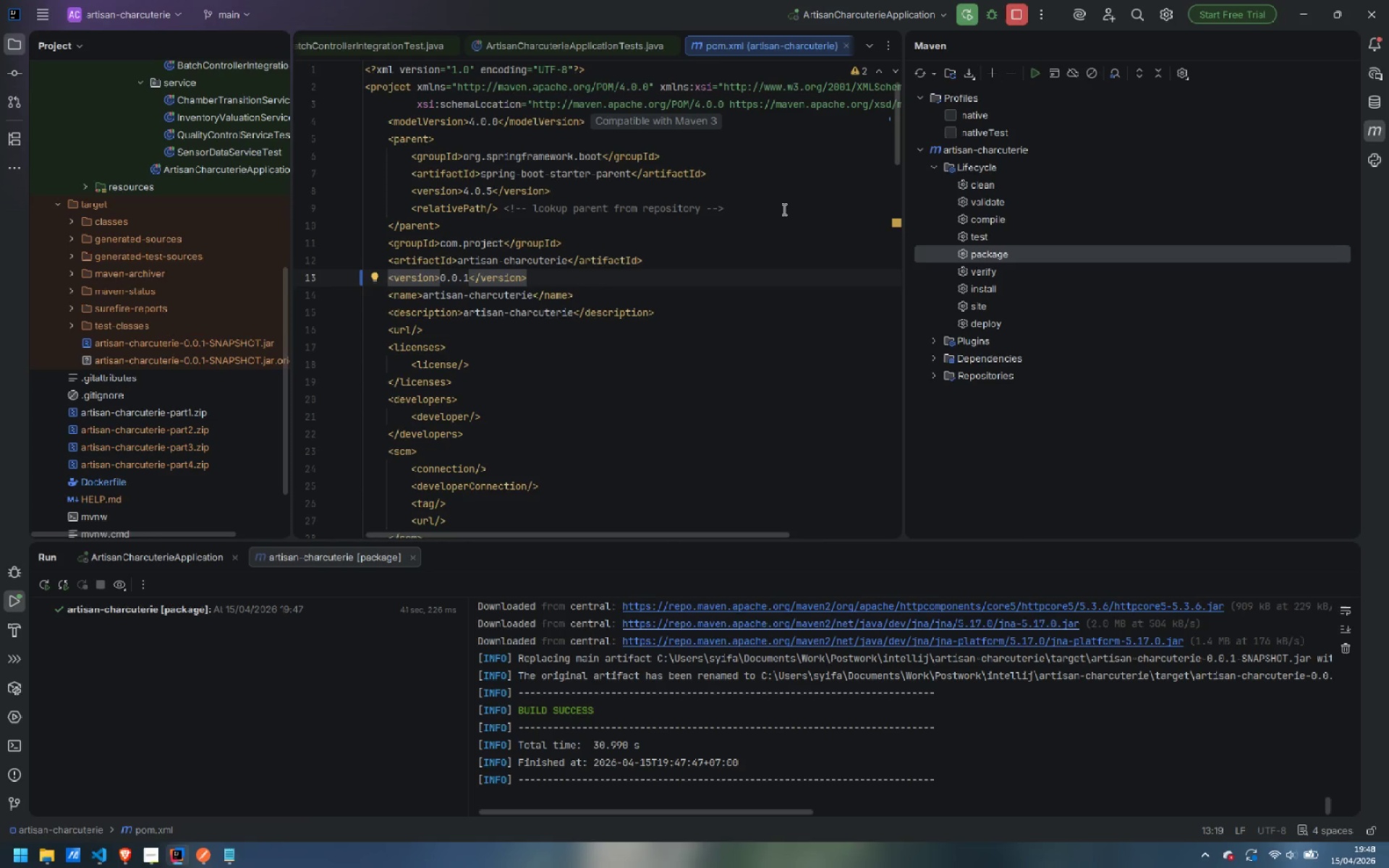 
wait(12.25)
 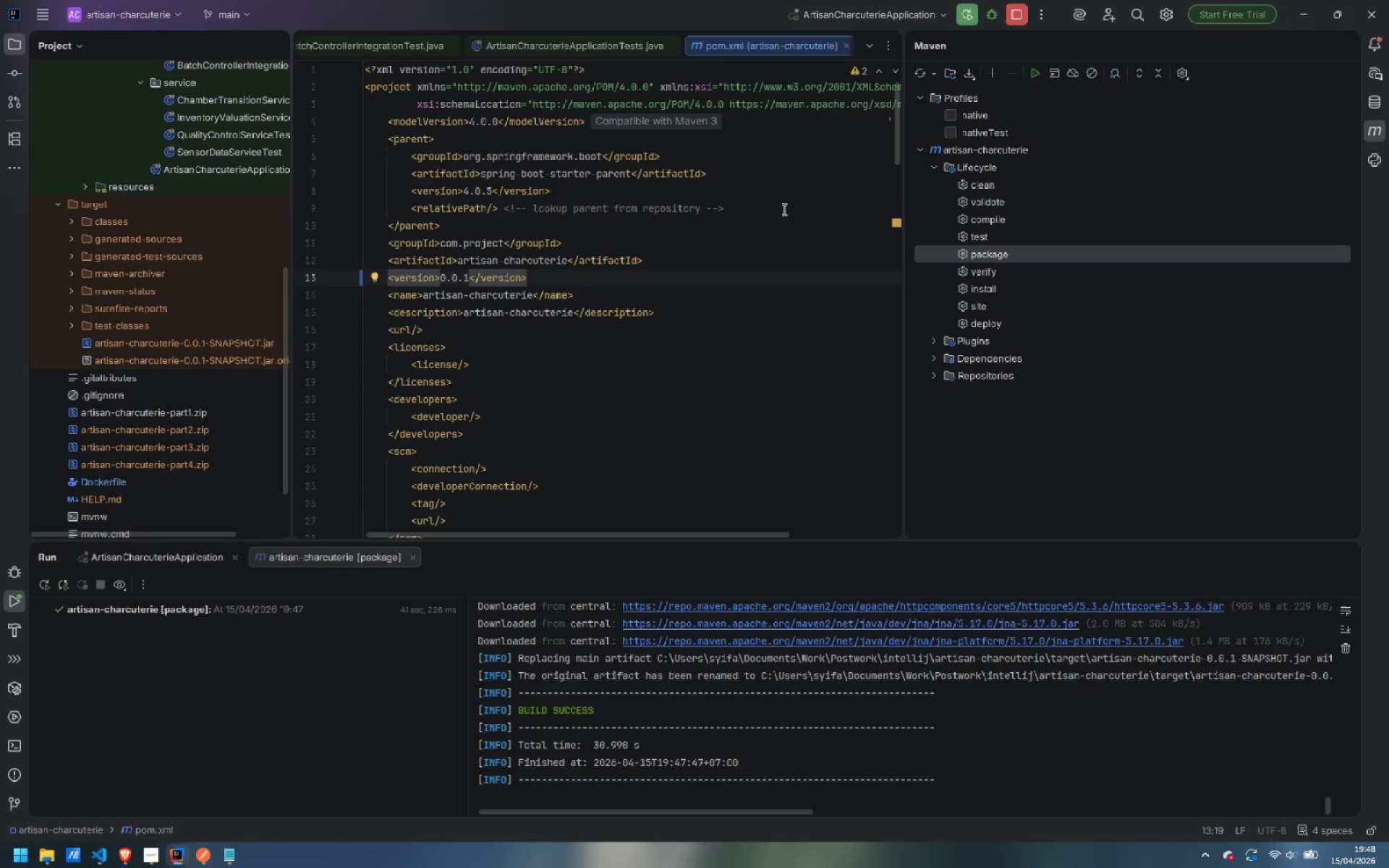 
scroll: coordinate [192, 200], scroll_direction: down, amount: 2.0
 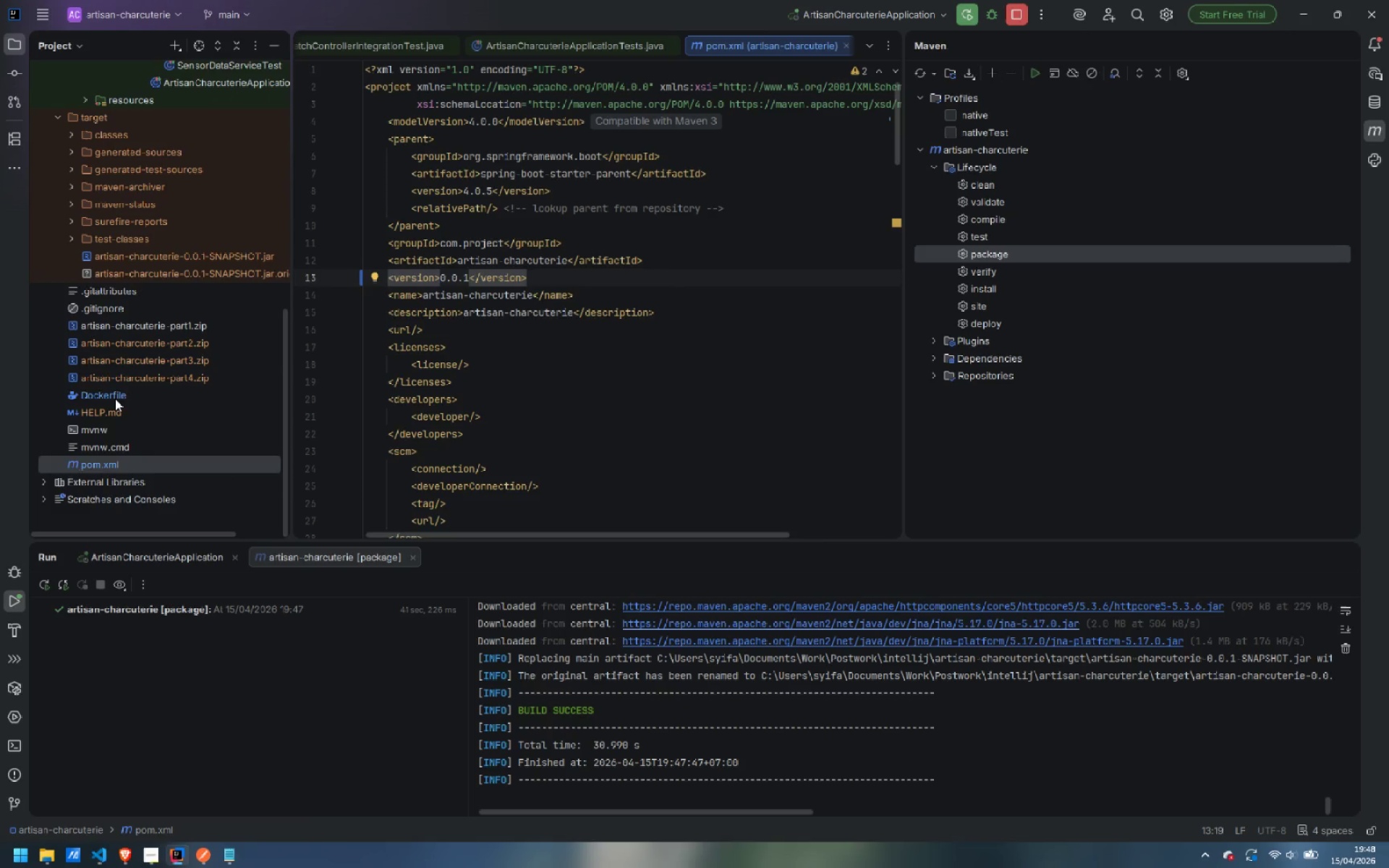 
double_click([115, 399])
 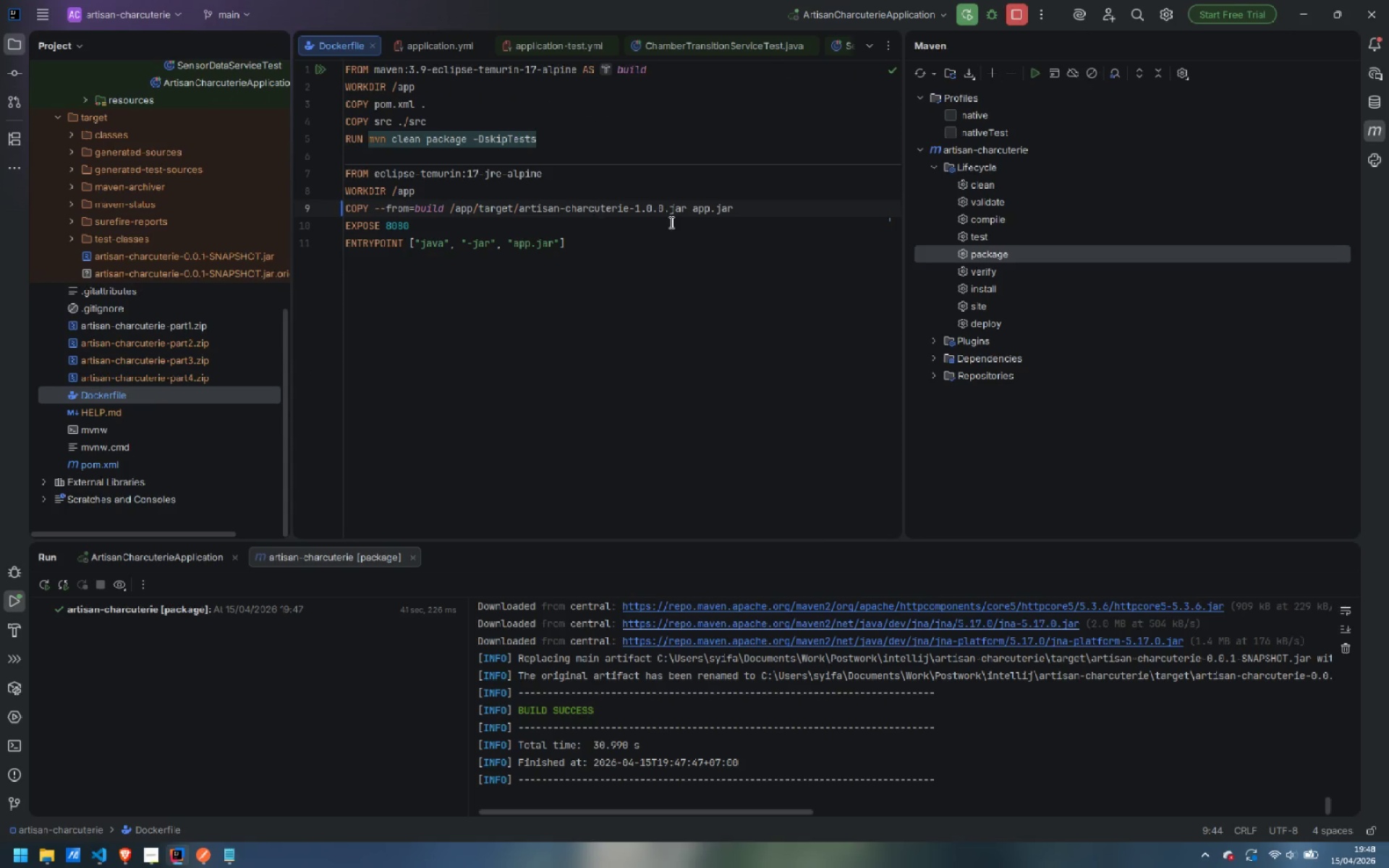 
left_click_drag(start_coordinate=[662, 210], to_coordinate=[632, 211])
 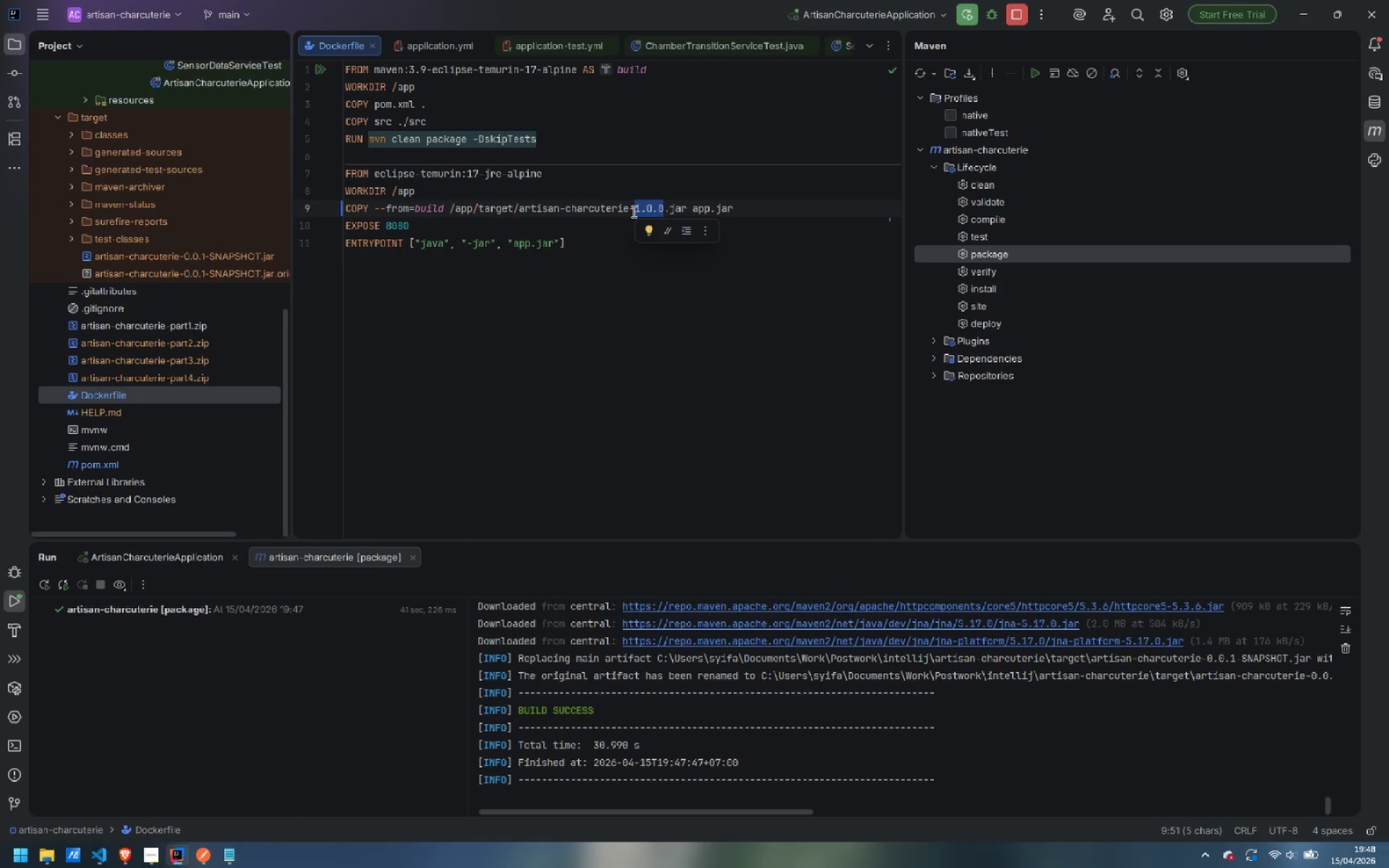 
key(0)
 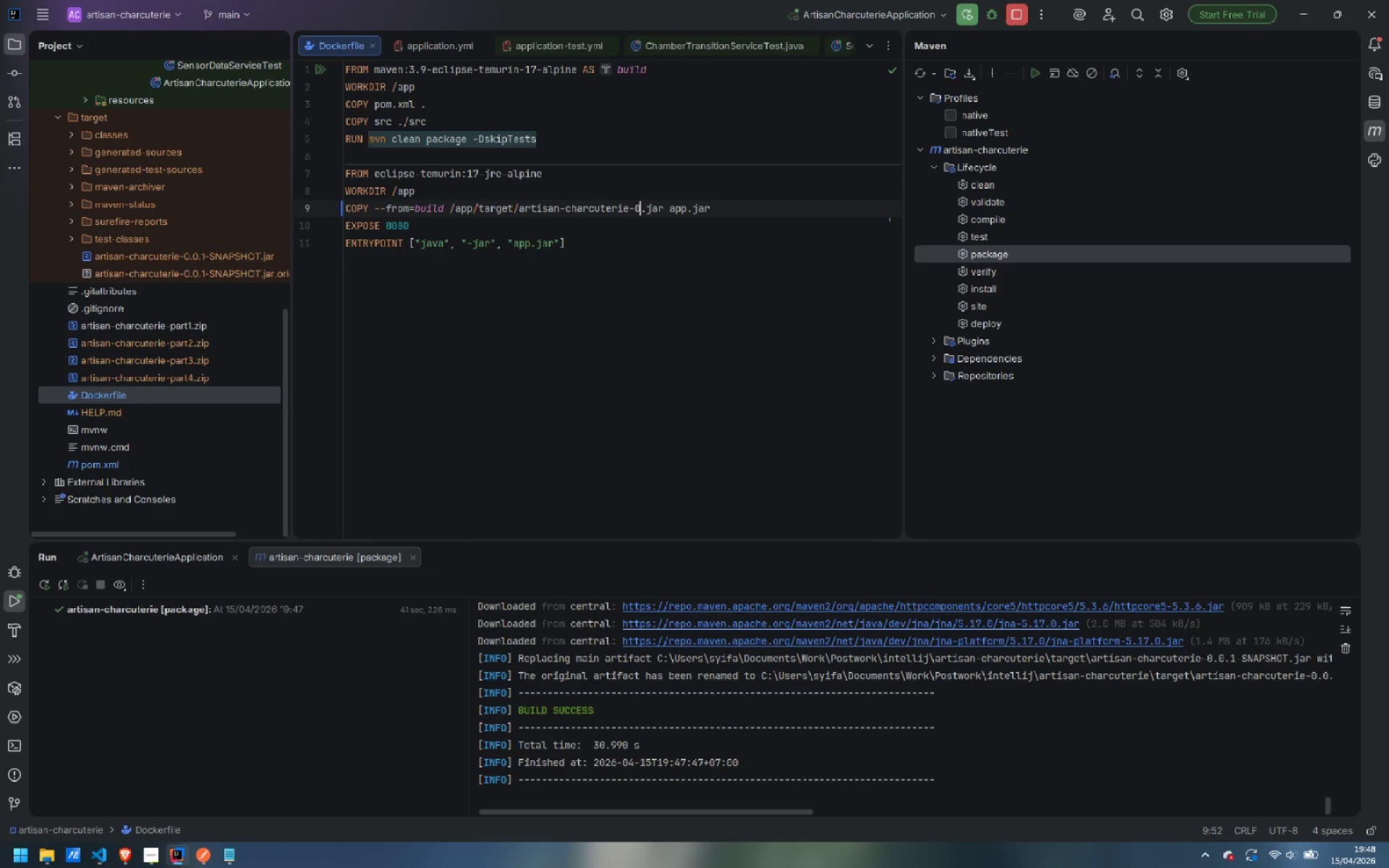 
key(Period)
 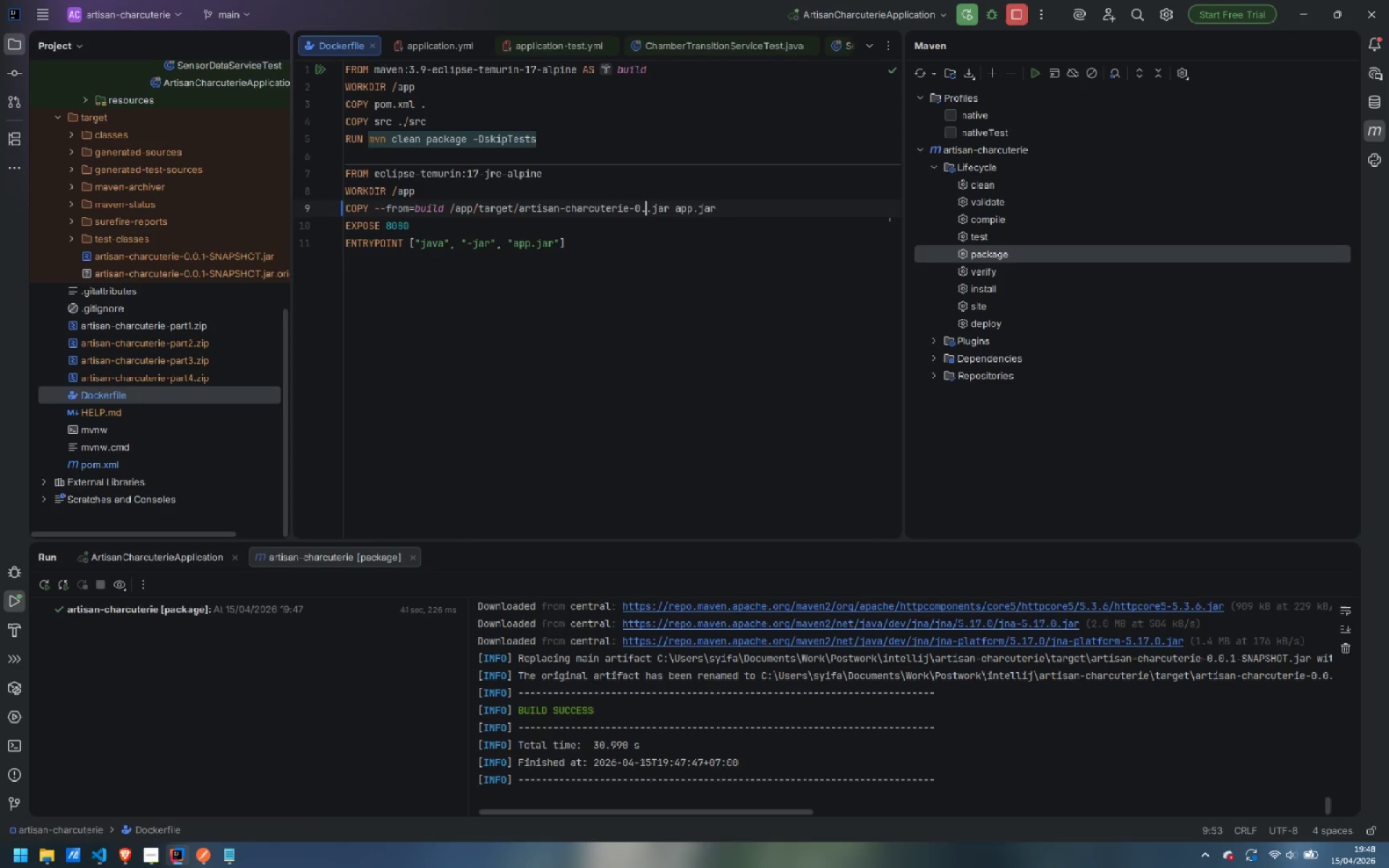 
key(0)
 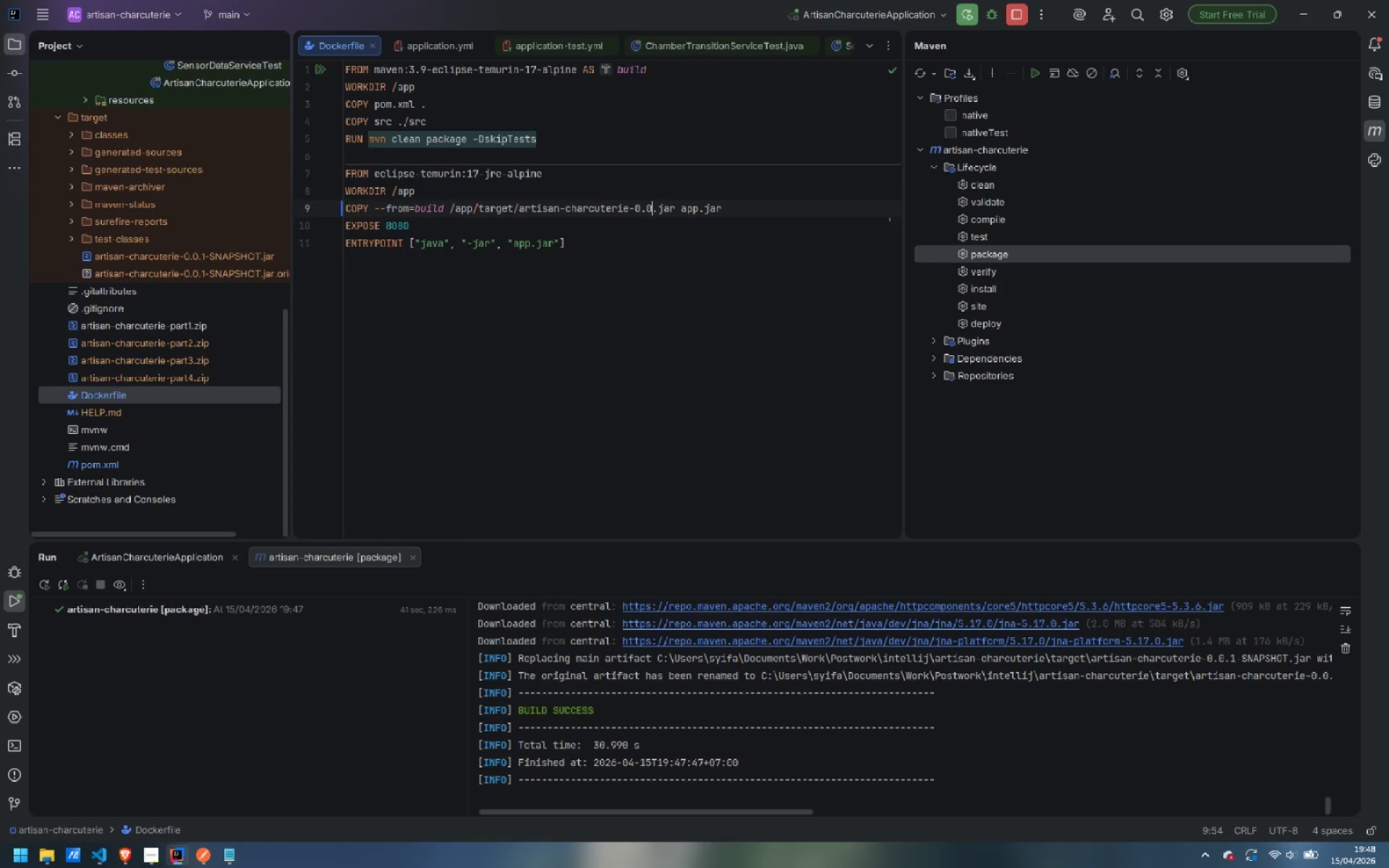 
key(Period)
 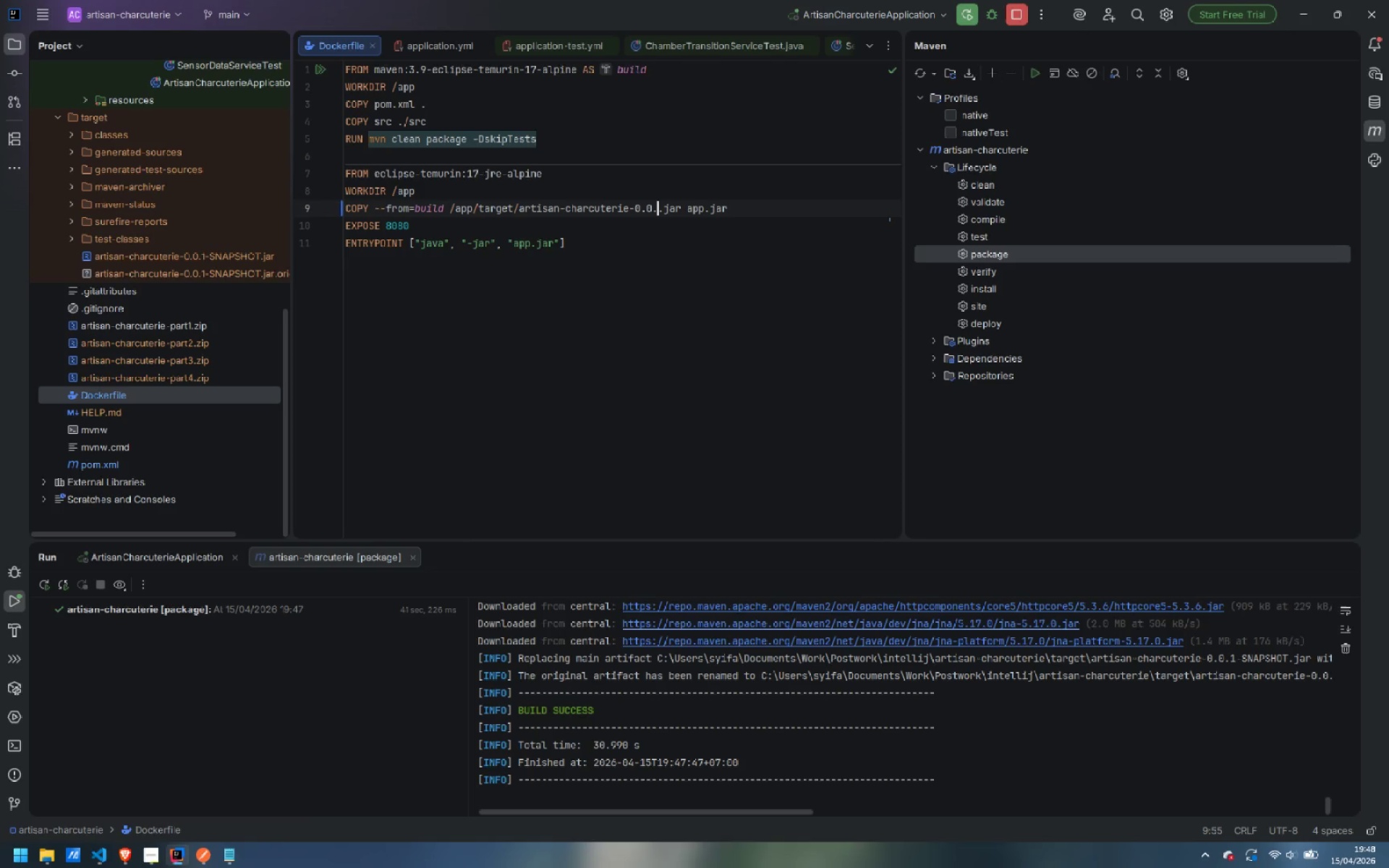 
key(1)
 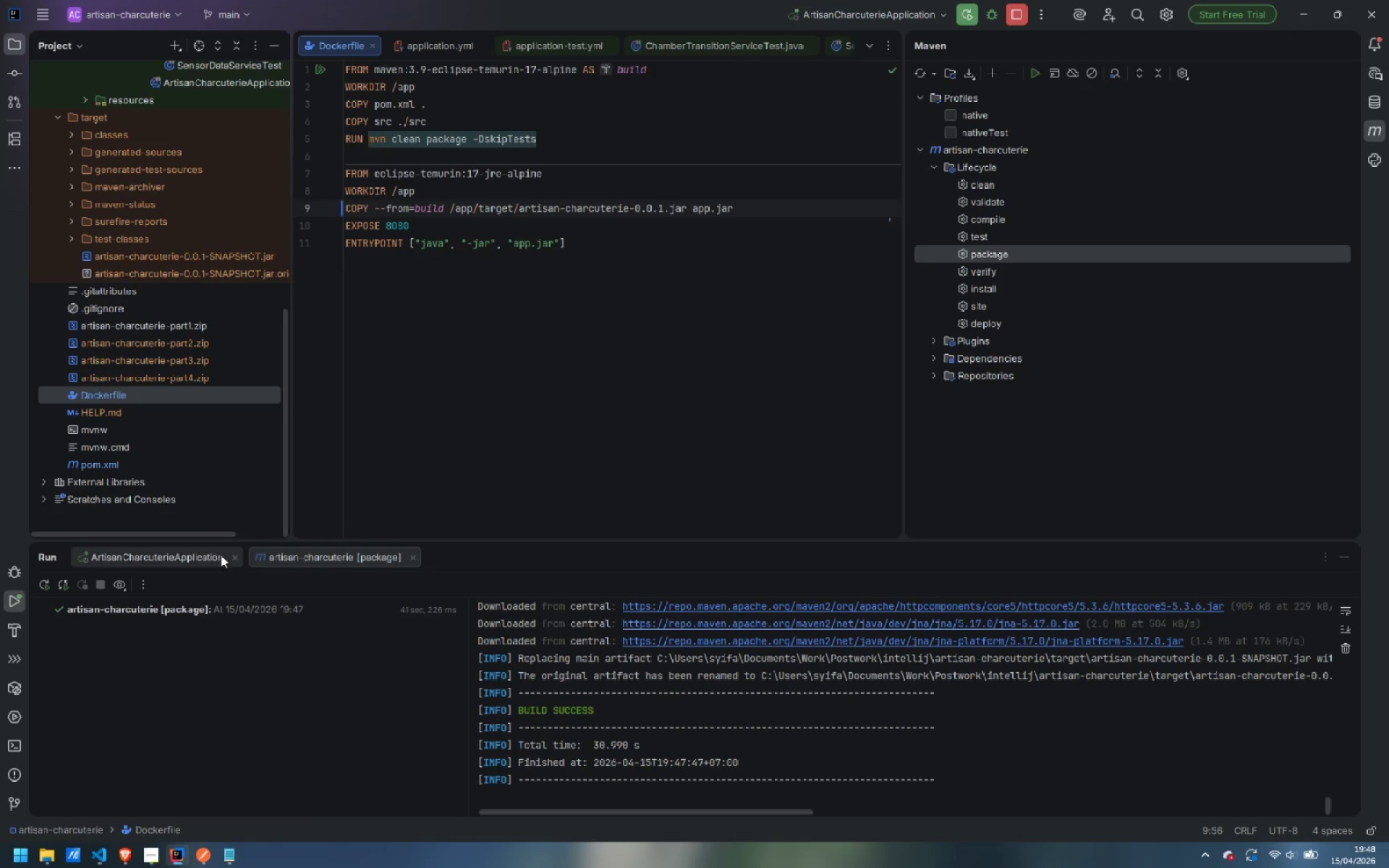 
left_click([14, 746])
 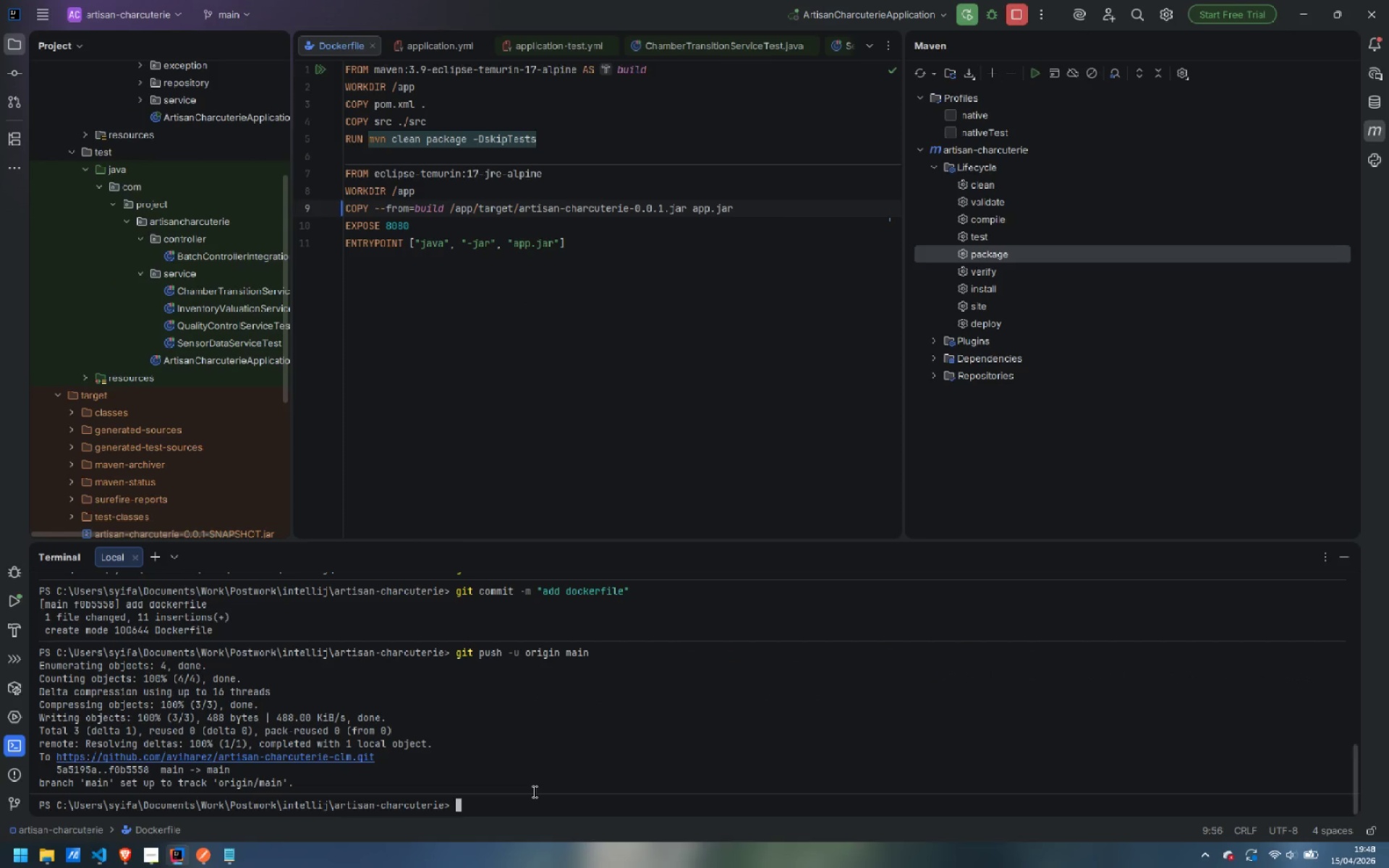 
type(git add .)
 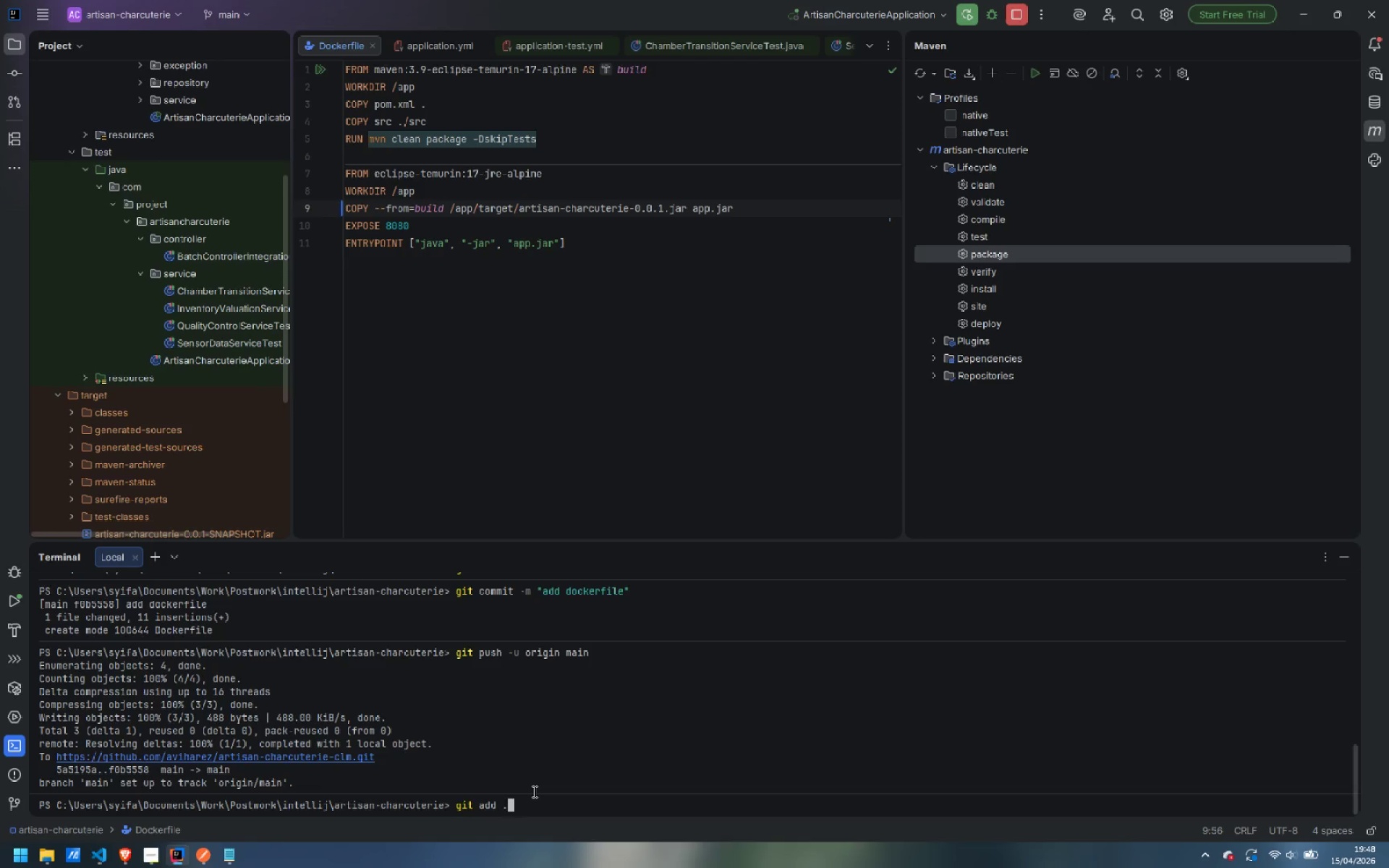 
key(Enter)
 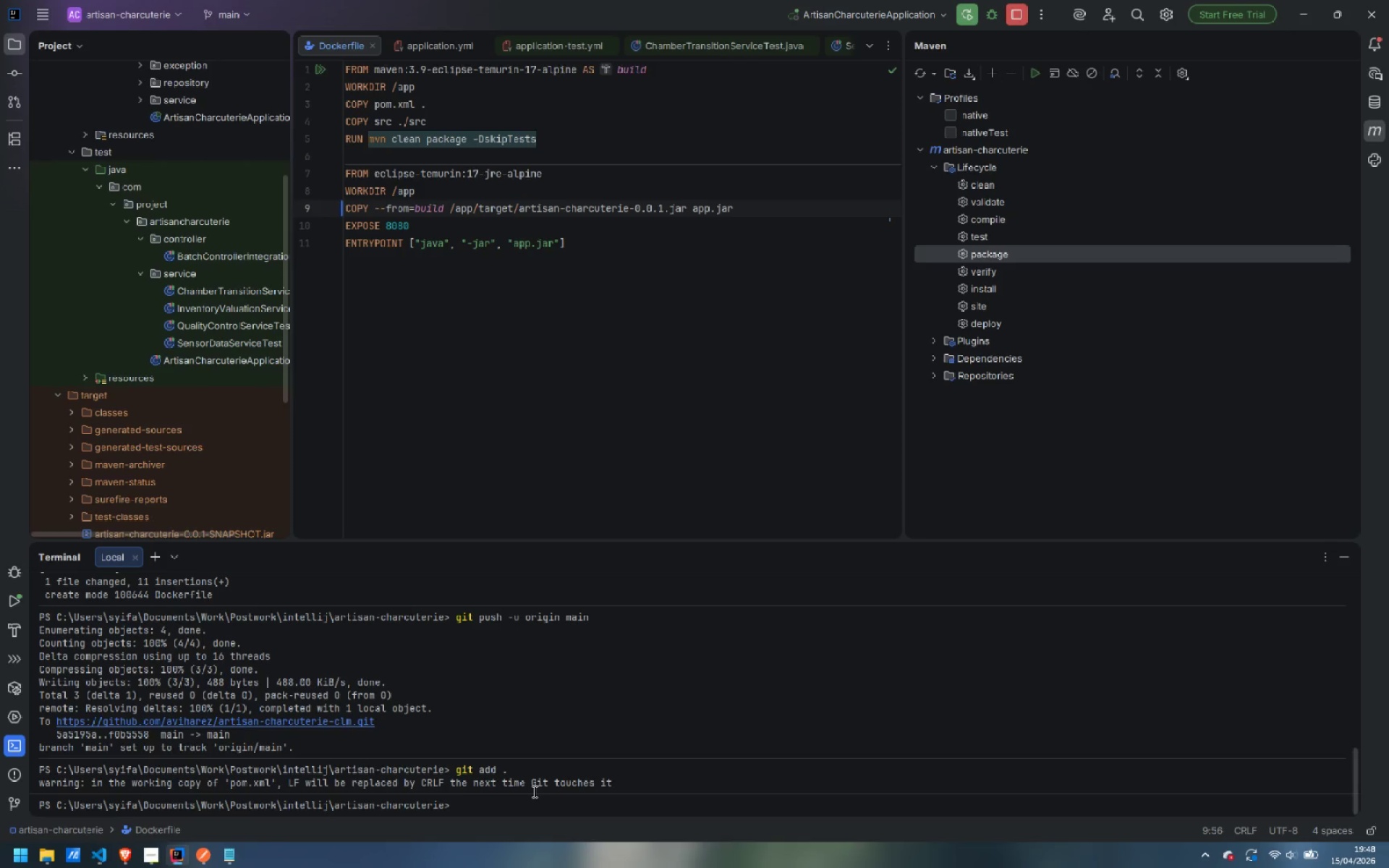 
type(git commit -m ")
 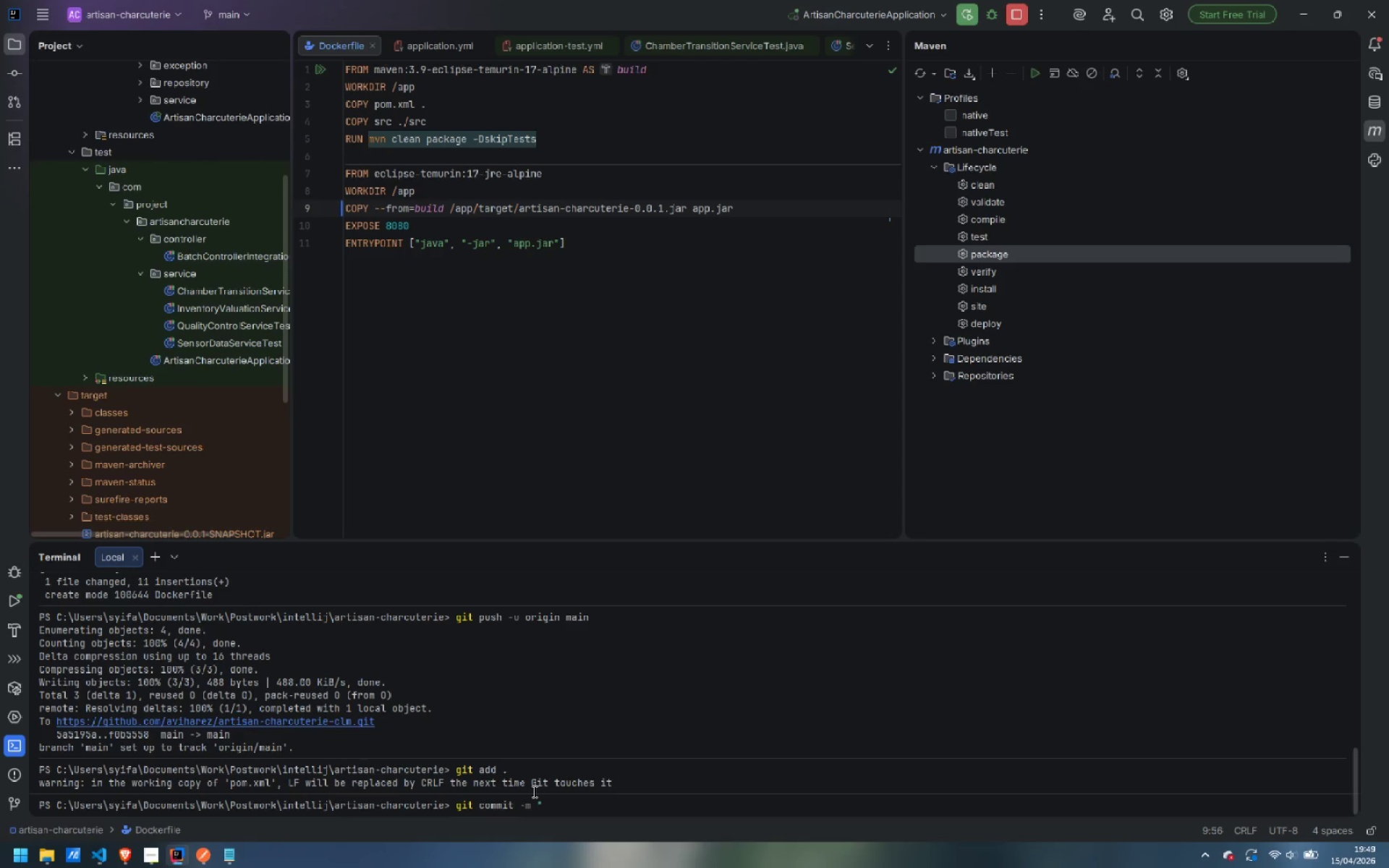 
wait(15.09)
 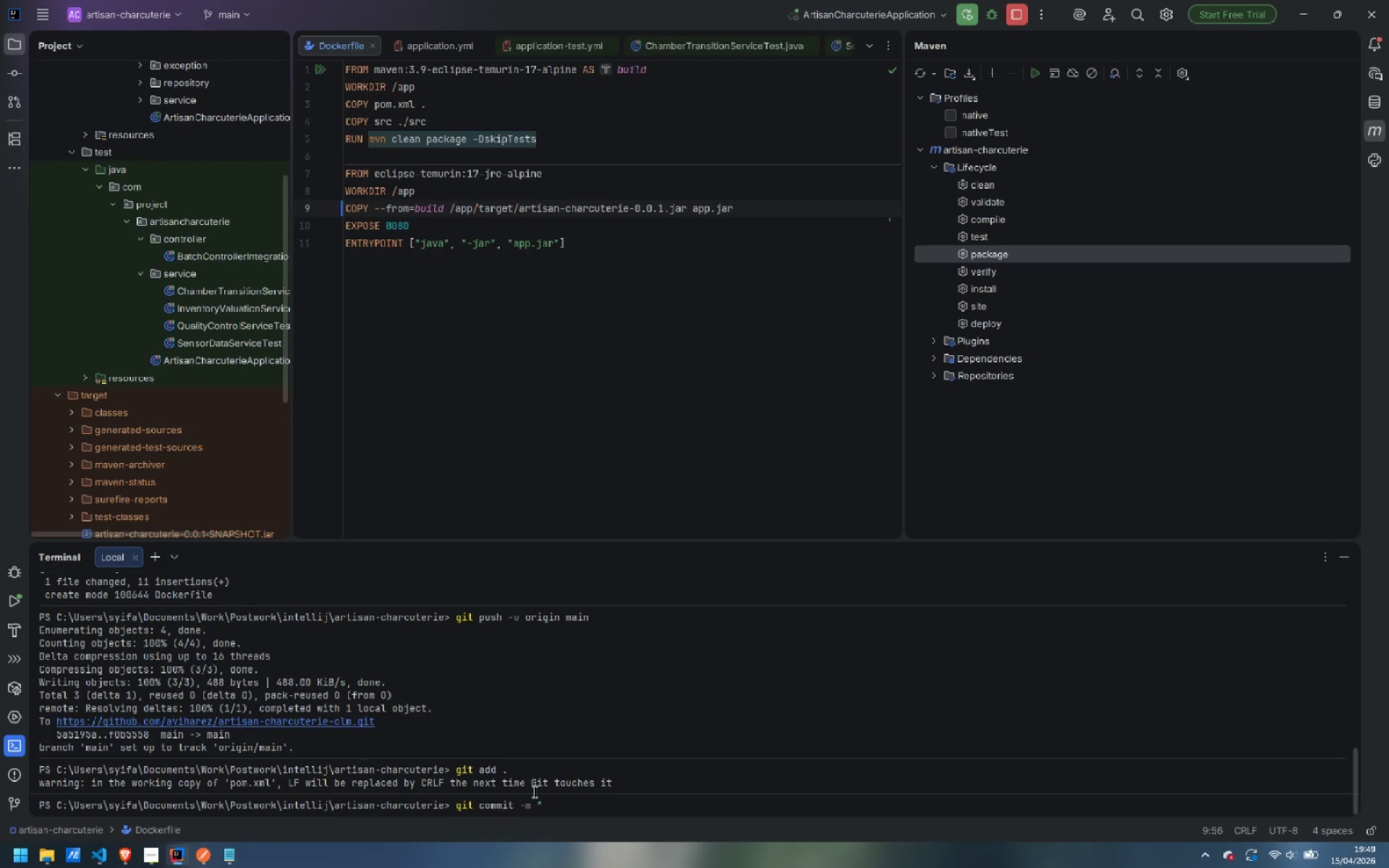 
type(update dockr)
key(Backspace)
type(erfile")
 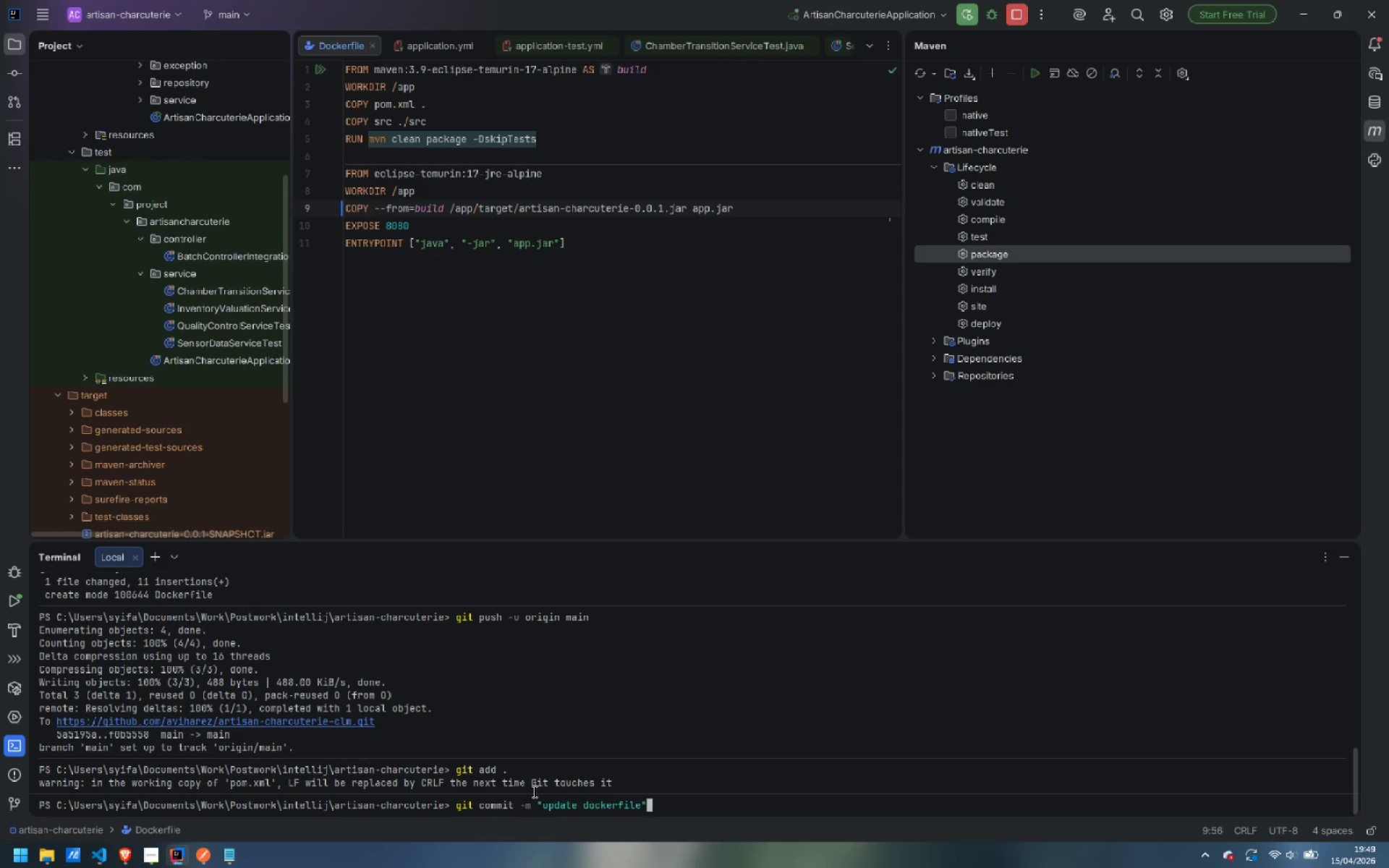 
key(Enter)
 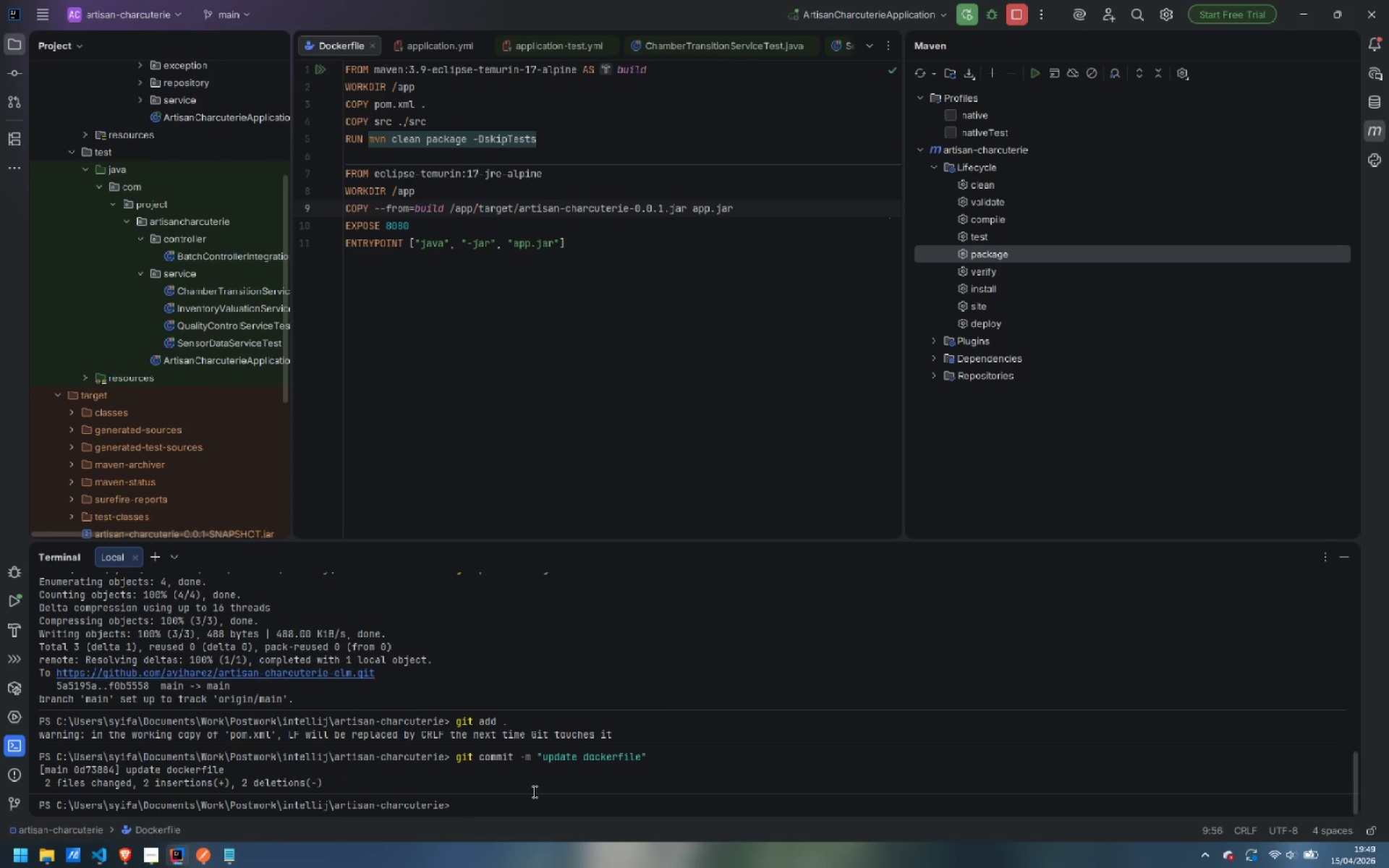 
type(git push -u origin main)
 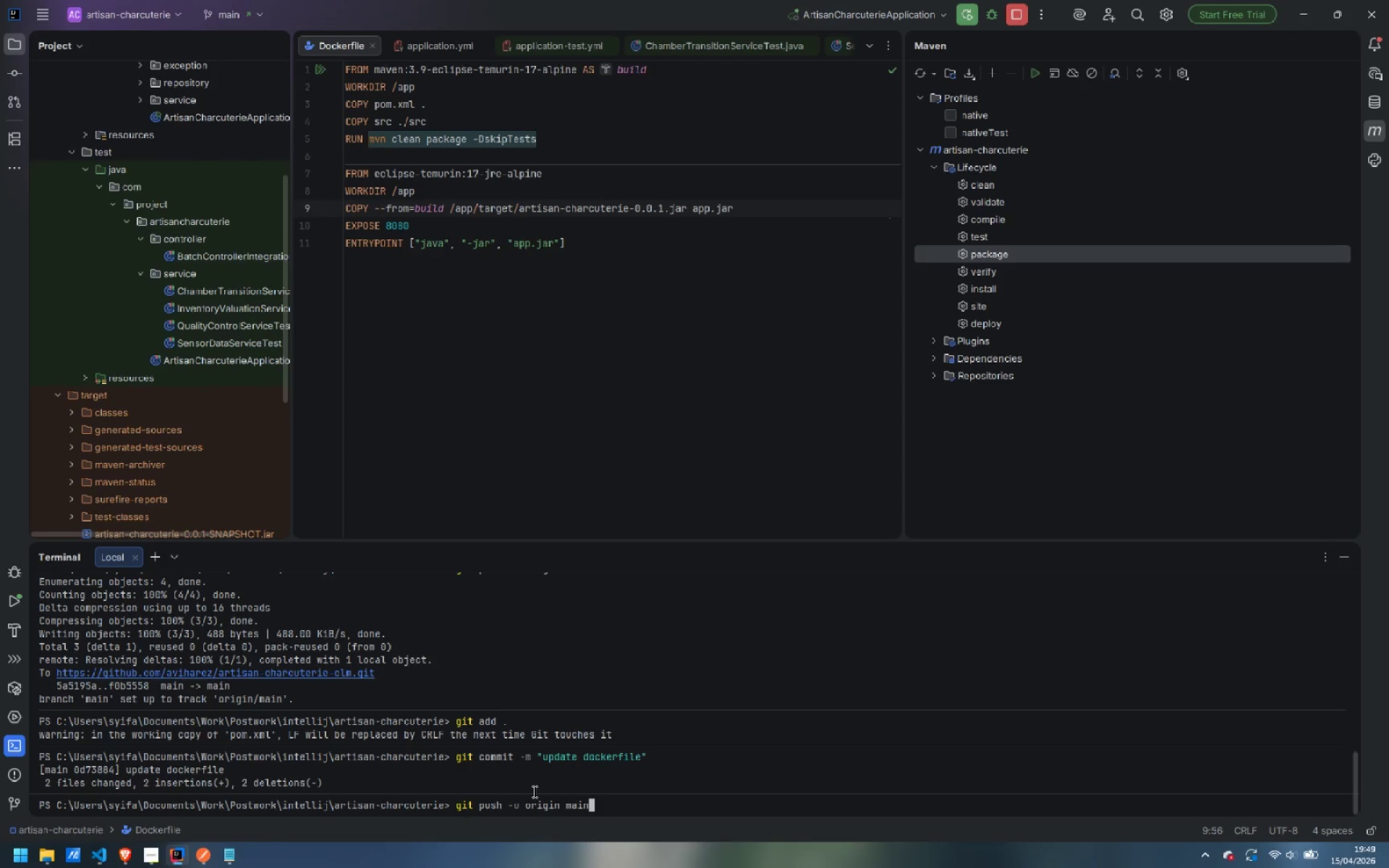 
key(Enter)
 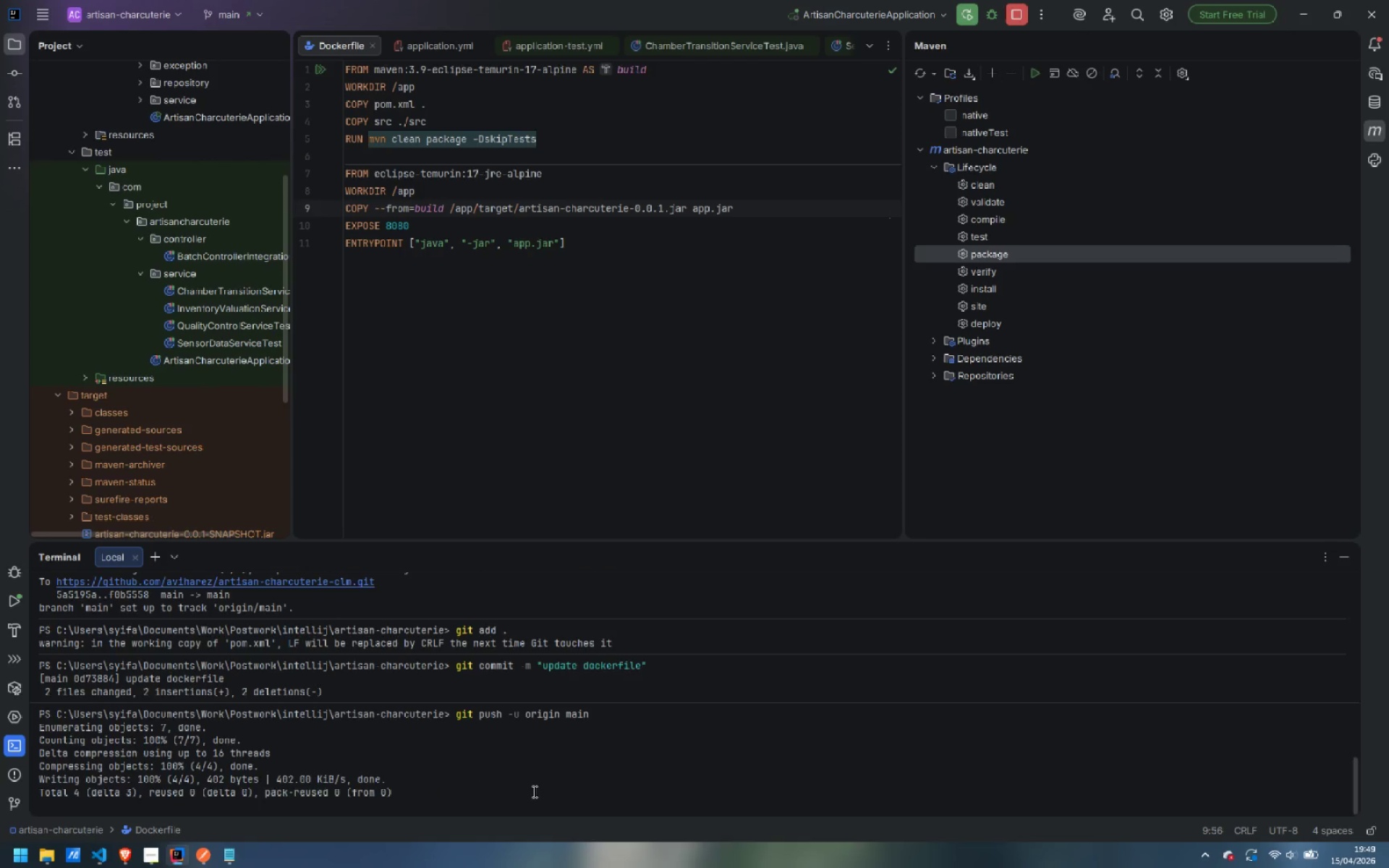 
wait(8.16)
 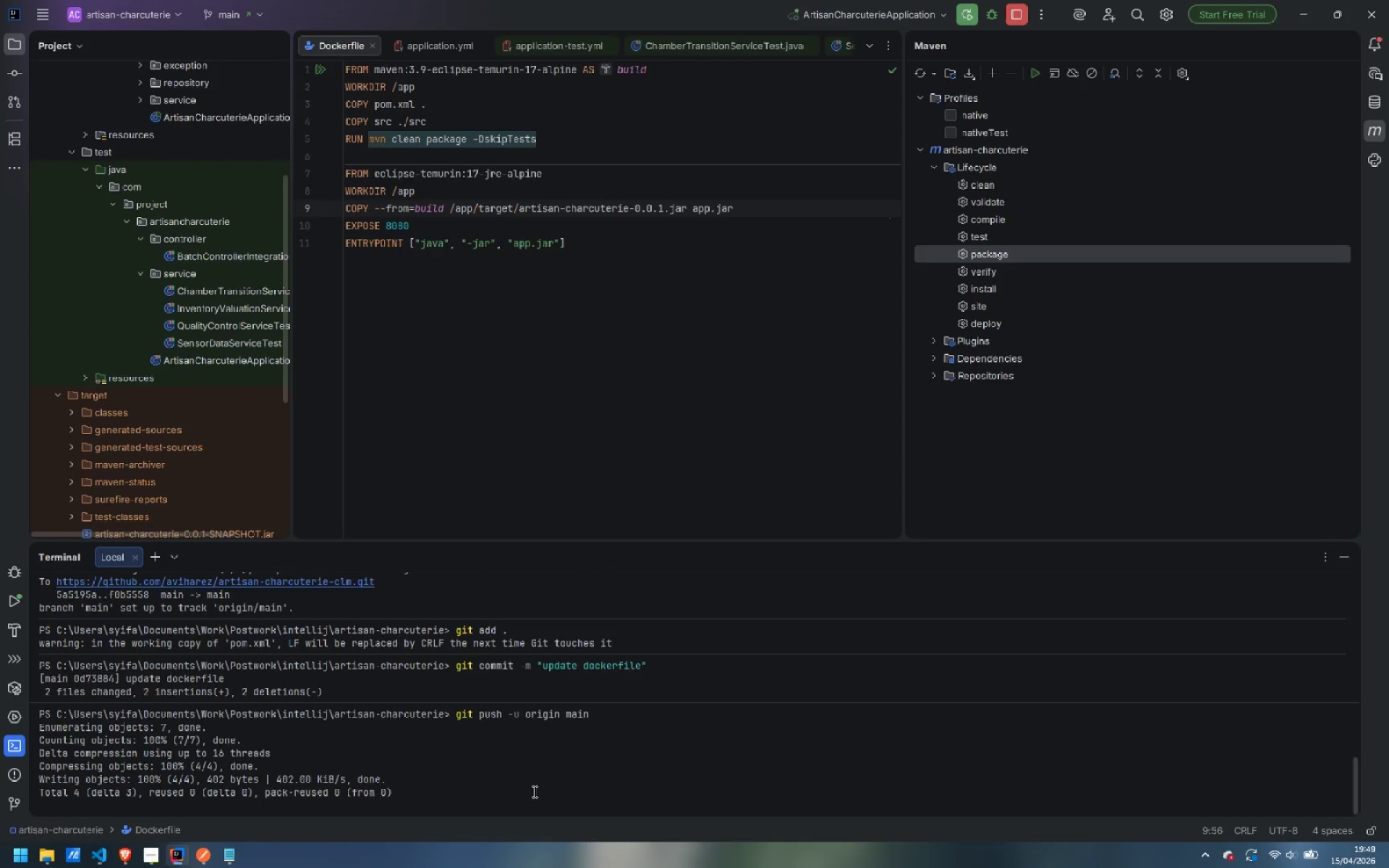 
left_click([211, 768])
 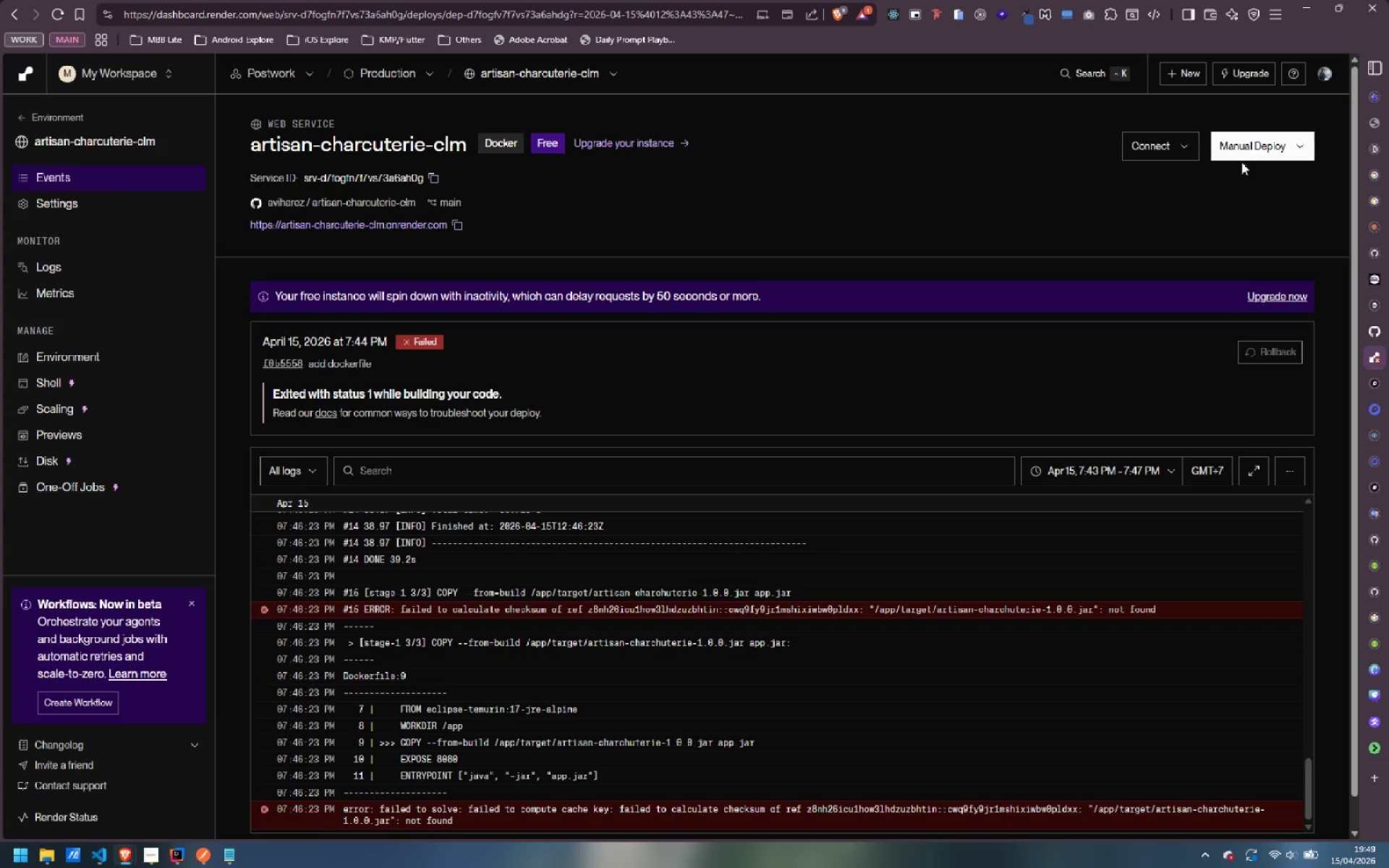 
left_click([1296, 152])
 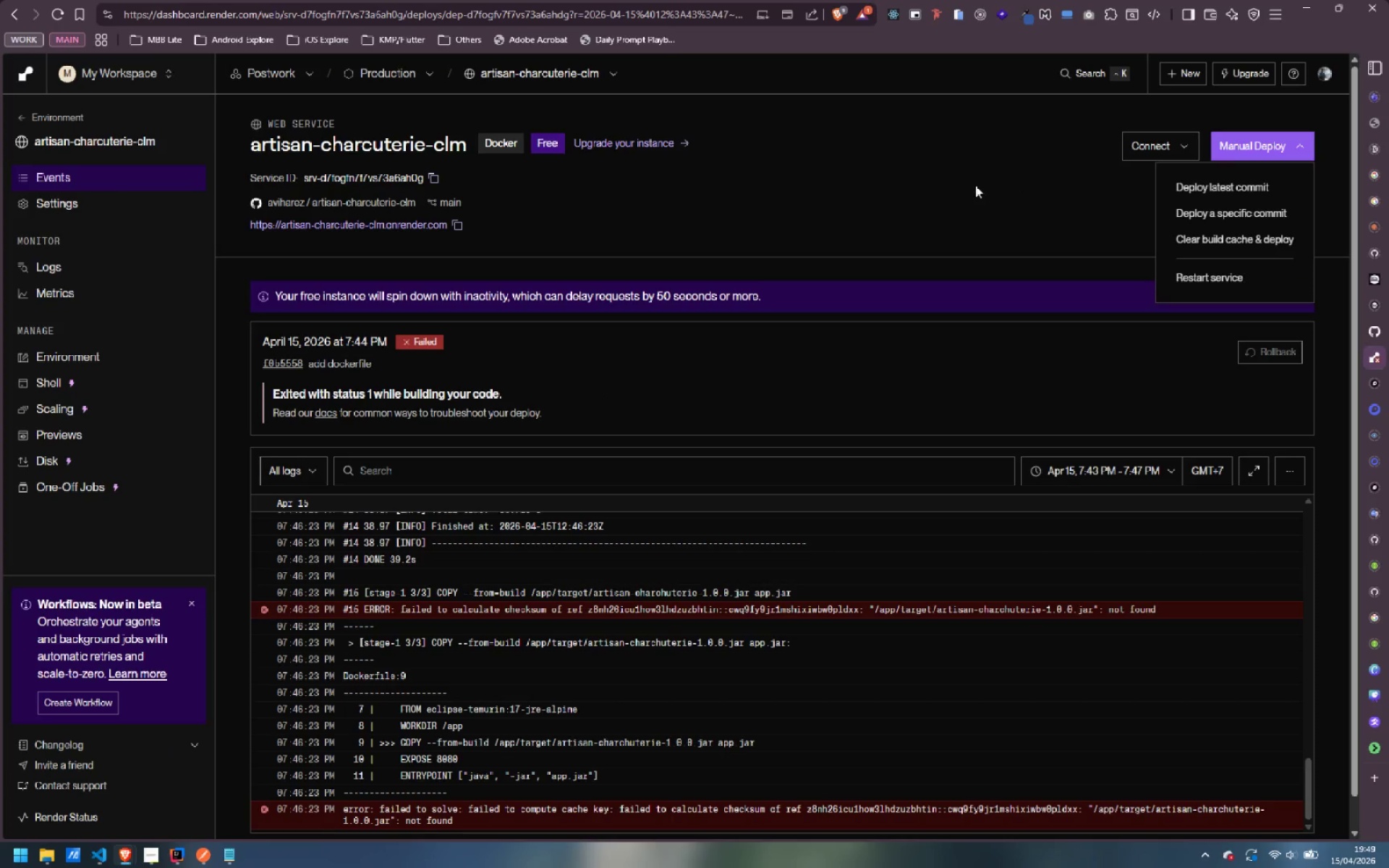 
left_click([769, 198])
 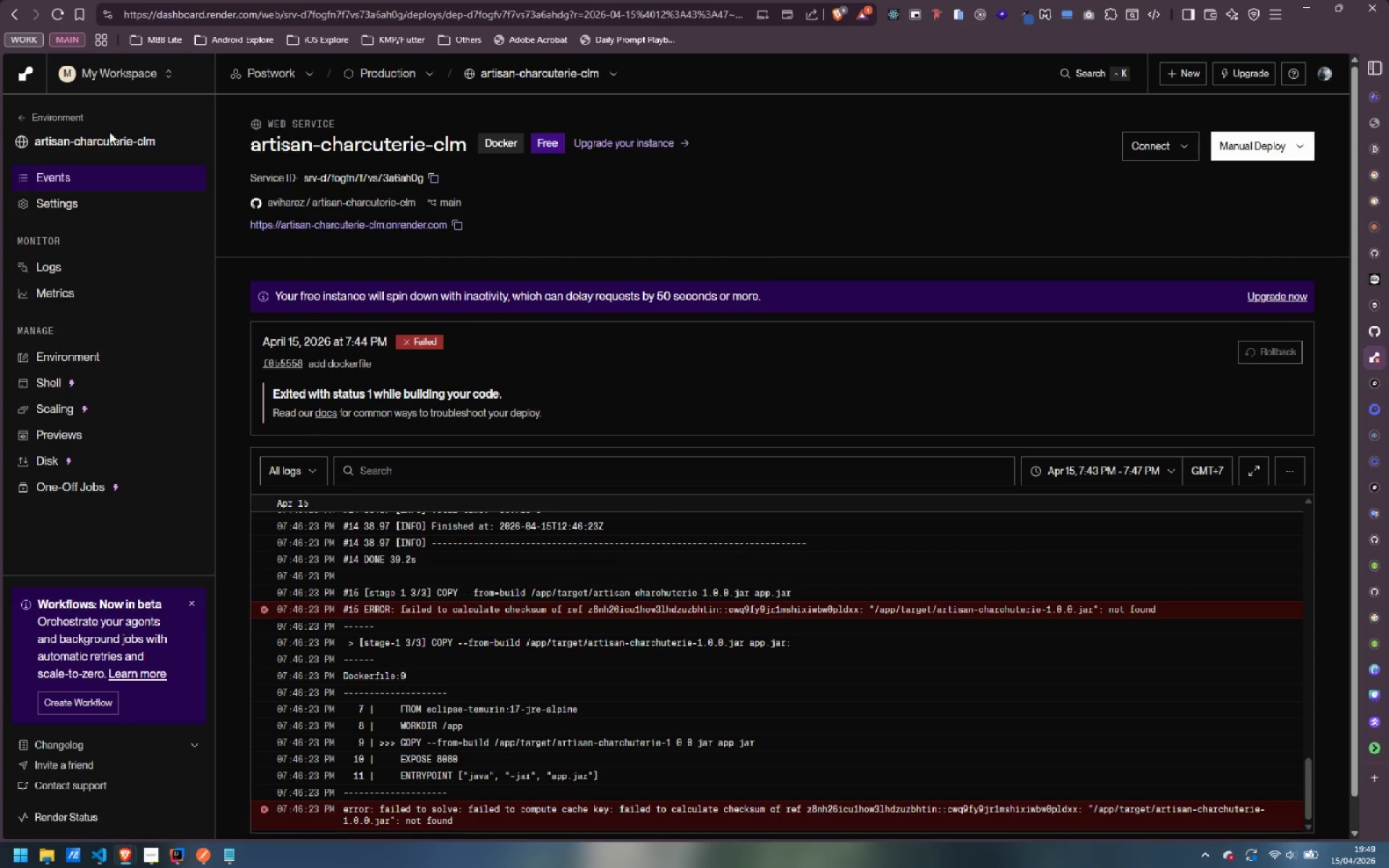 
left_click([92, 141])
 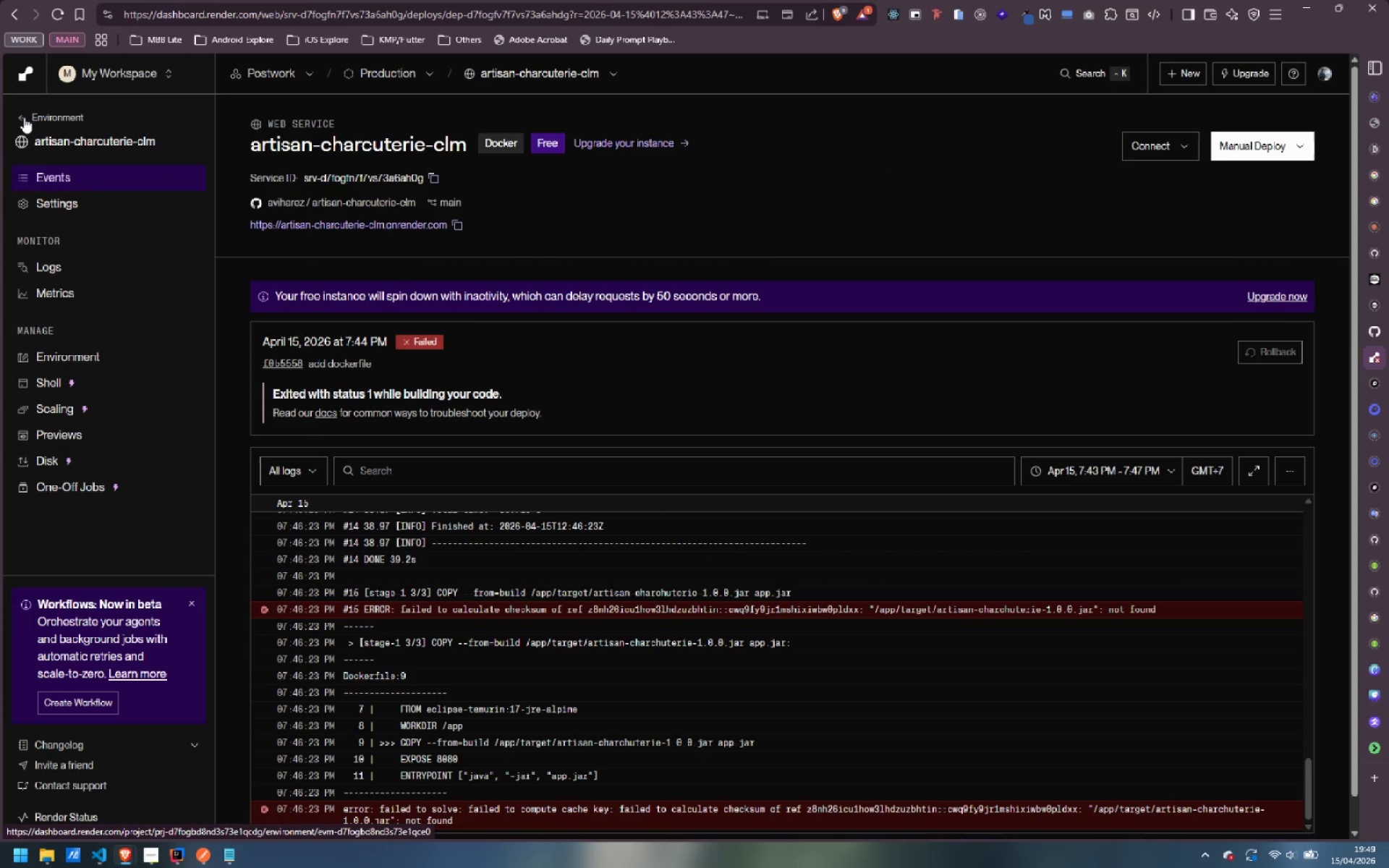 
wait(7.39)
 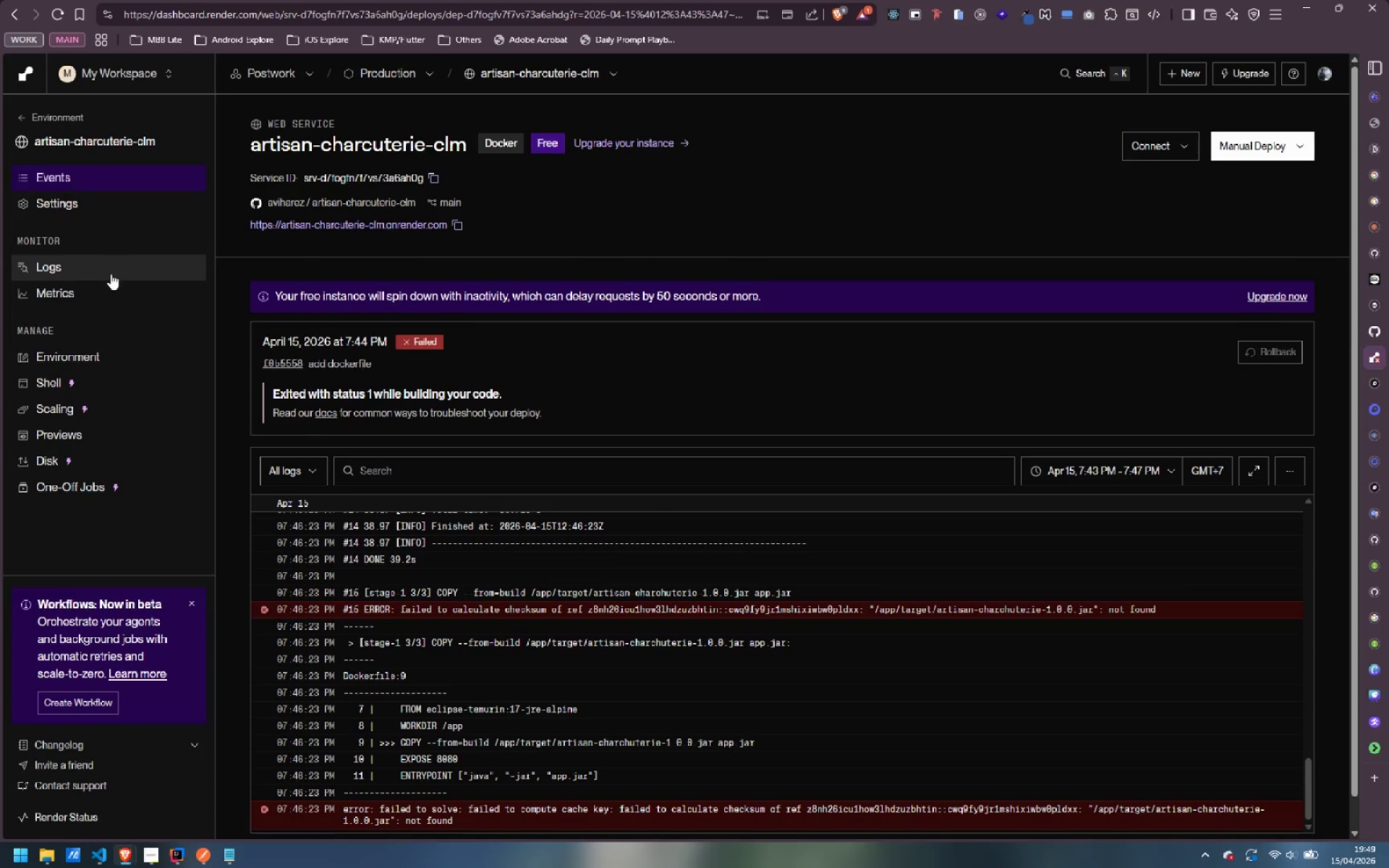 
left_click([1289, 145])
 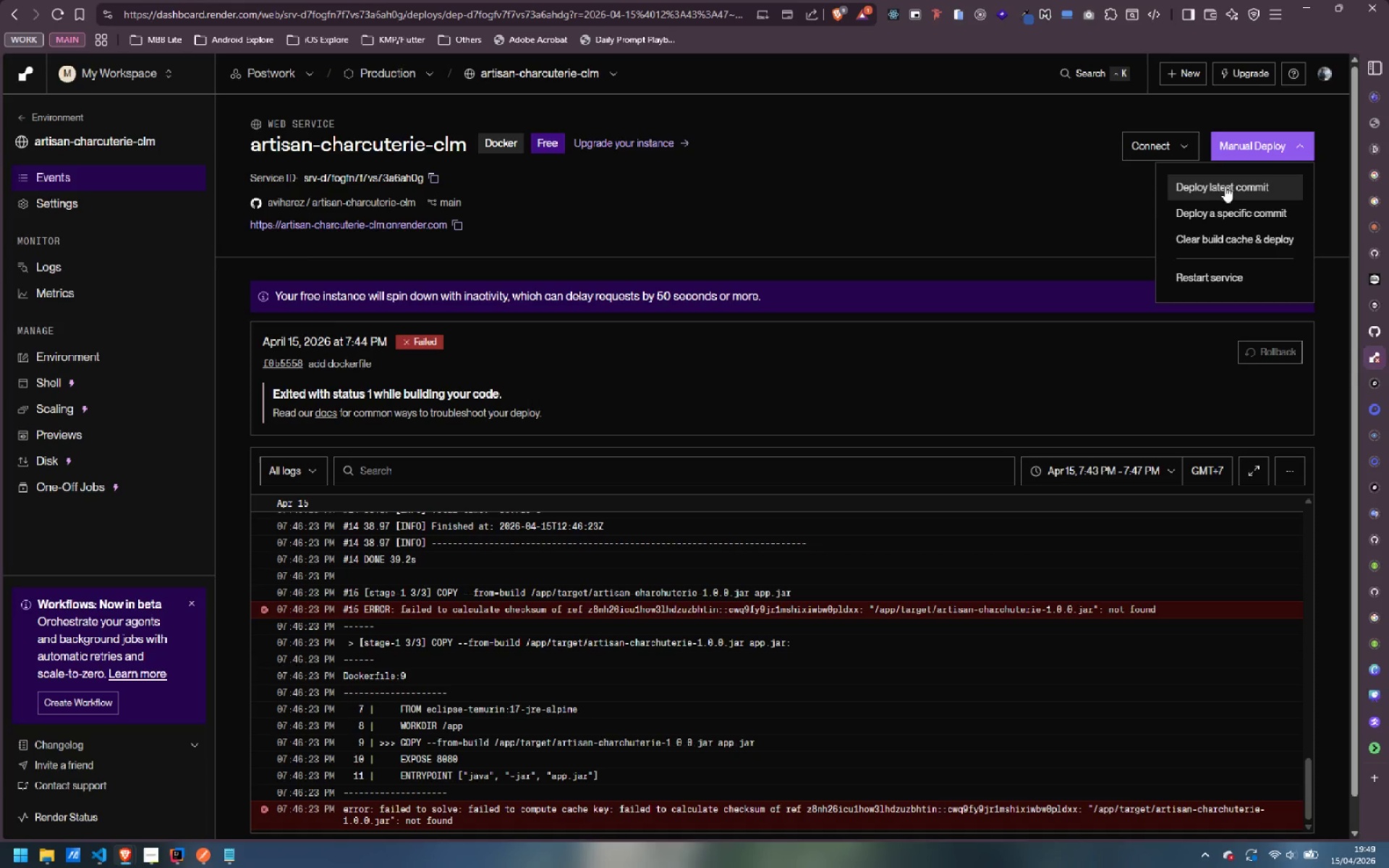 
left_click([1228, 182])
 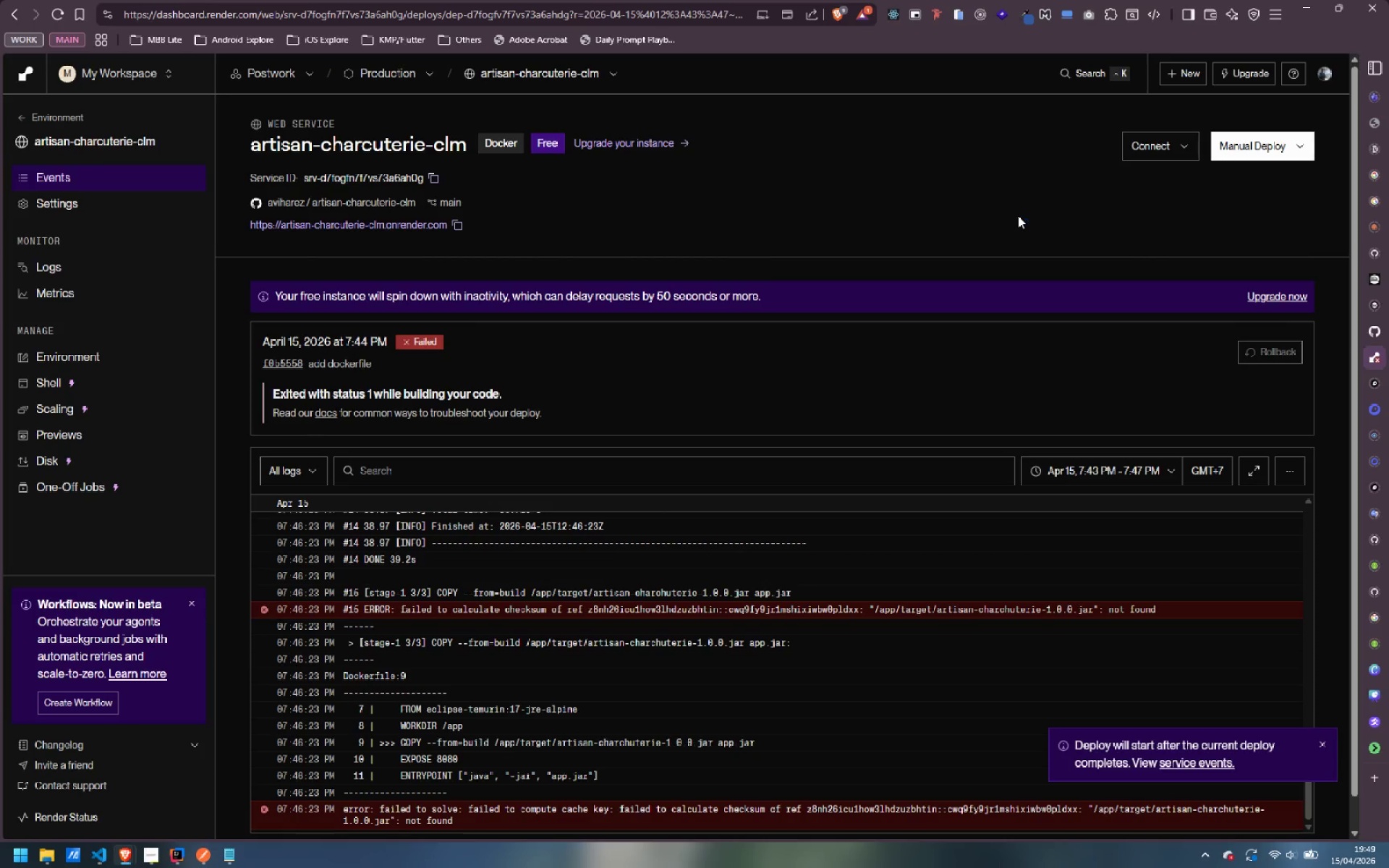 
wait(8.89)
 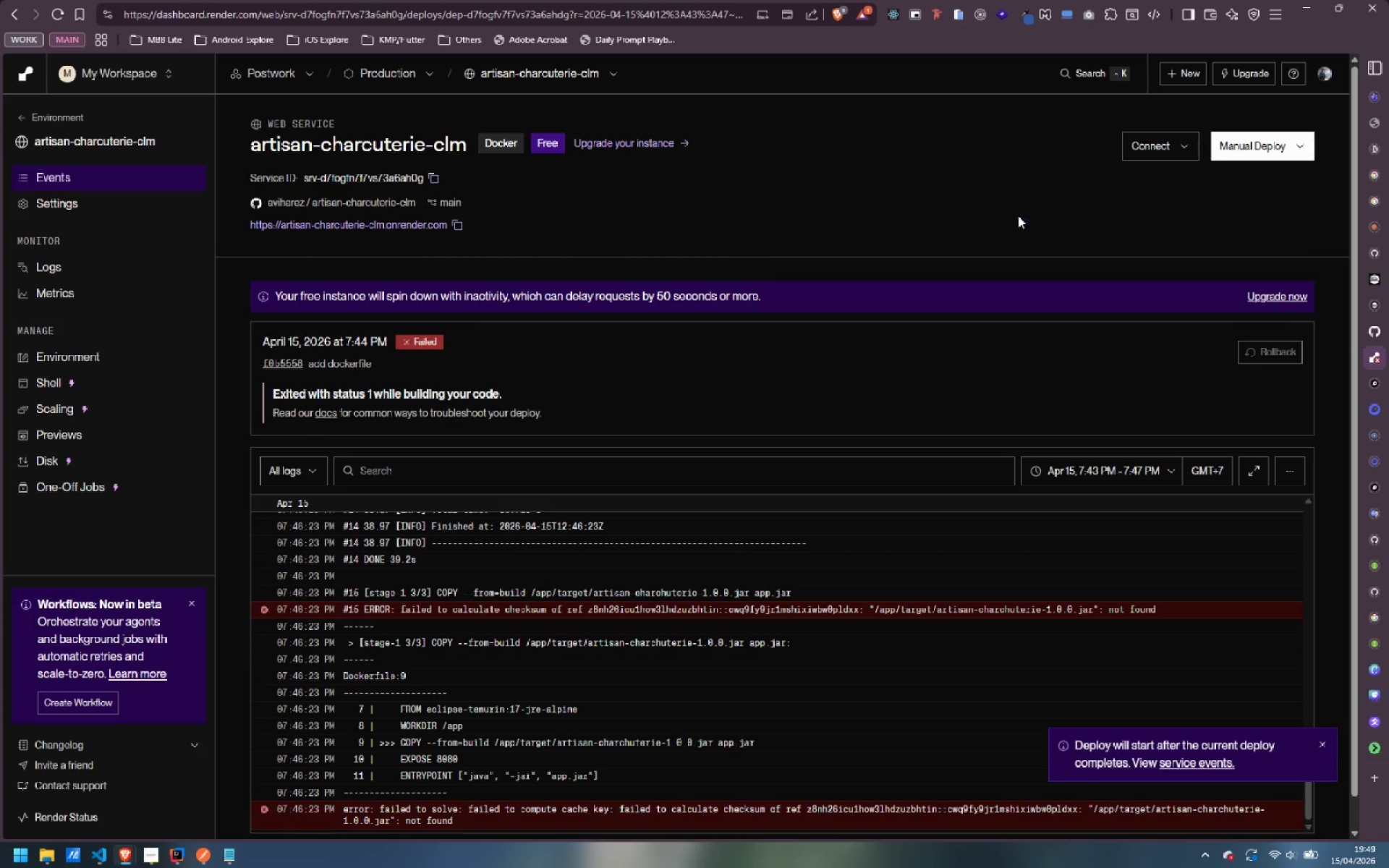 
left_click([75, 173])
 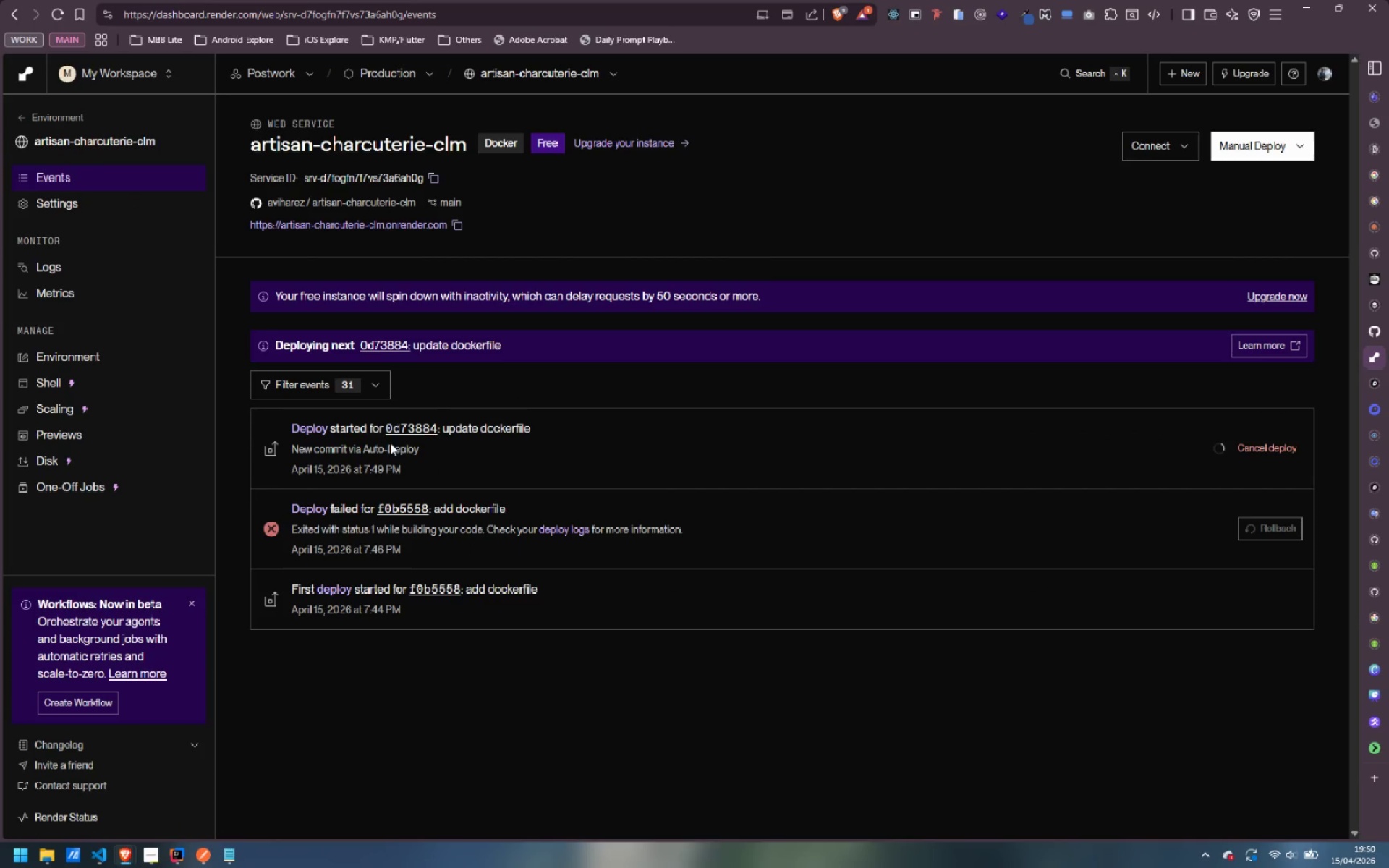 
wait(11.14)
 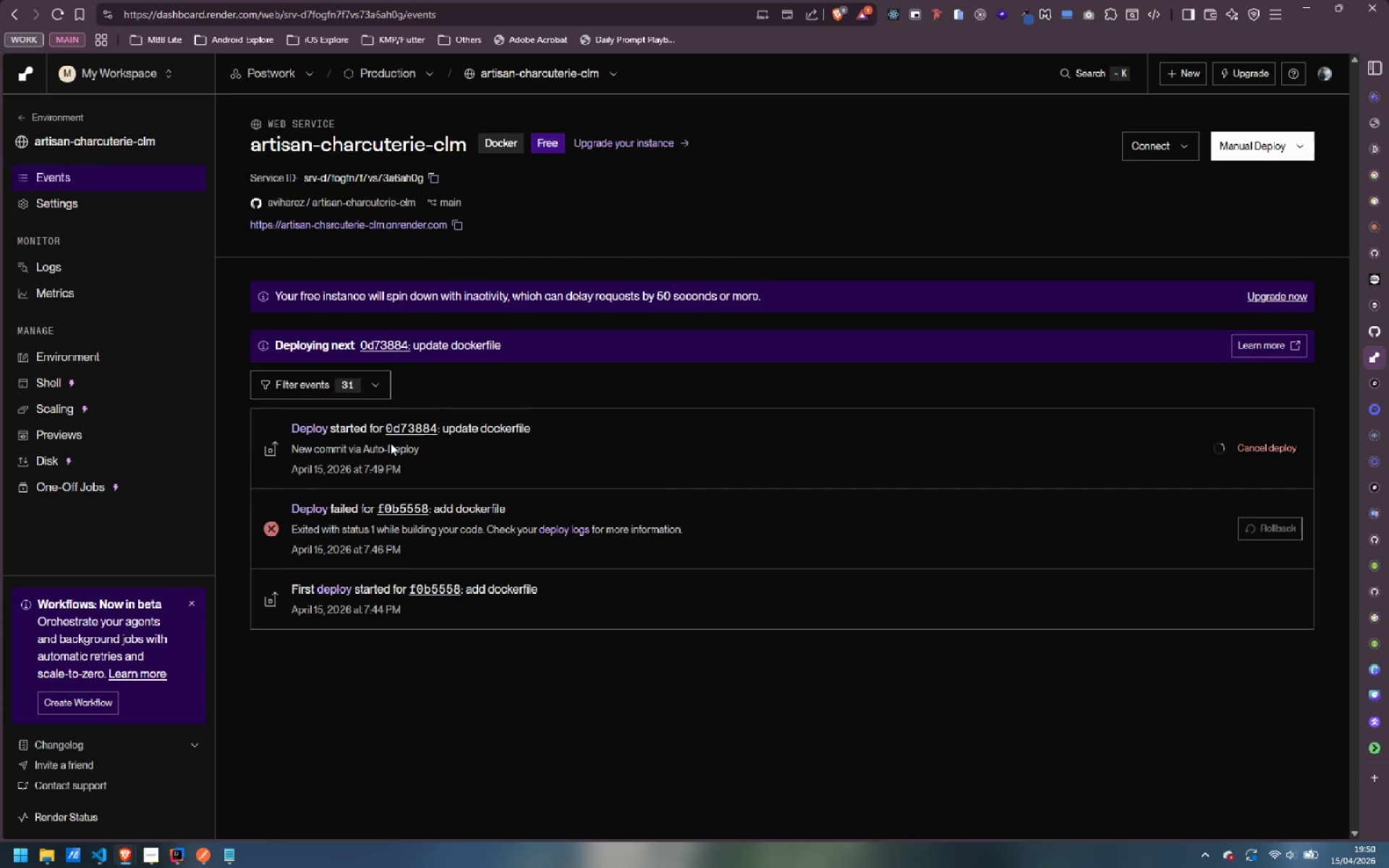 
left_click([410, 427])
 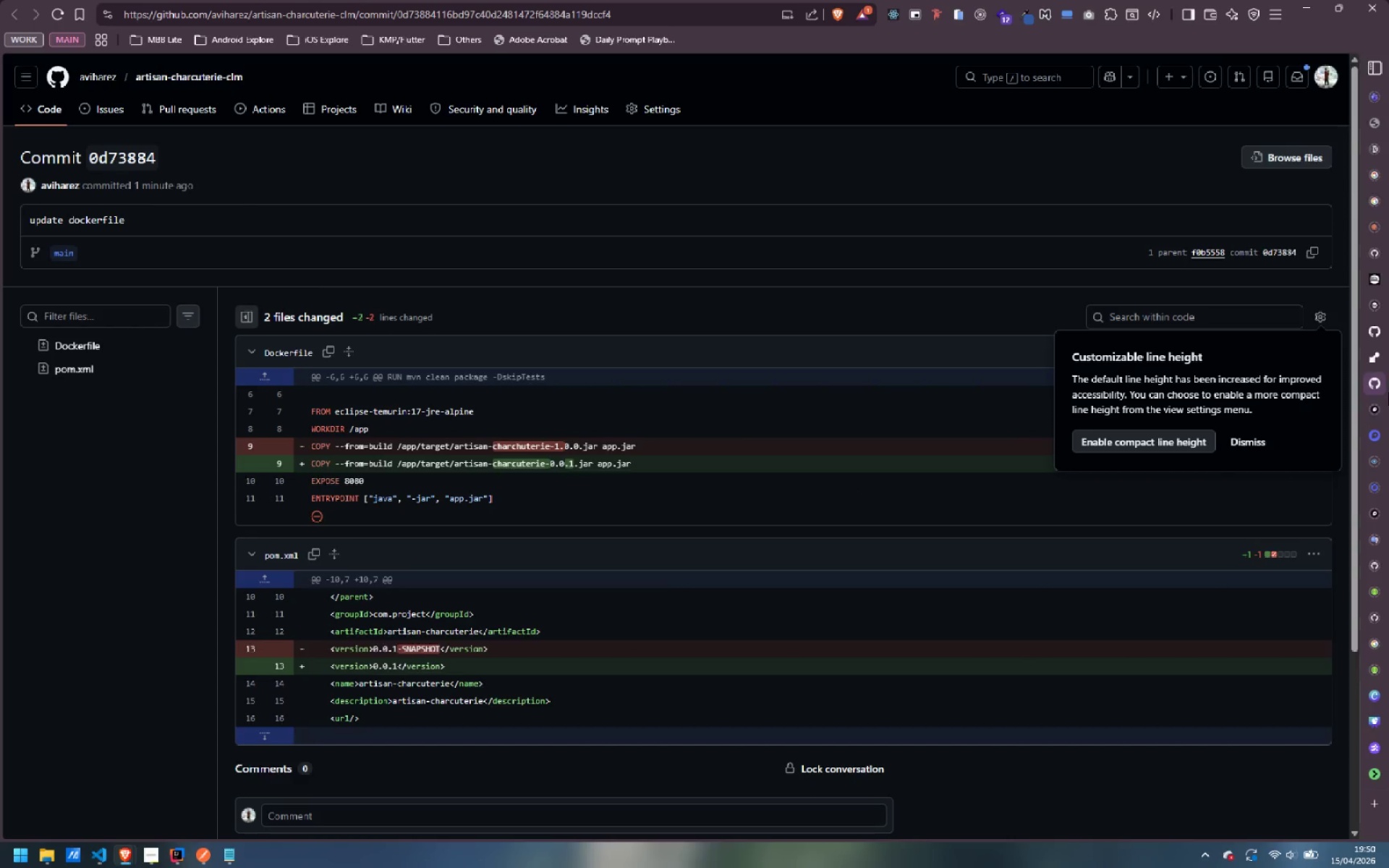 
wait(5.95)
 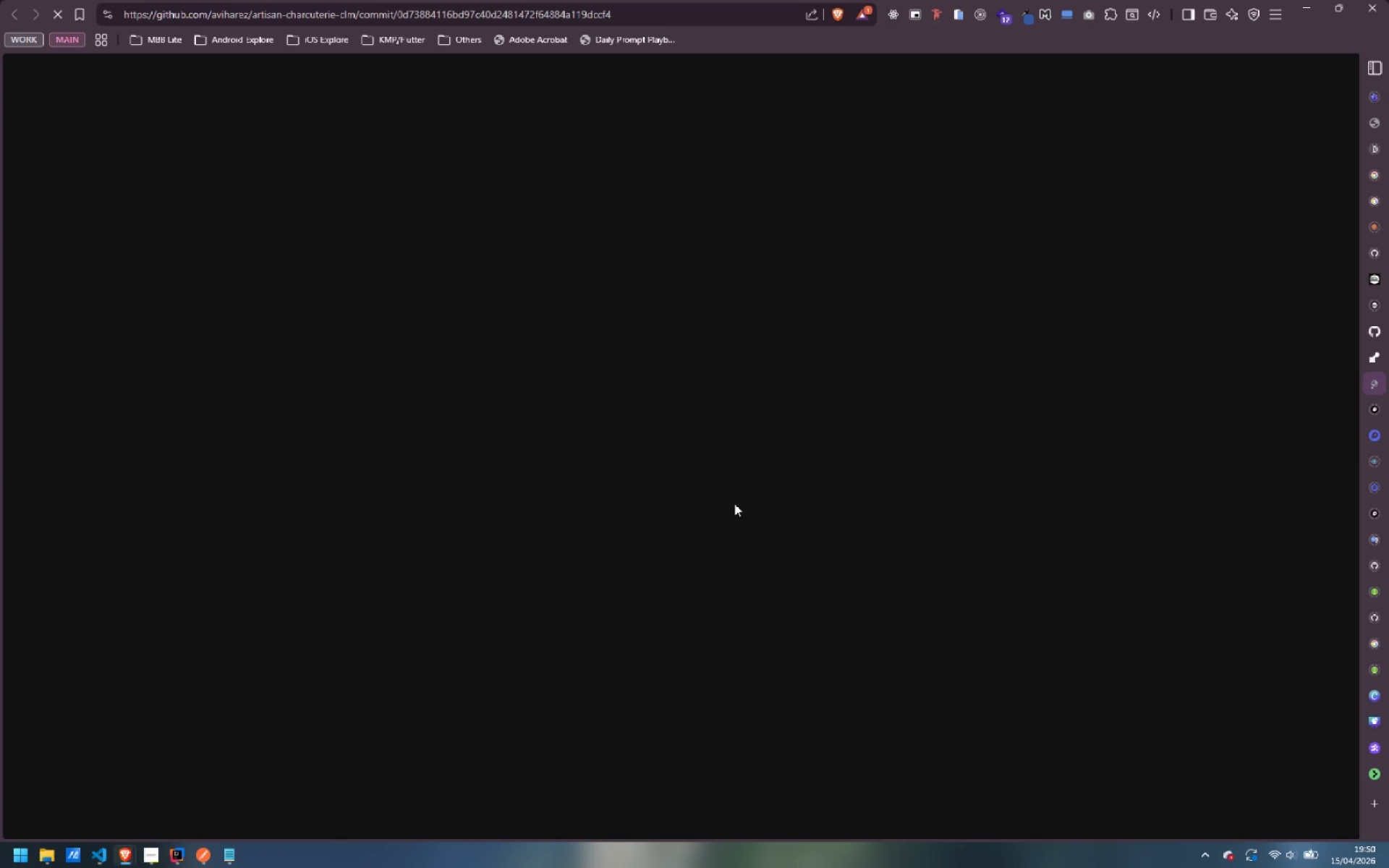 
left_click([1369, 383])
 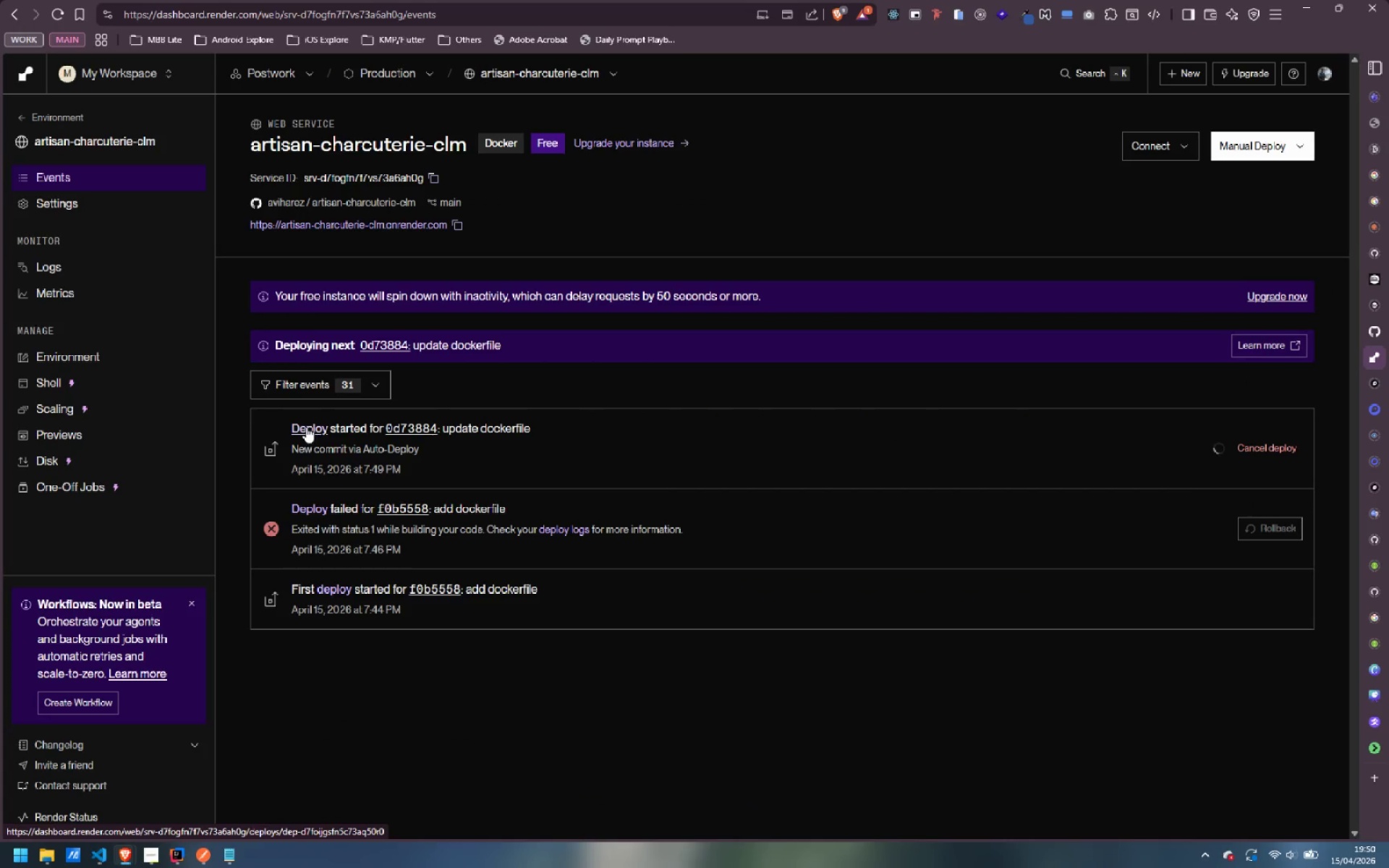 
left_click([306, 427])
 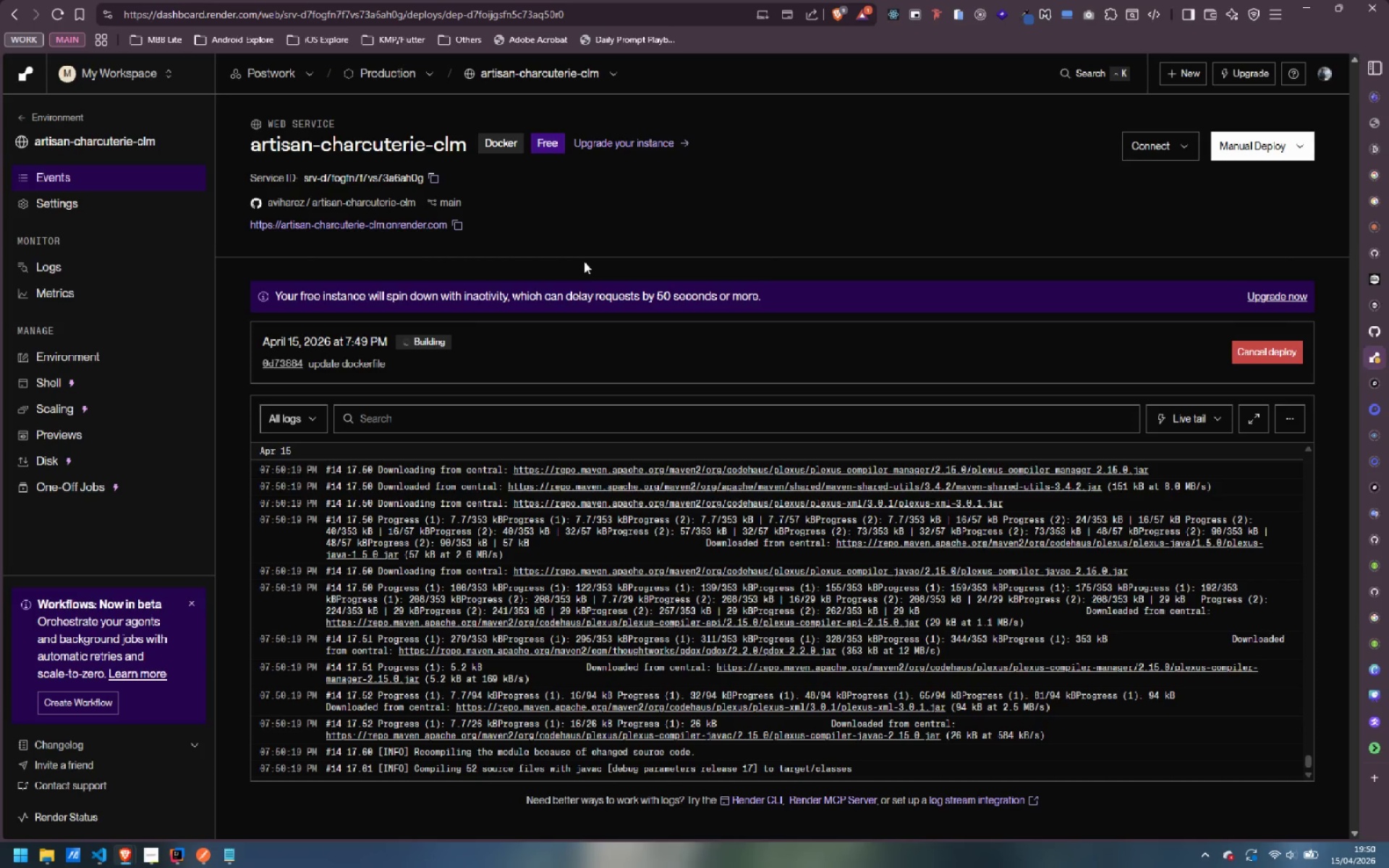 
wait(34.34)
 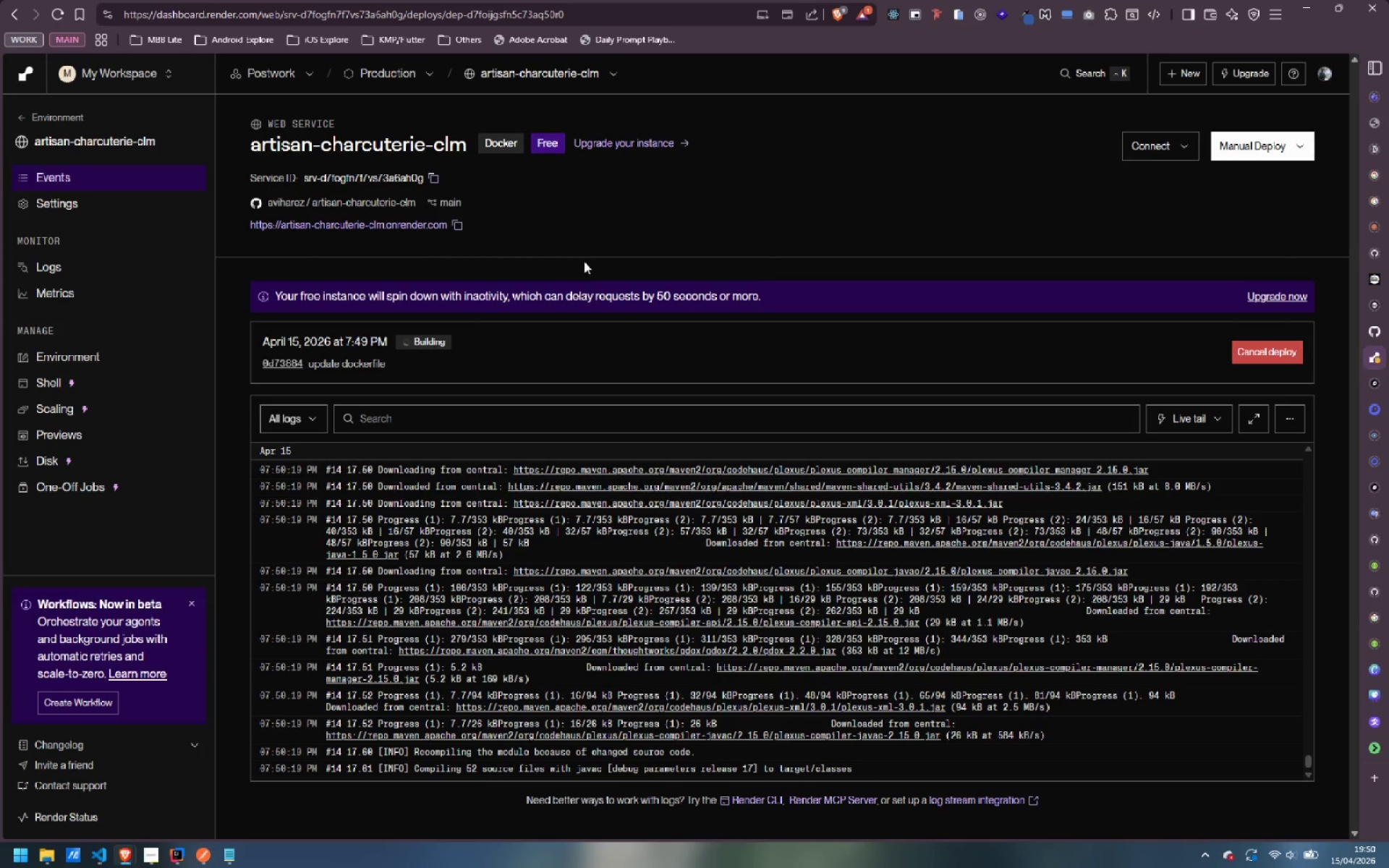 
scroll: coordinate [841, 587], scroll_direction: down, amount: 2.0
 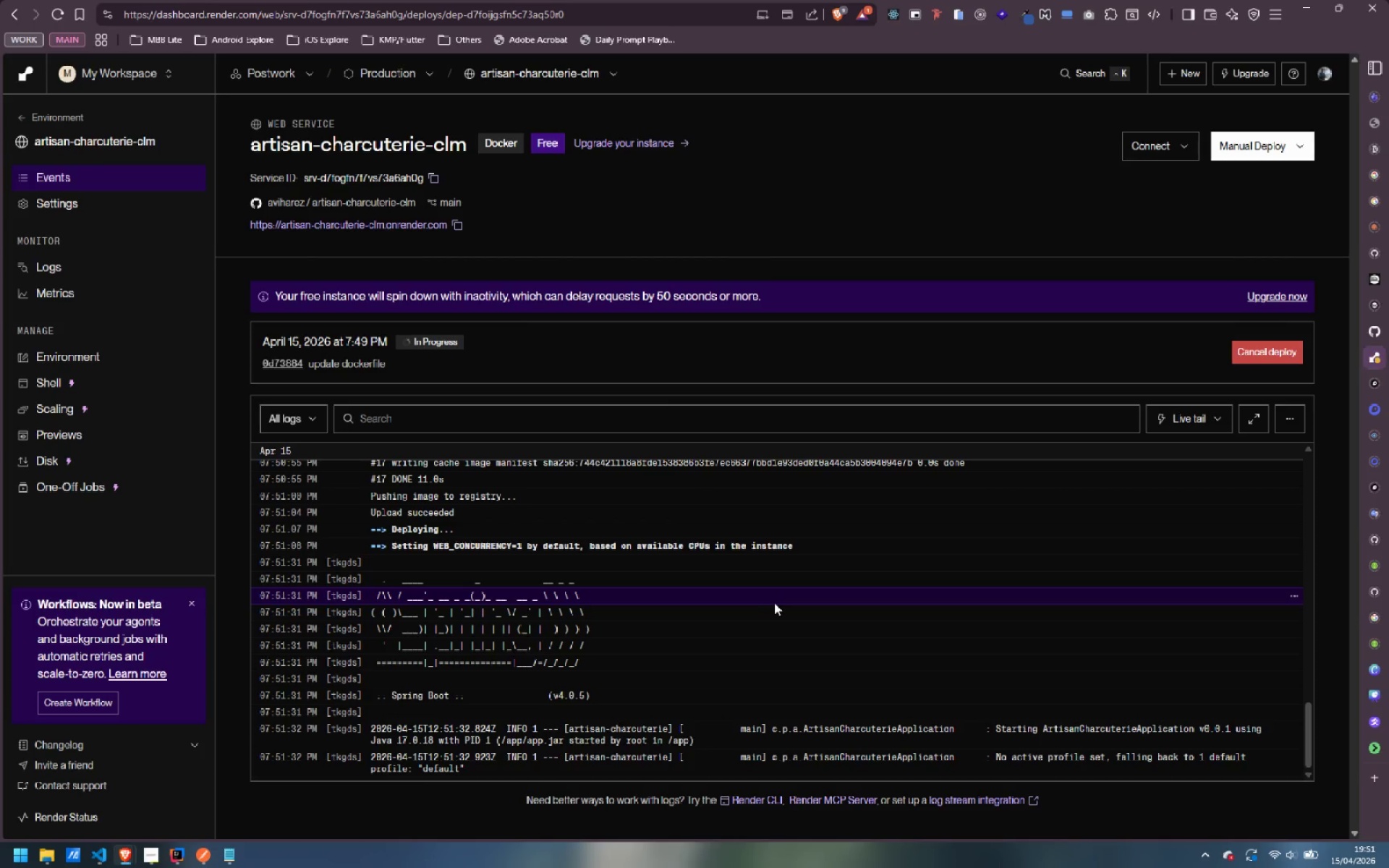 
wait(73.63)
 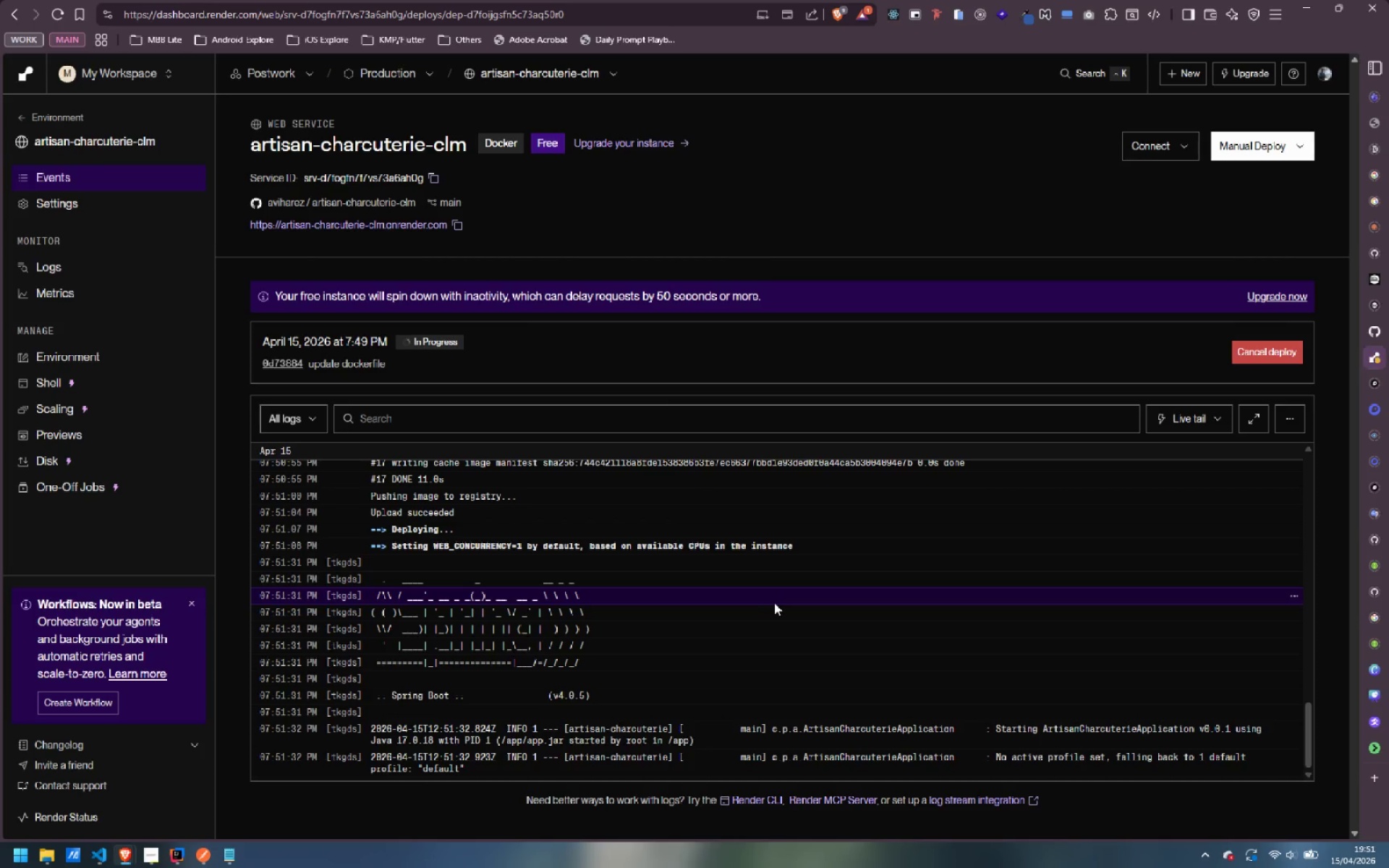 
left_click([454, 226])
 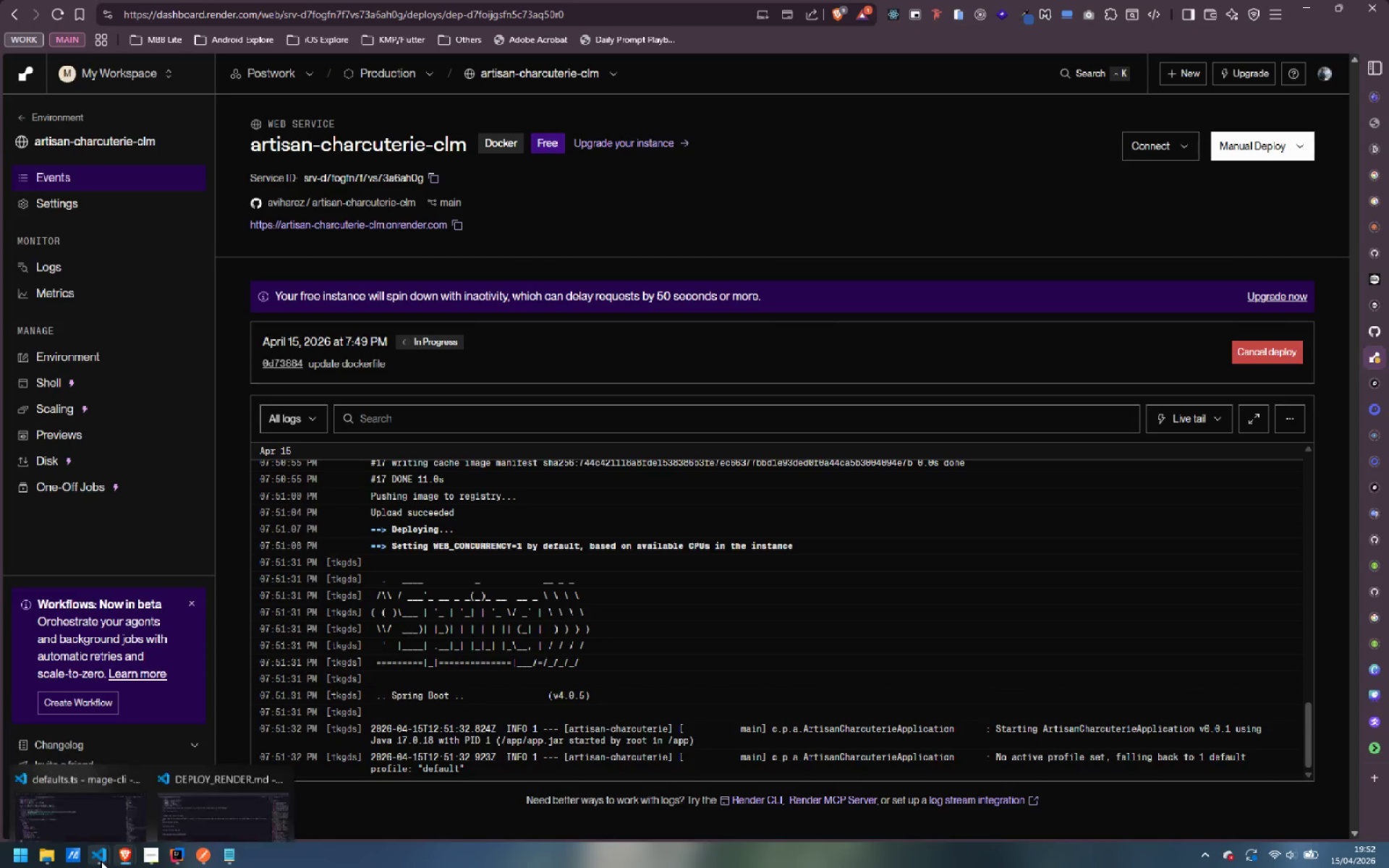 
left_click([181, 797])
 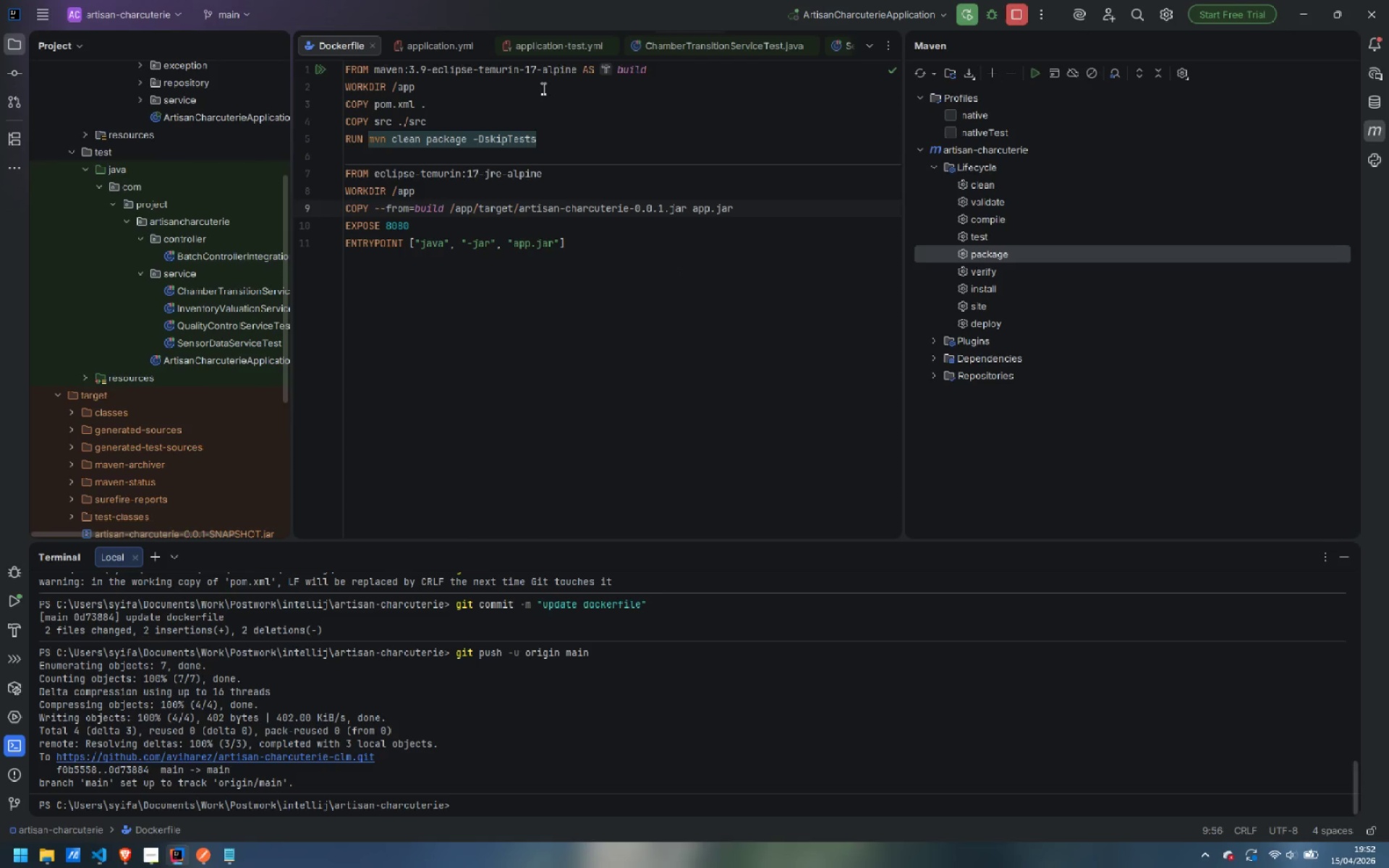 
scroll: coordinate [194, 339], scroll_direction: up, amount: 4.0
 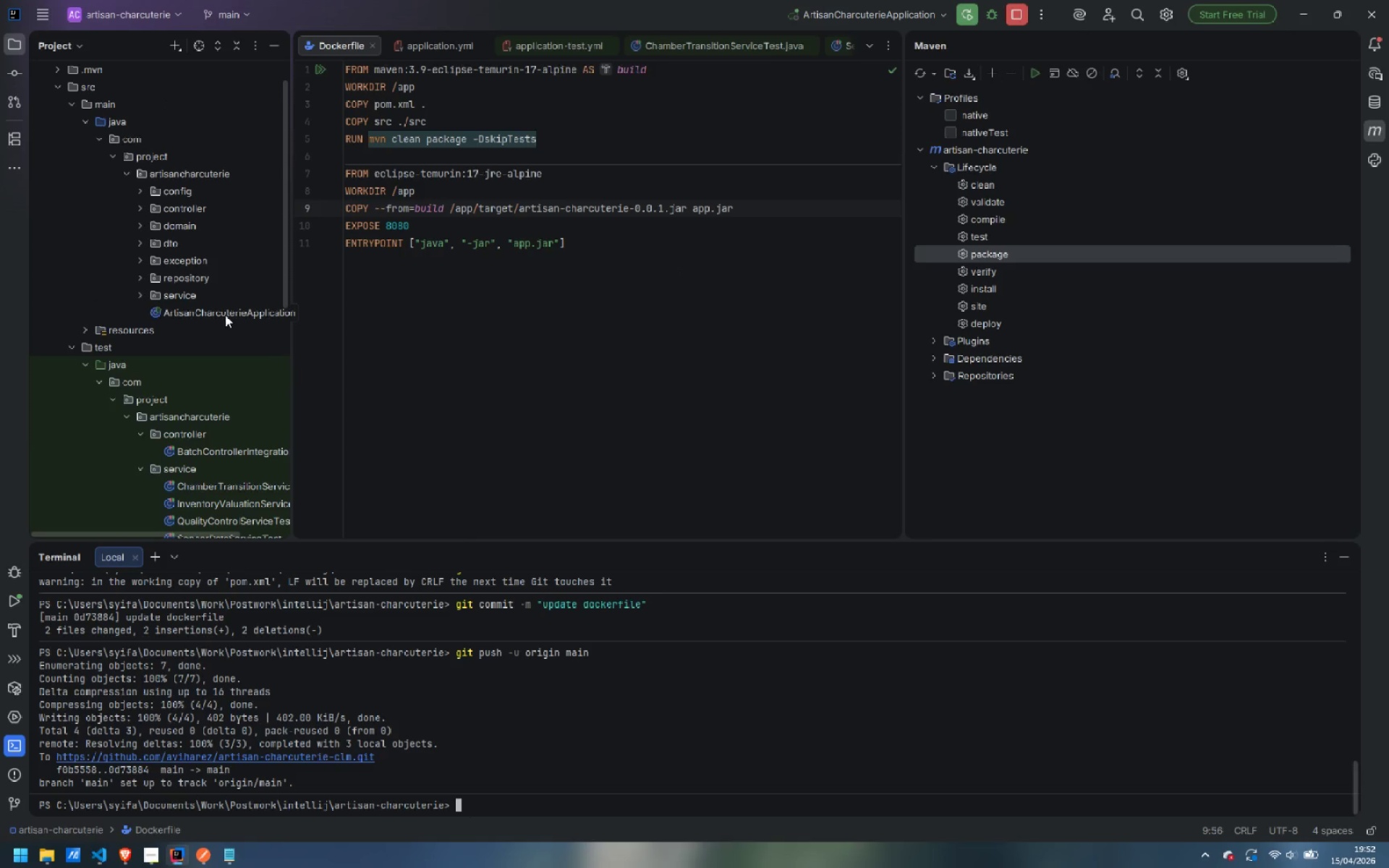 
double_click([225, 315])
 